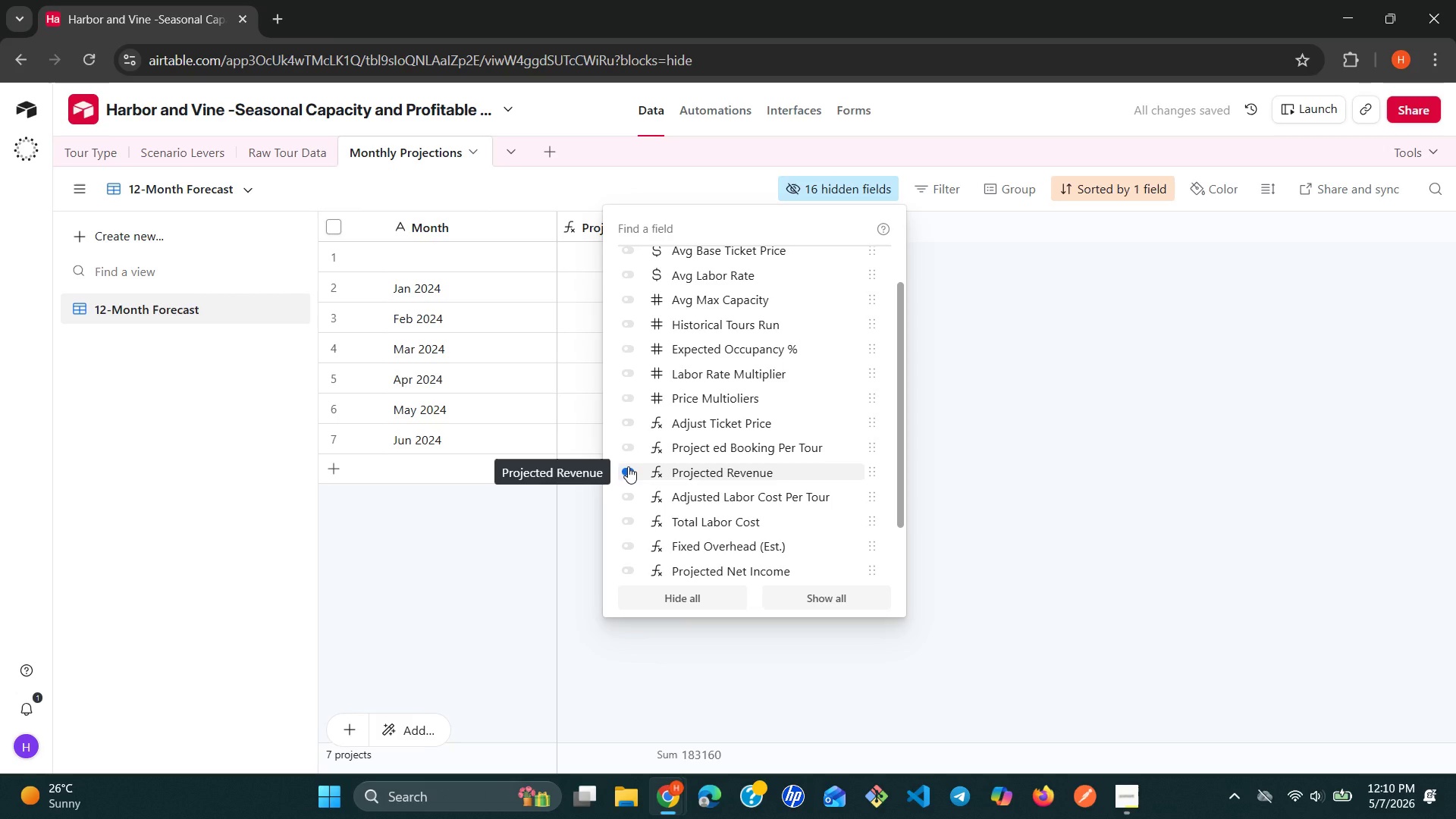 
wait(8.75)
 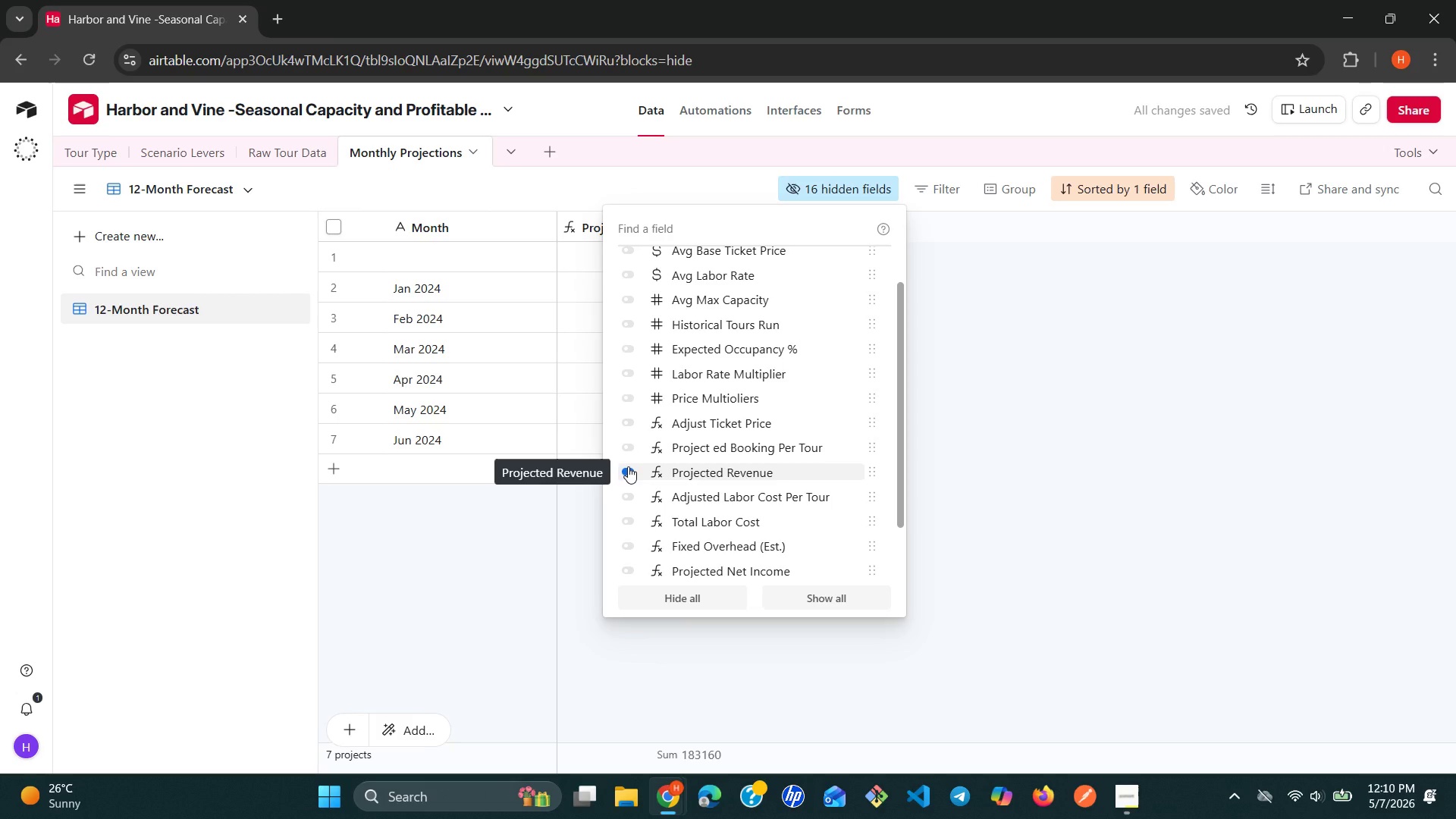 
left_click([629, 522])
 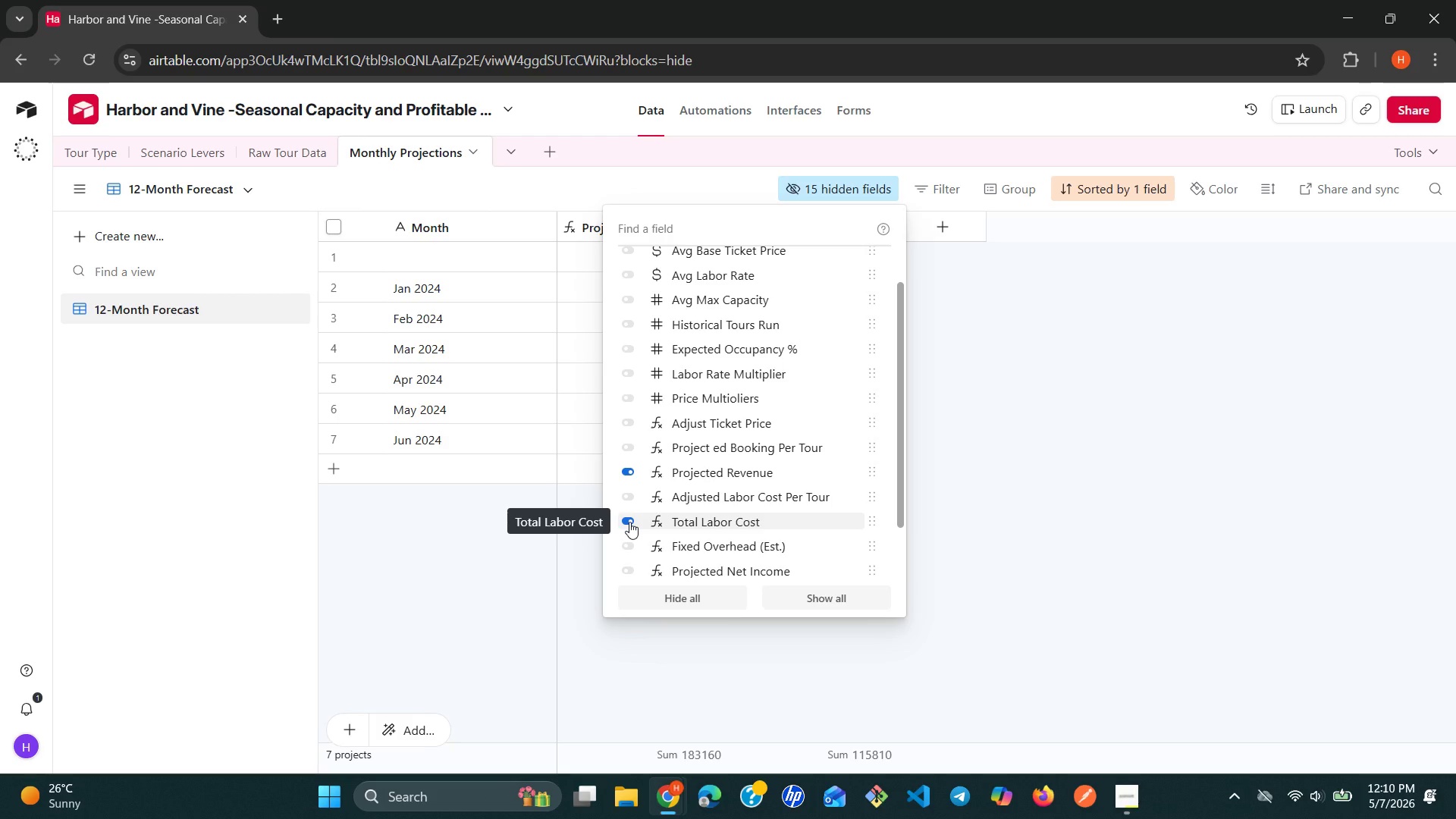 
wait(12.08)
 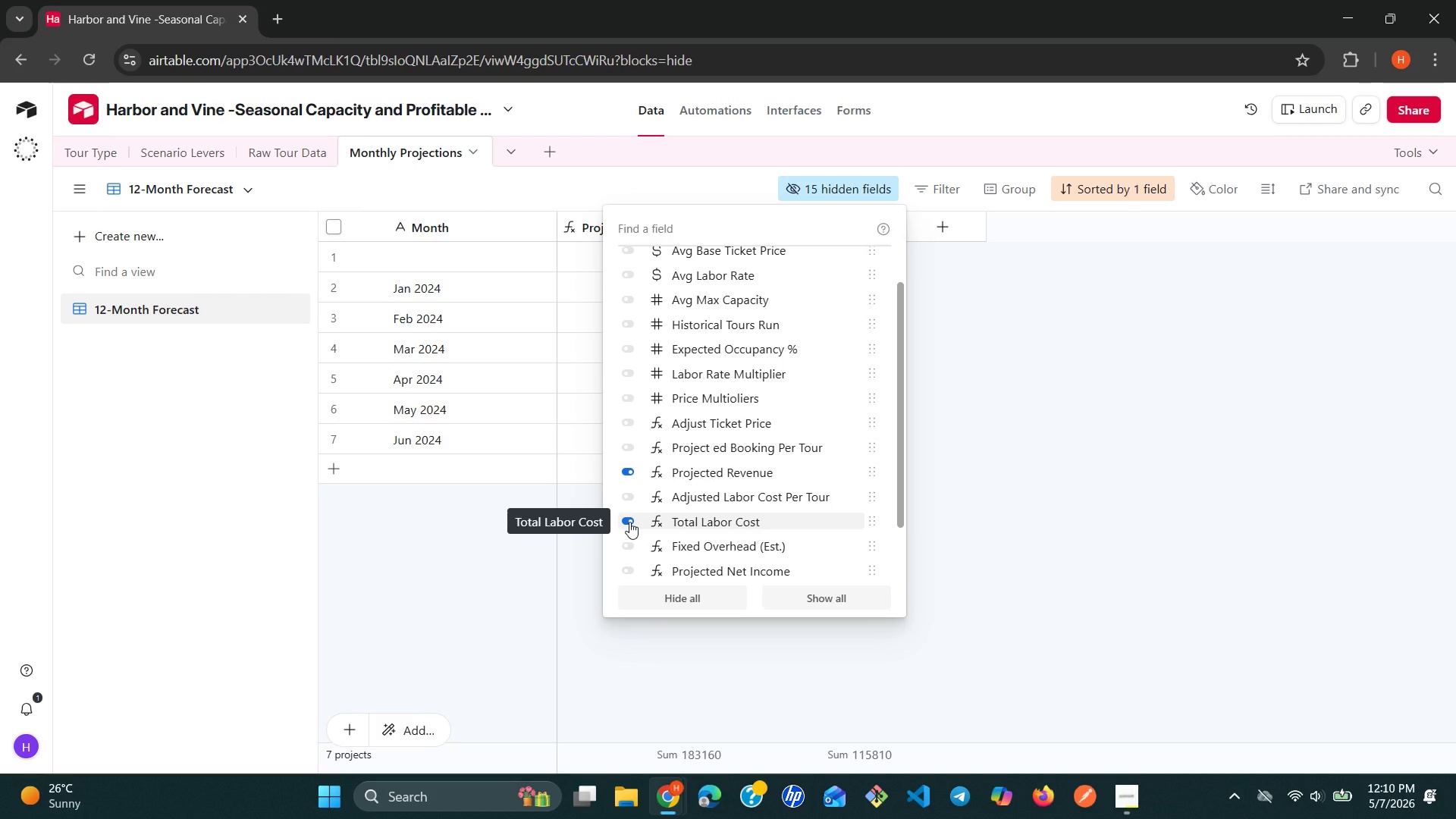 
left_click([628, 548])
 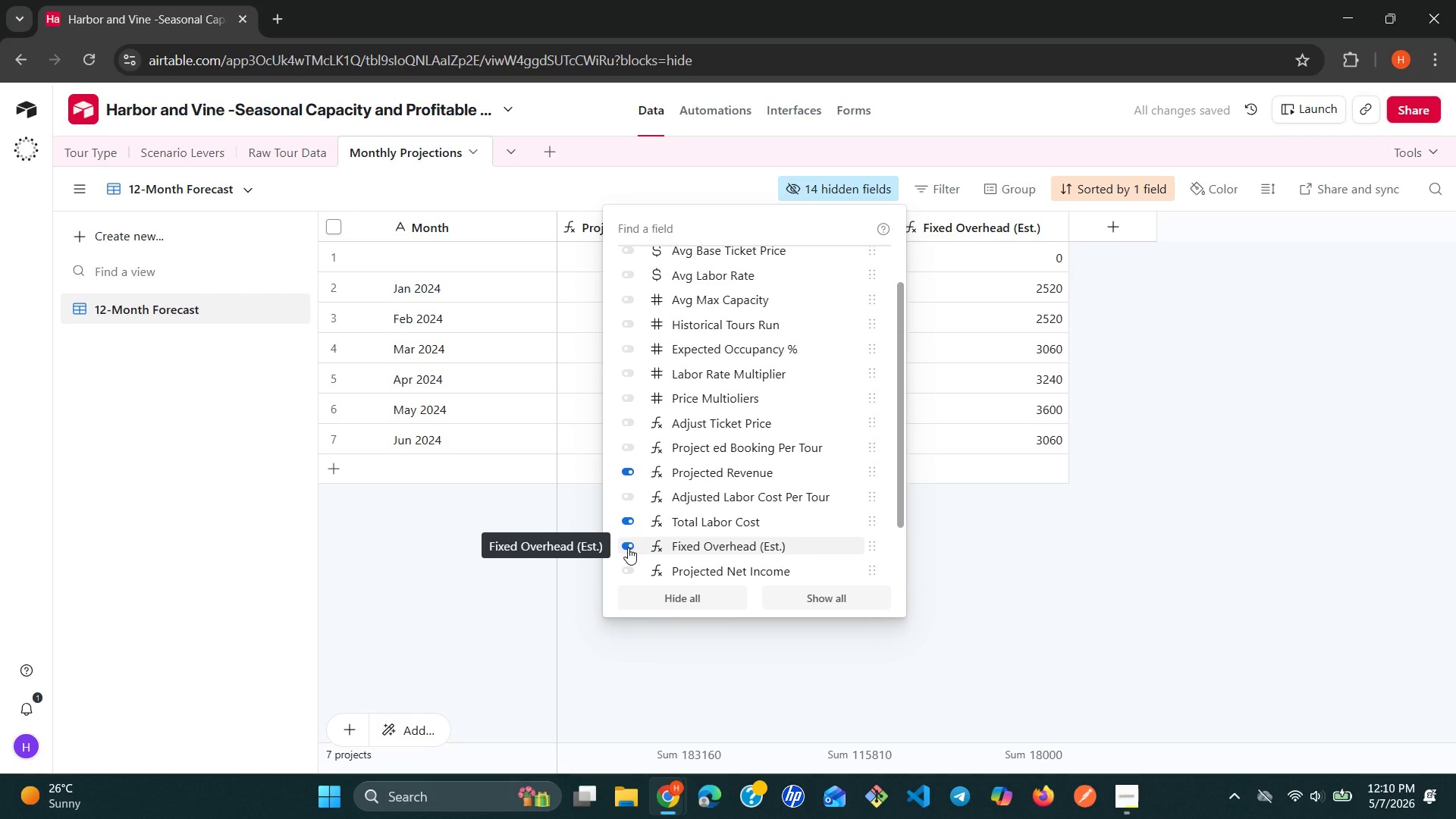 
wait(10.28)
 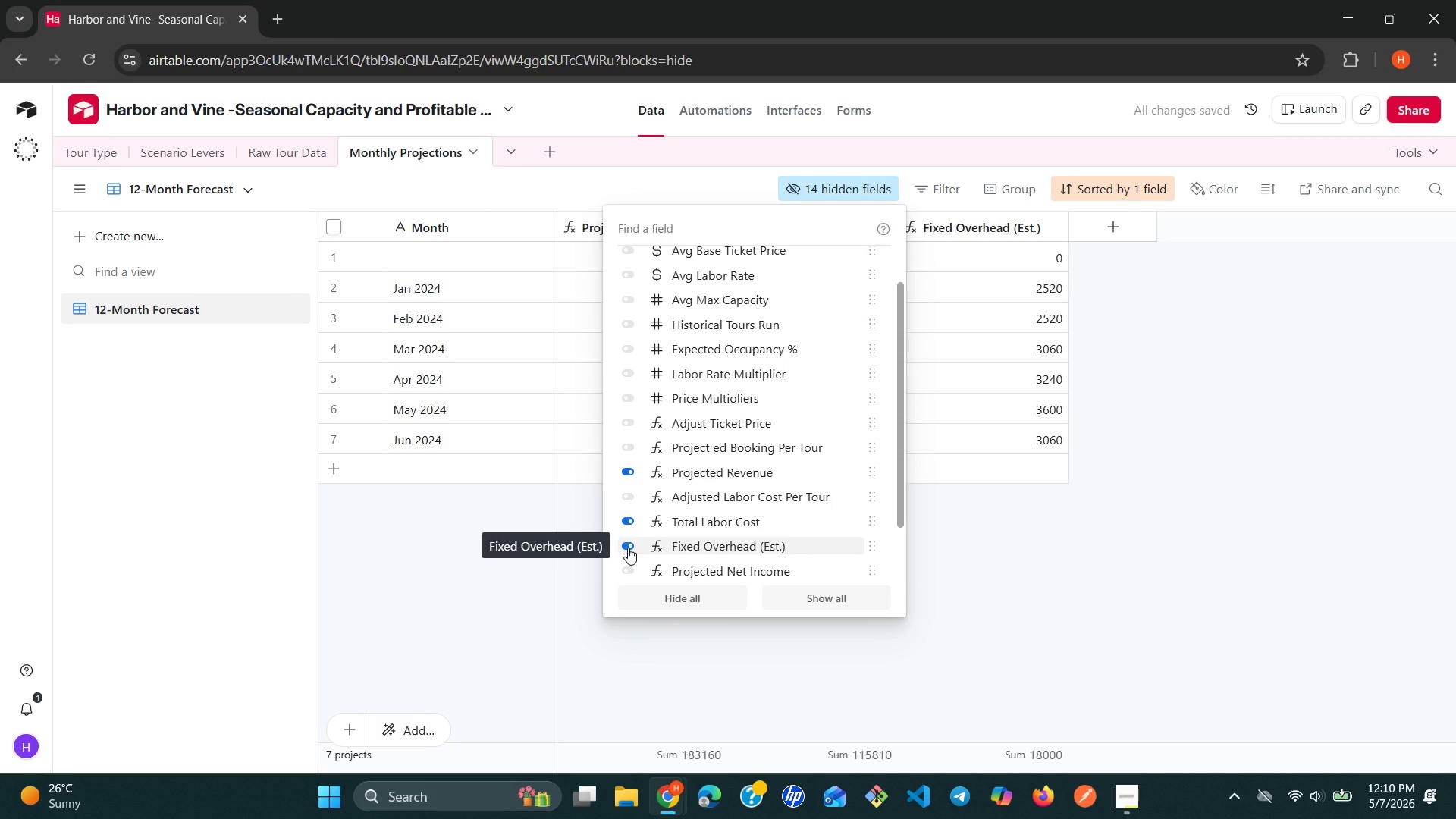 
left_click([625, 567])
 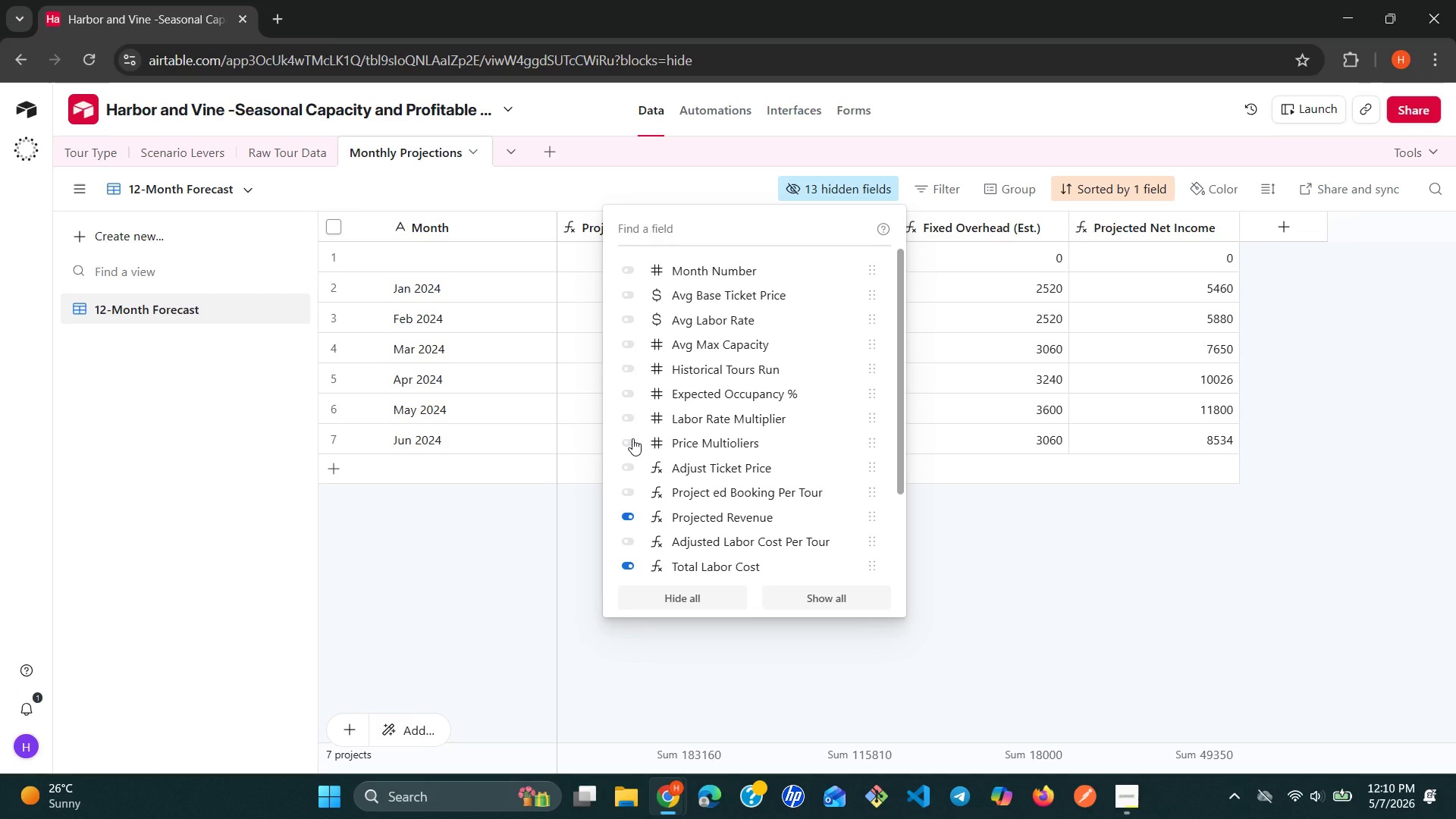 
wait(17.03)
 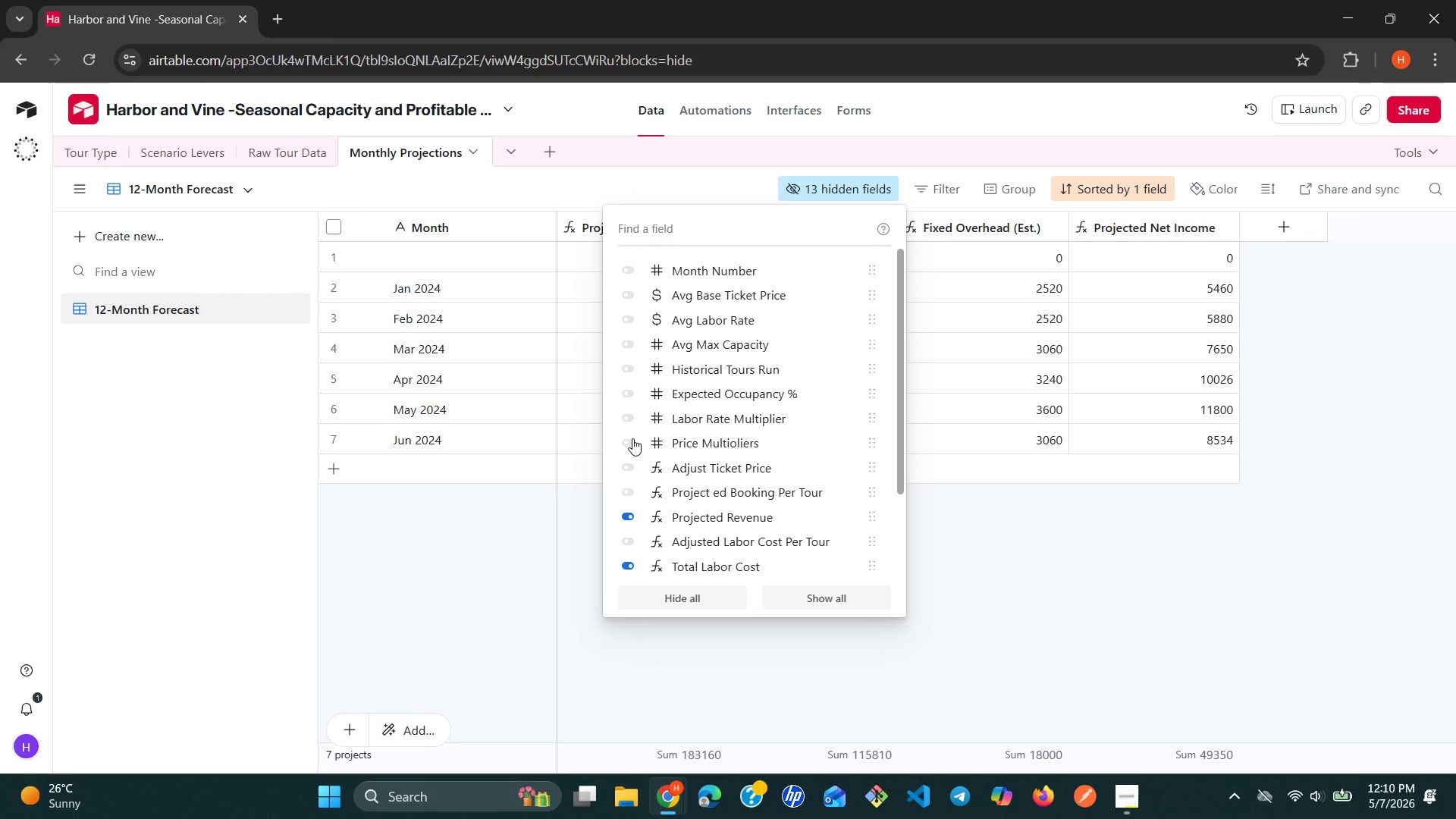 
left_click([626, 533])
 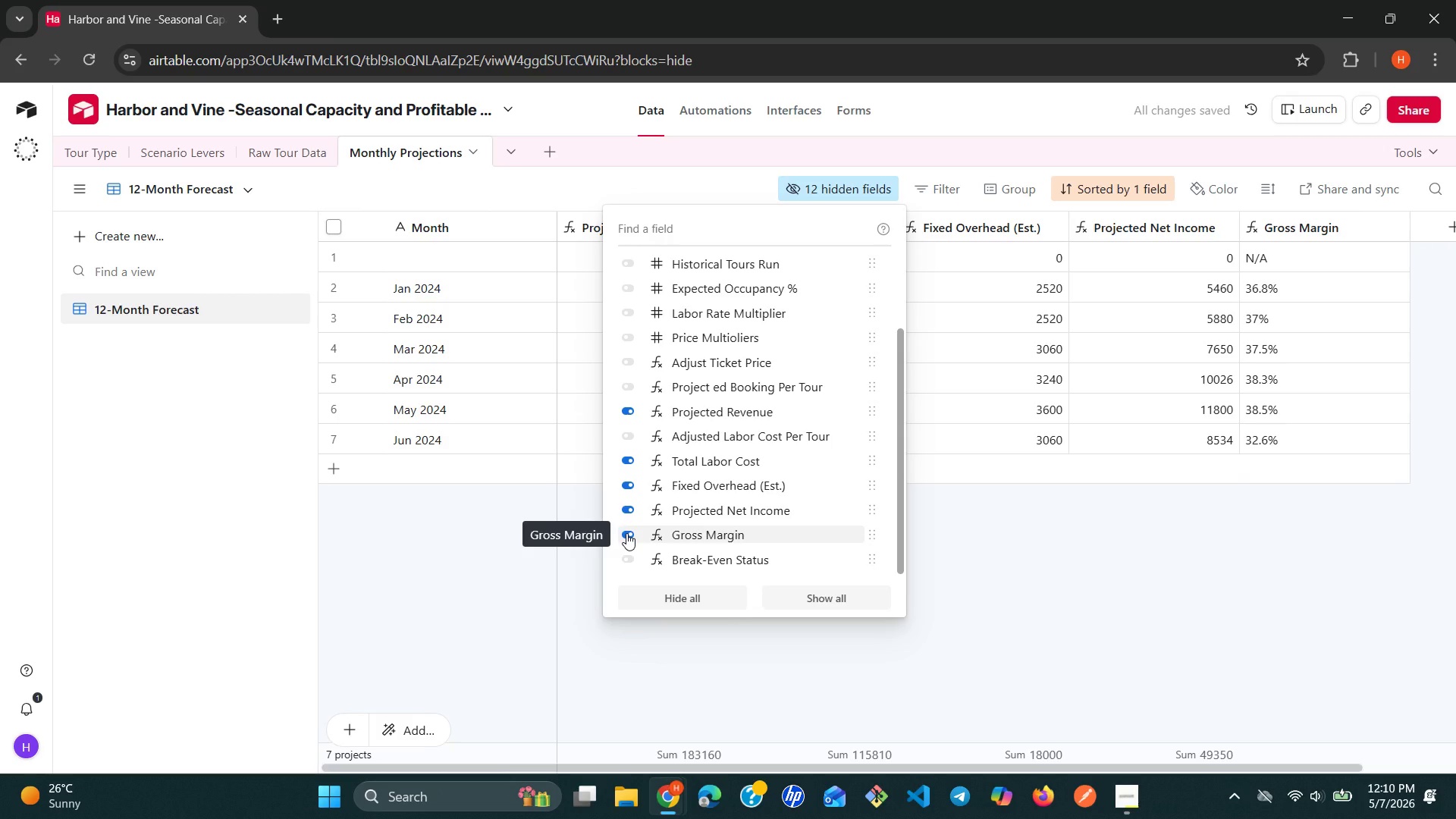 
wait(8.52)
 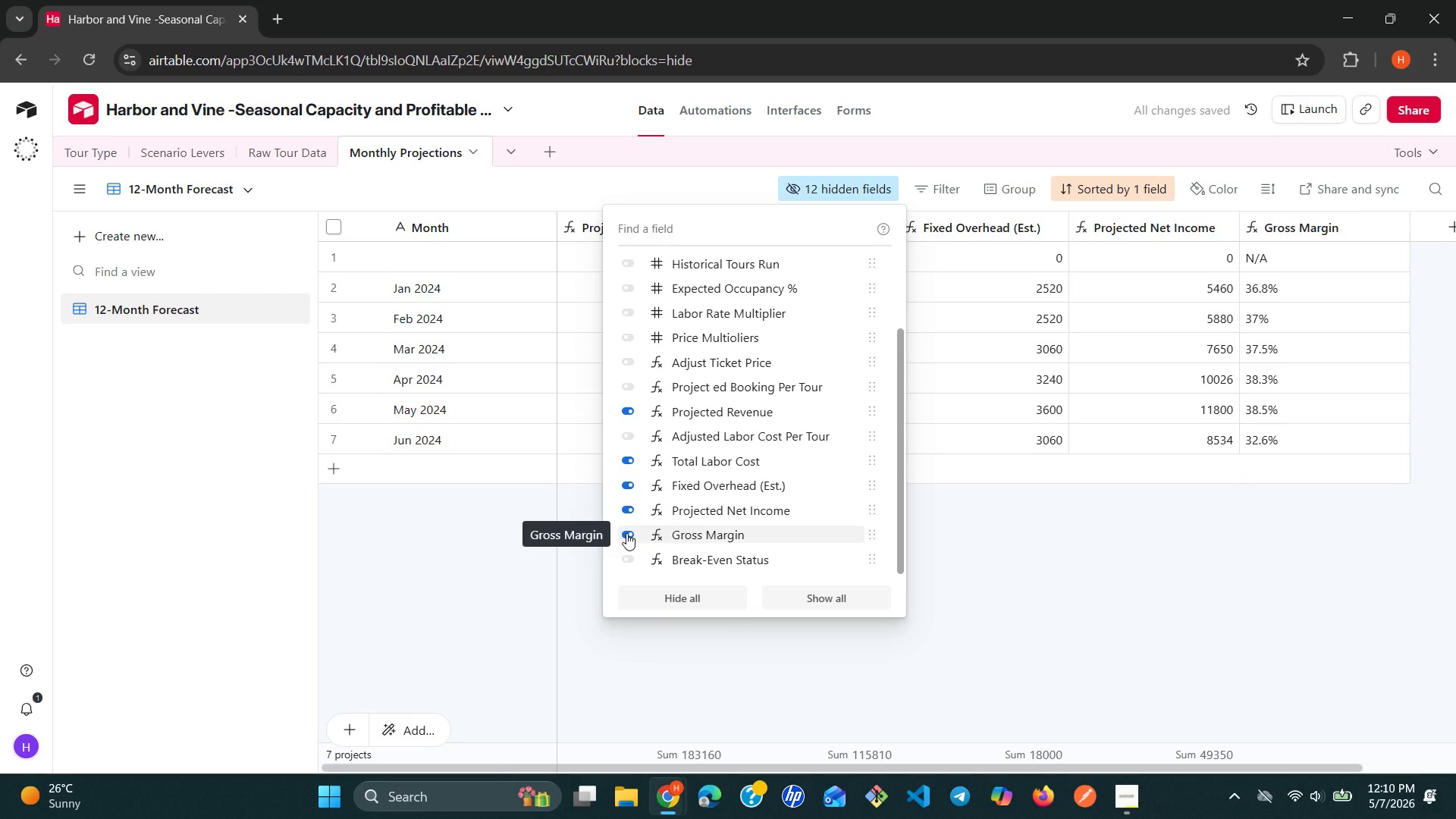 
left_click([626, 552])
 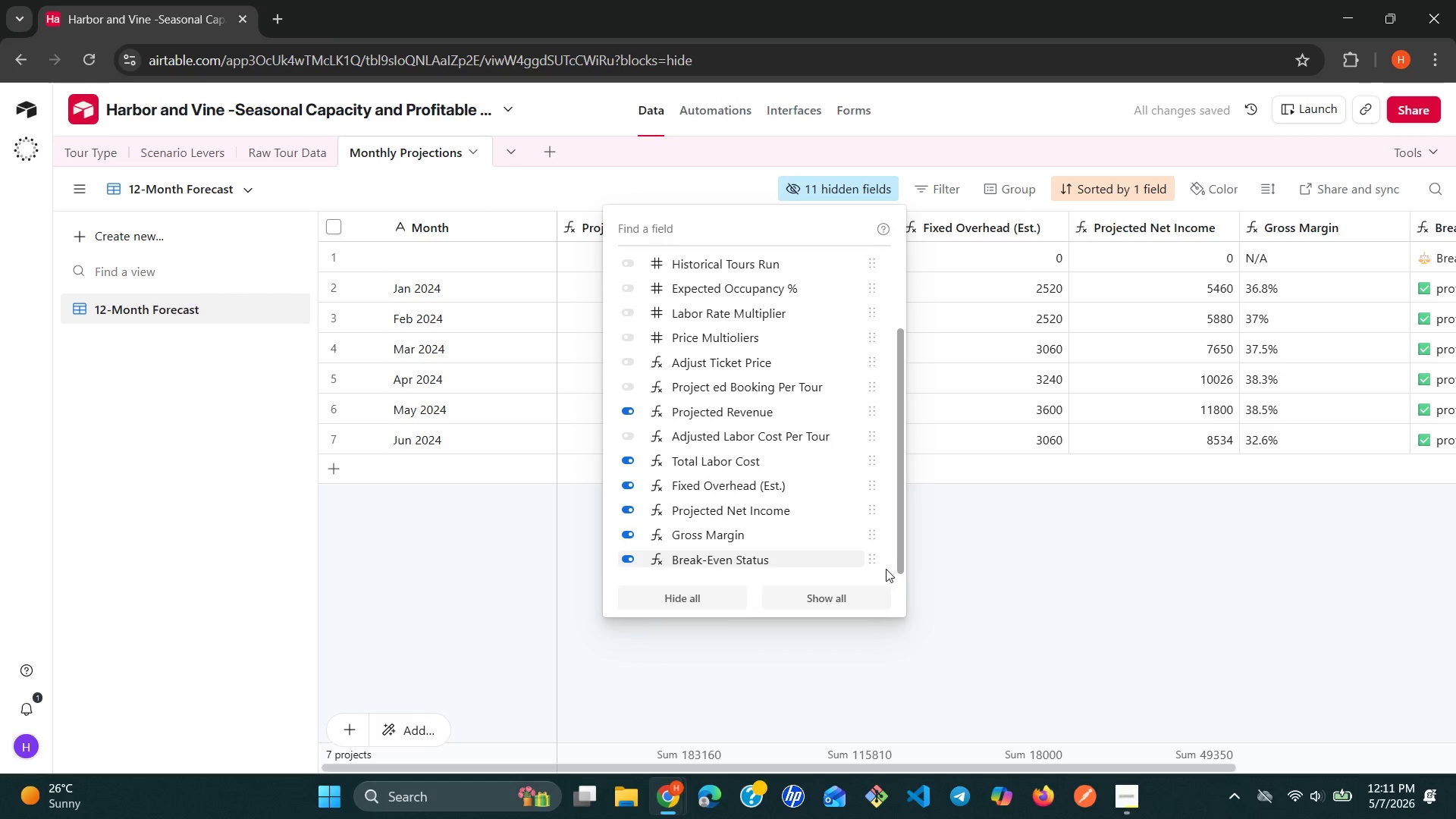 
left_click([972, 554])
 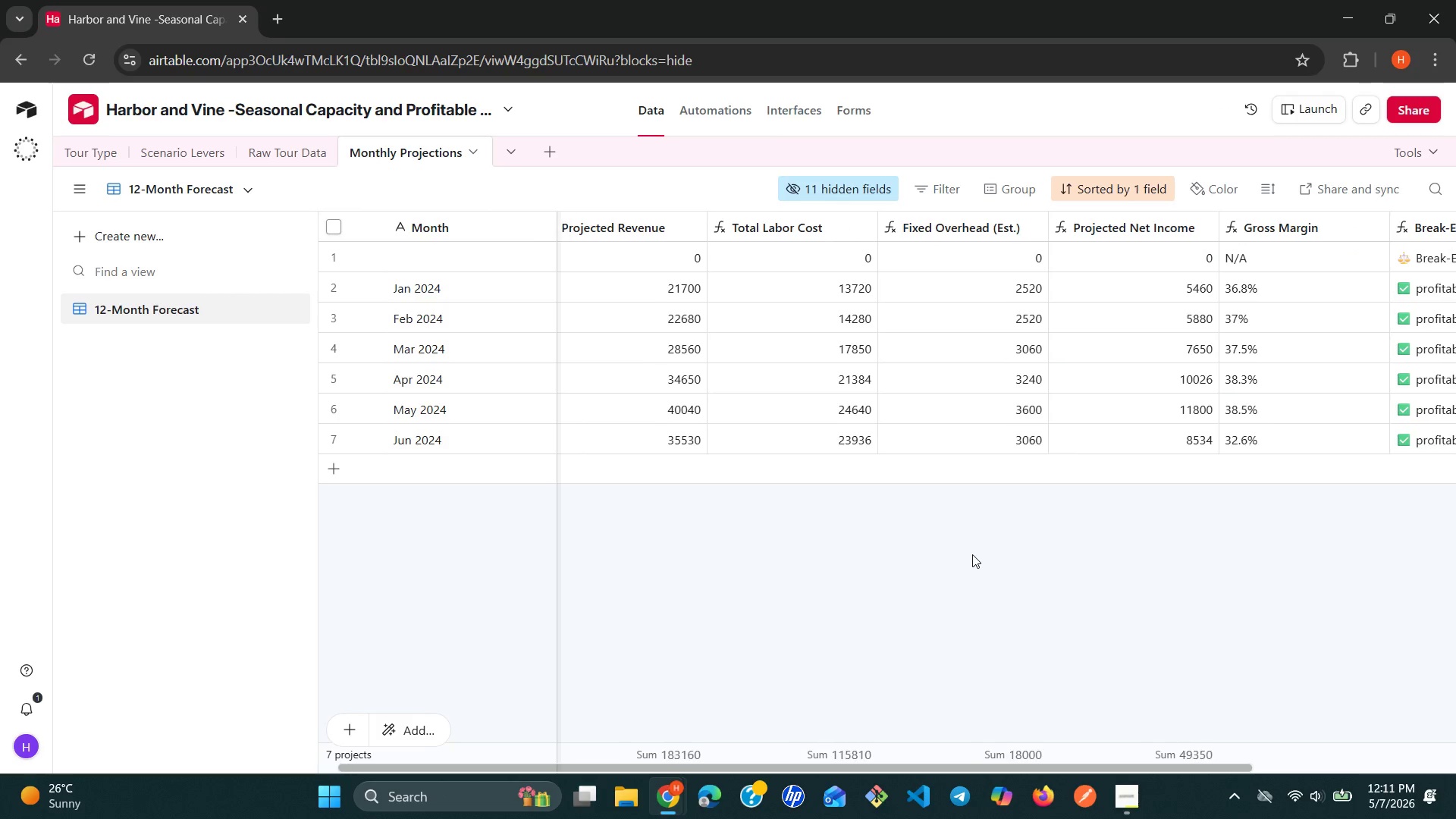 
wait(9.44)
 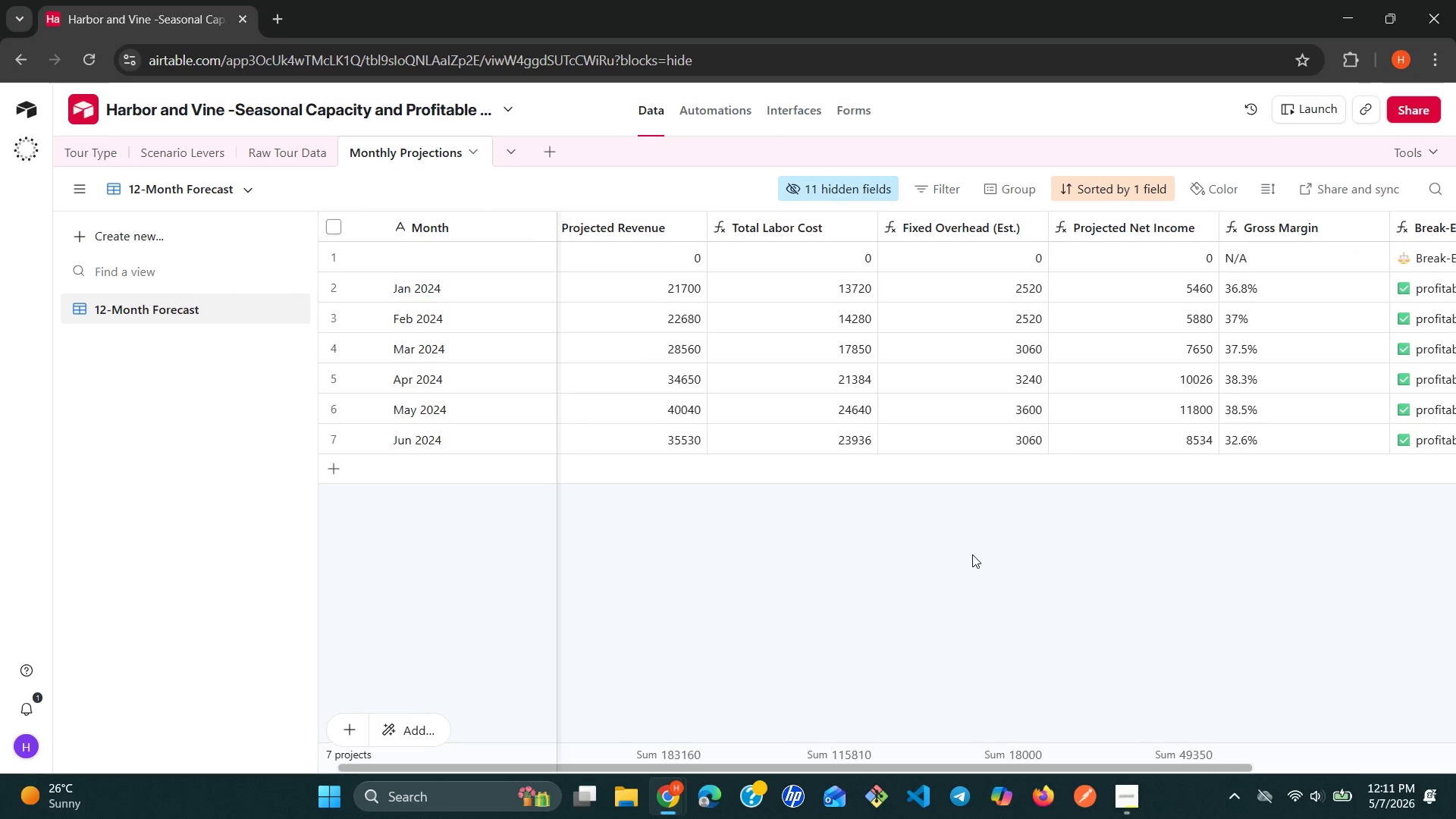 
left_click([337, 249])
 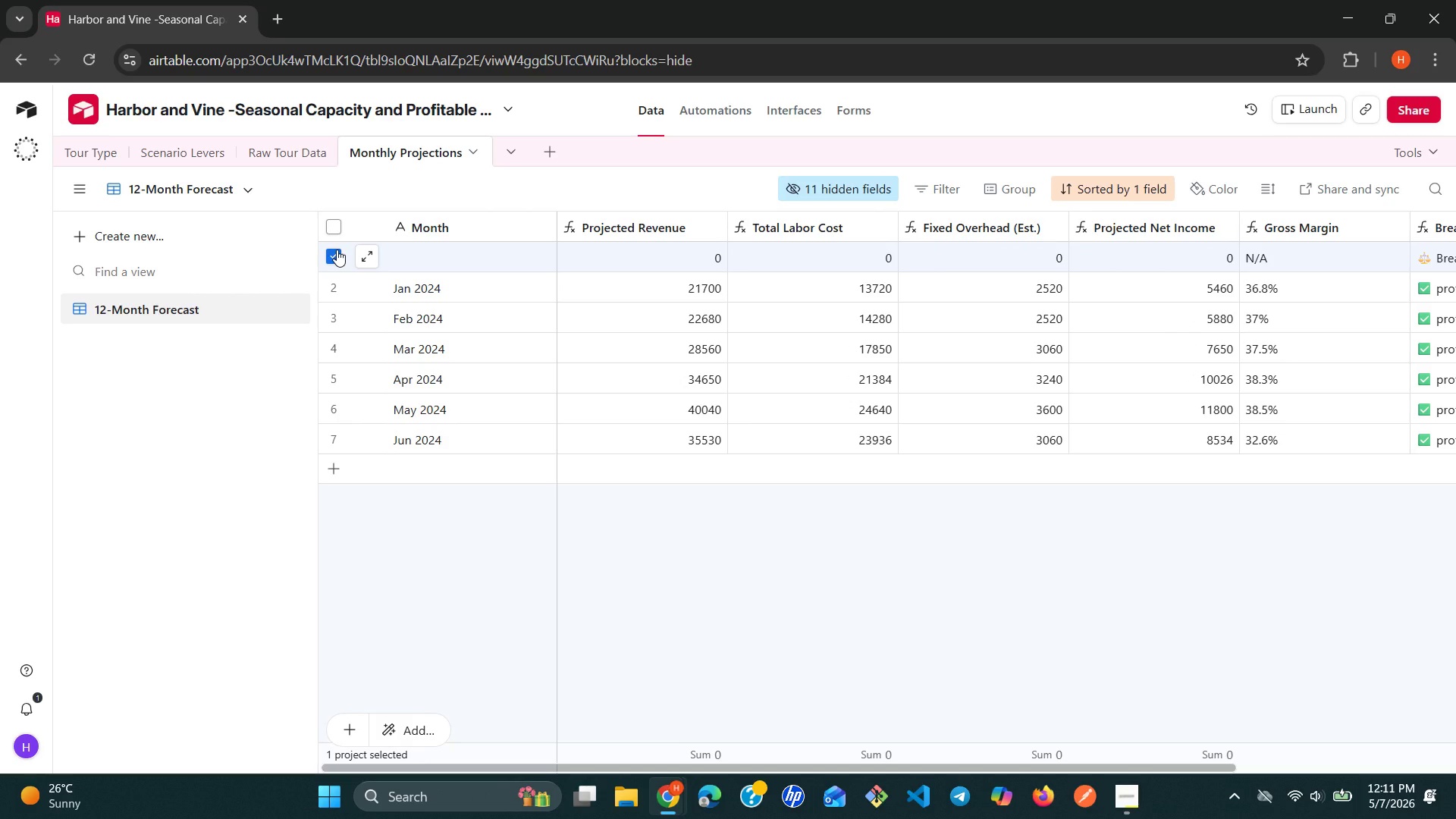 
right_click([337, 249])
 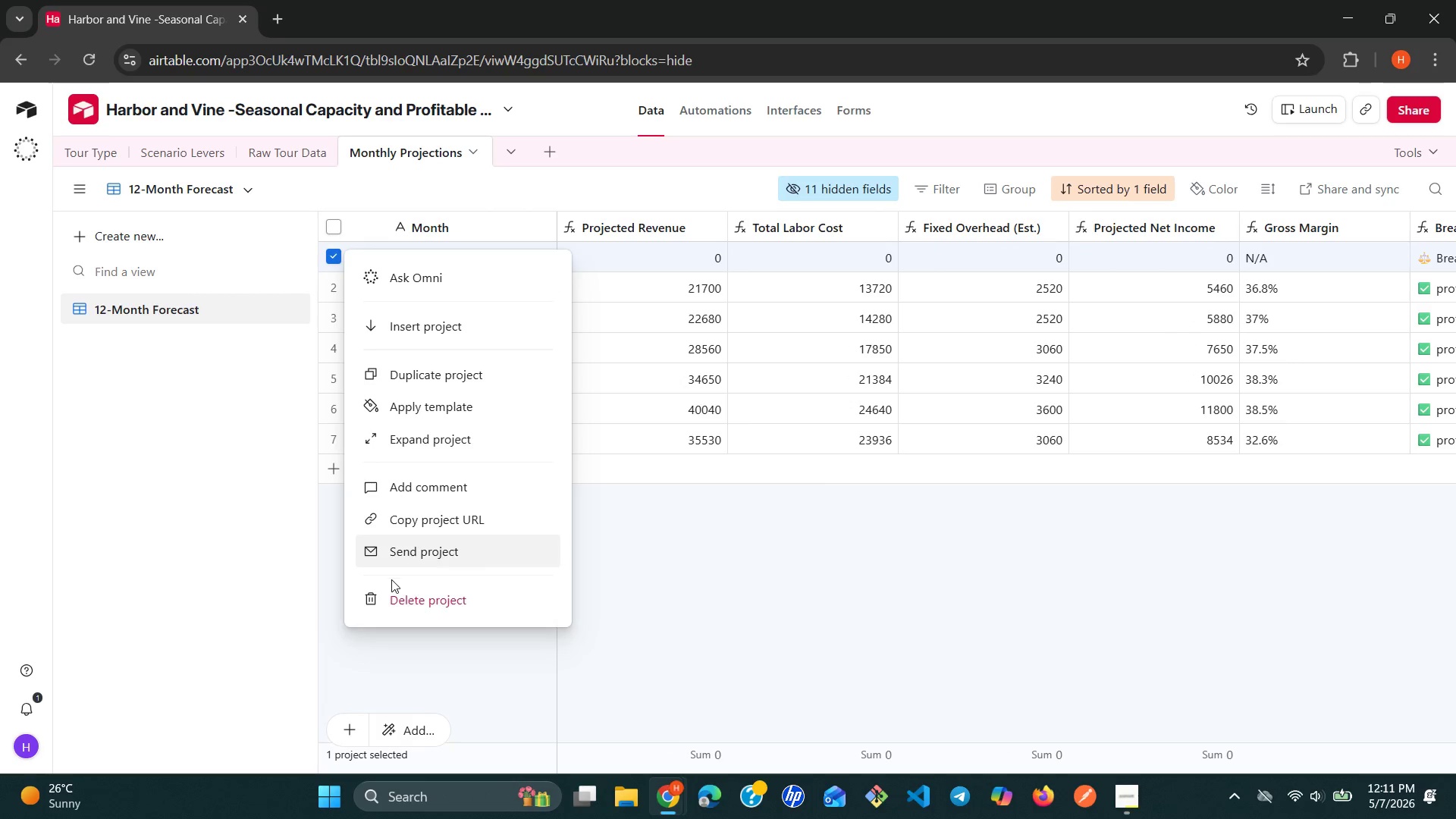 
left_click([394, 588])
 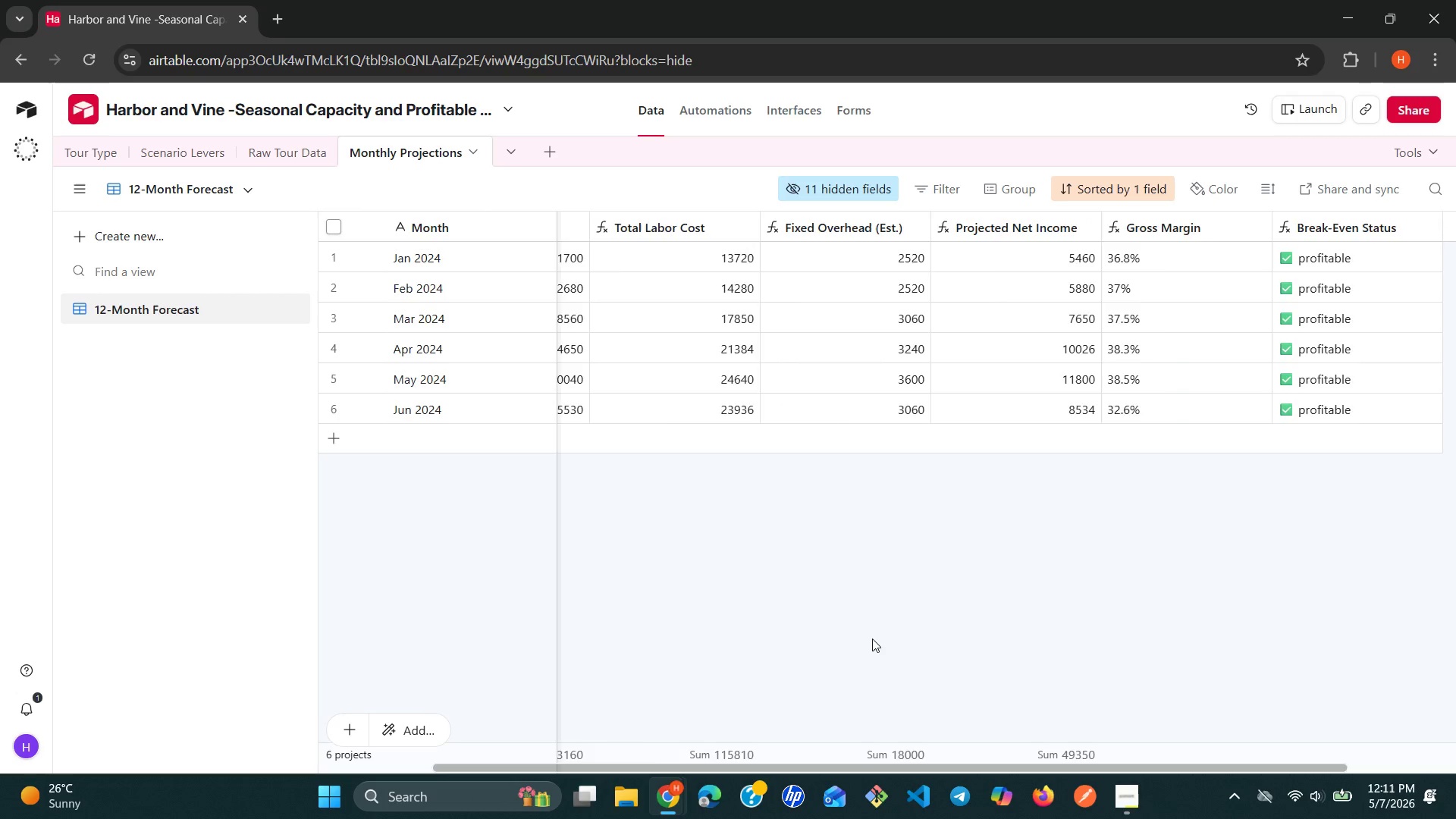 
wait(29.25)
 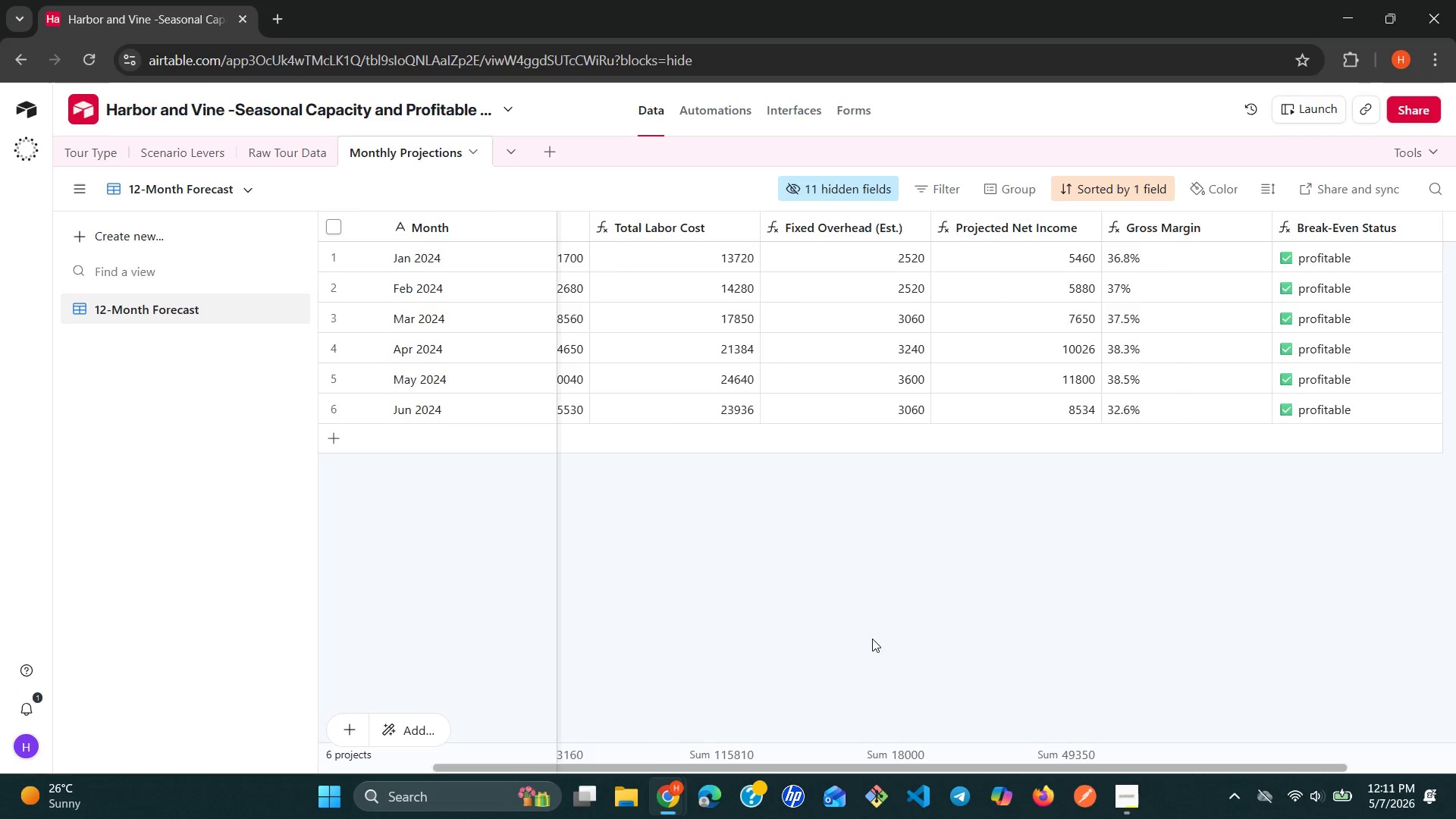 
left_click([859, 761])
 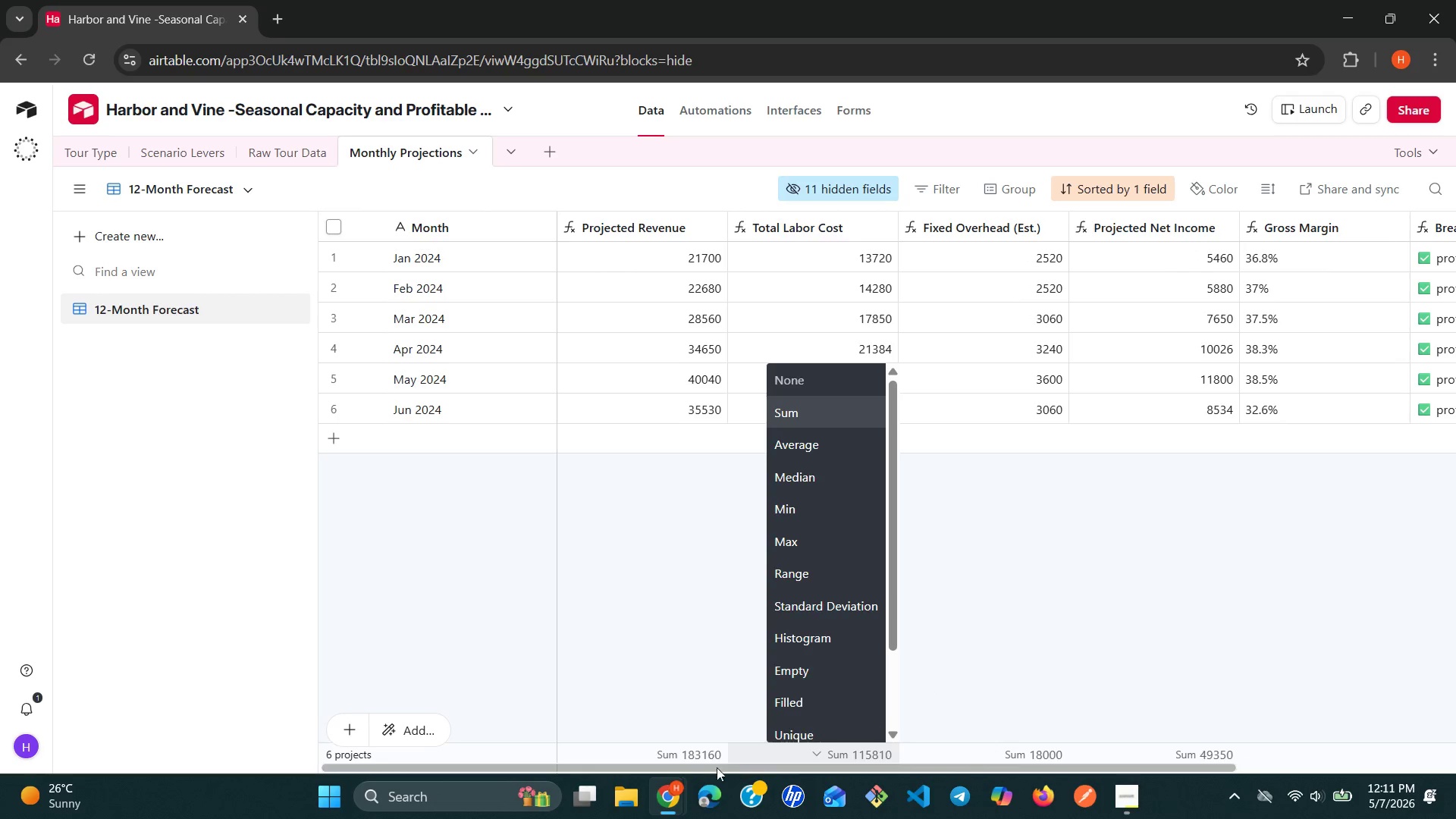 
left_click([693, 763])
 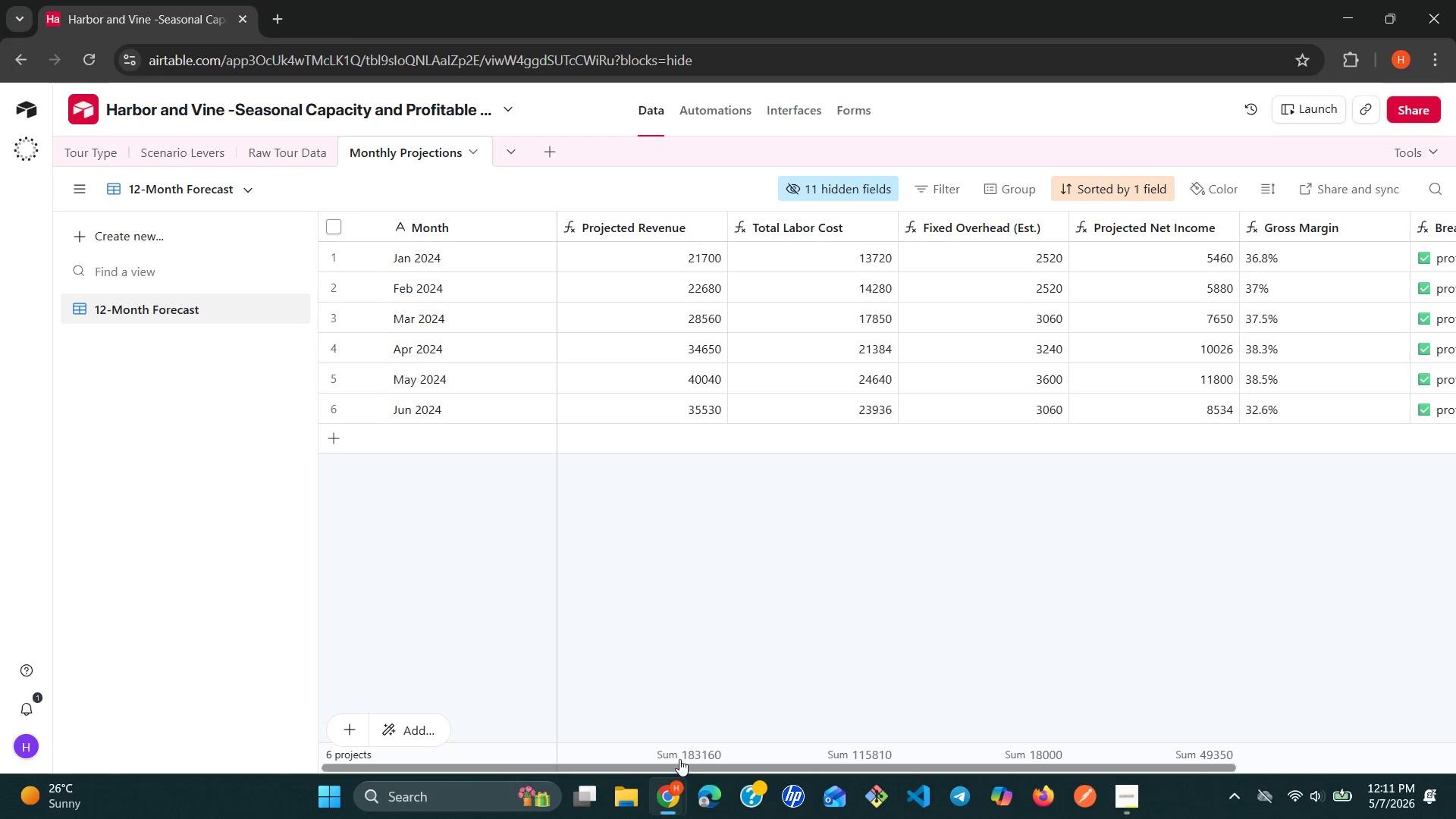 
left_click([679, 759])
 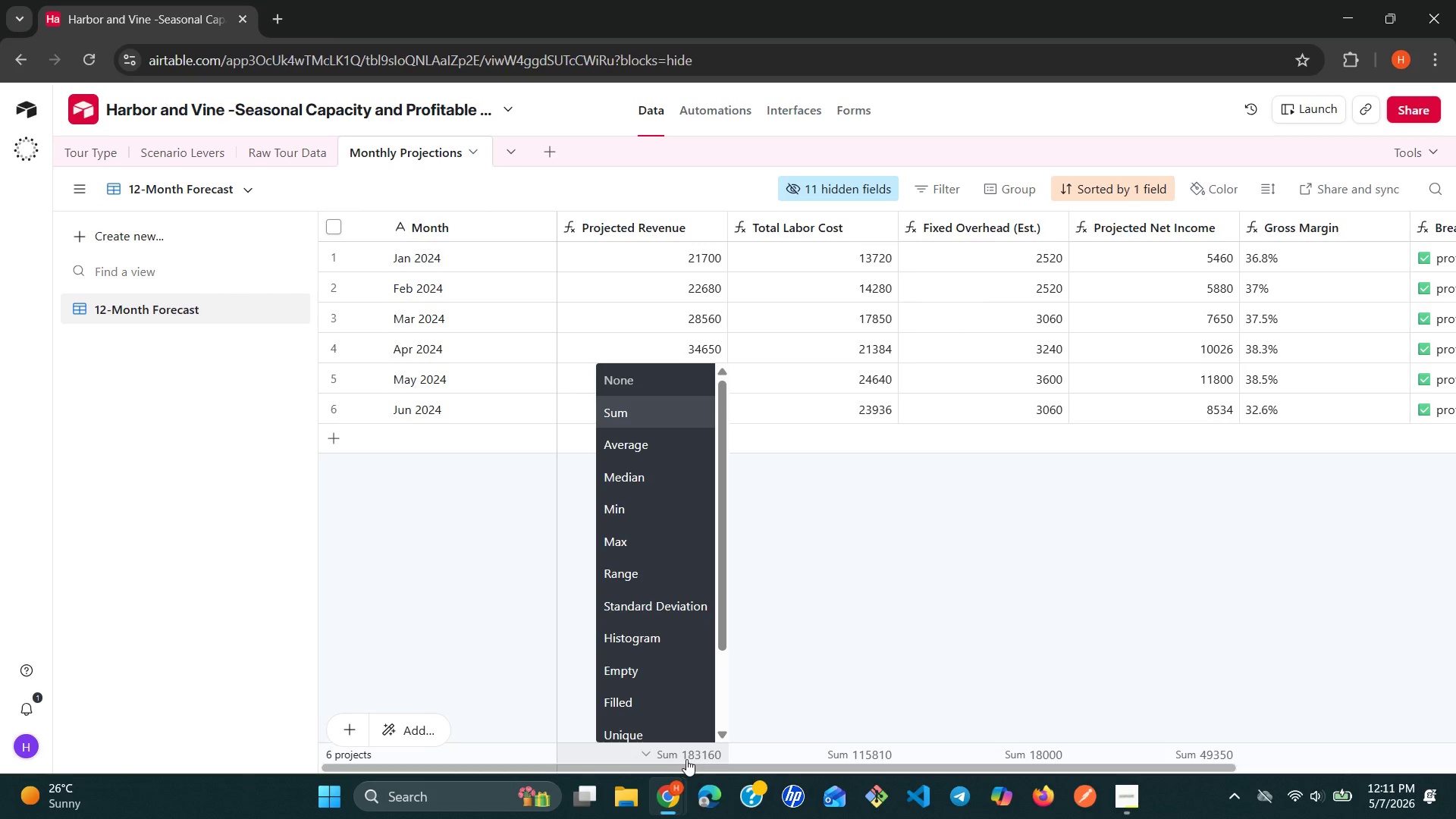 
left_click([686, 759])
 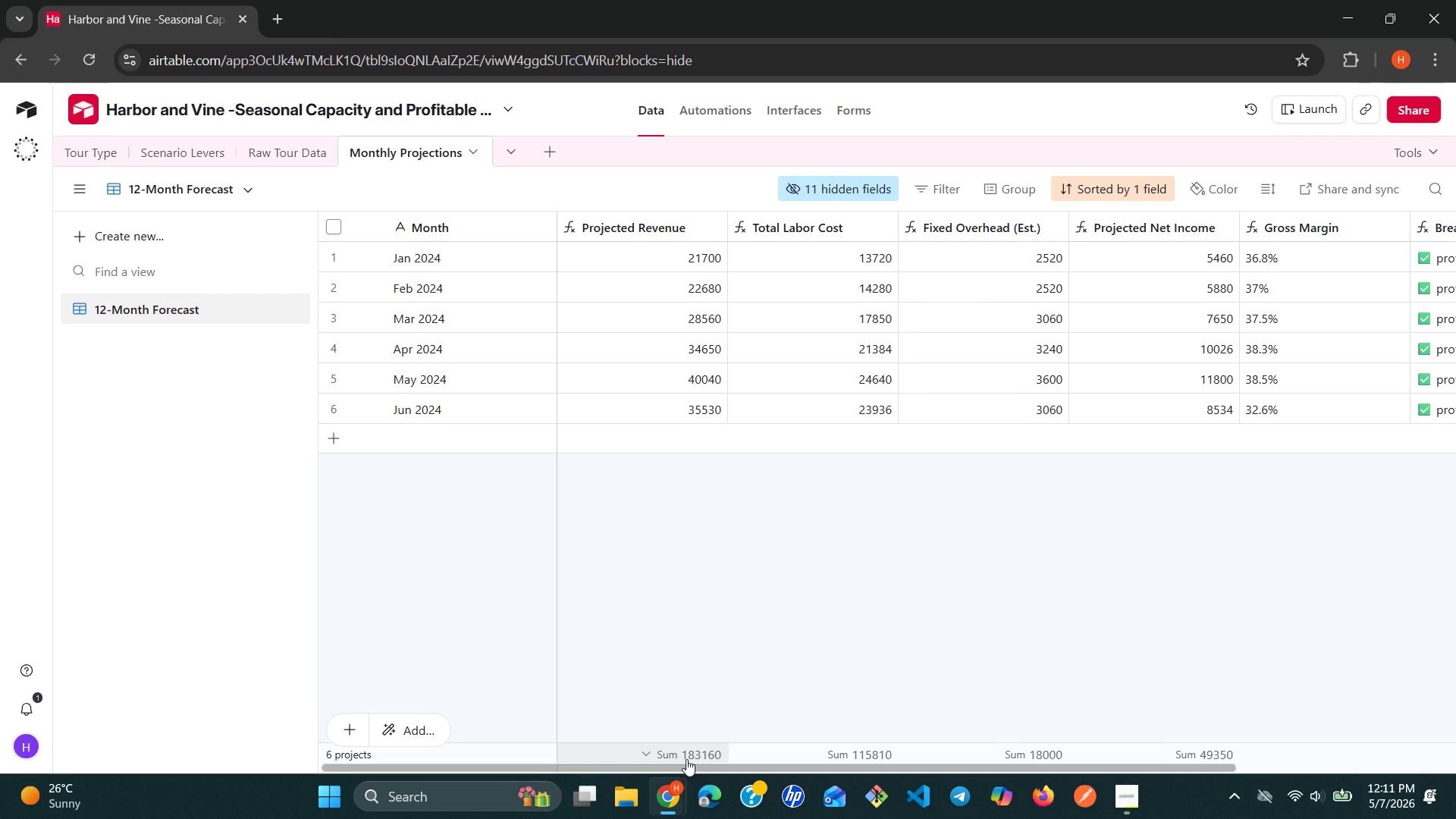 
left_click([686, 759])
 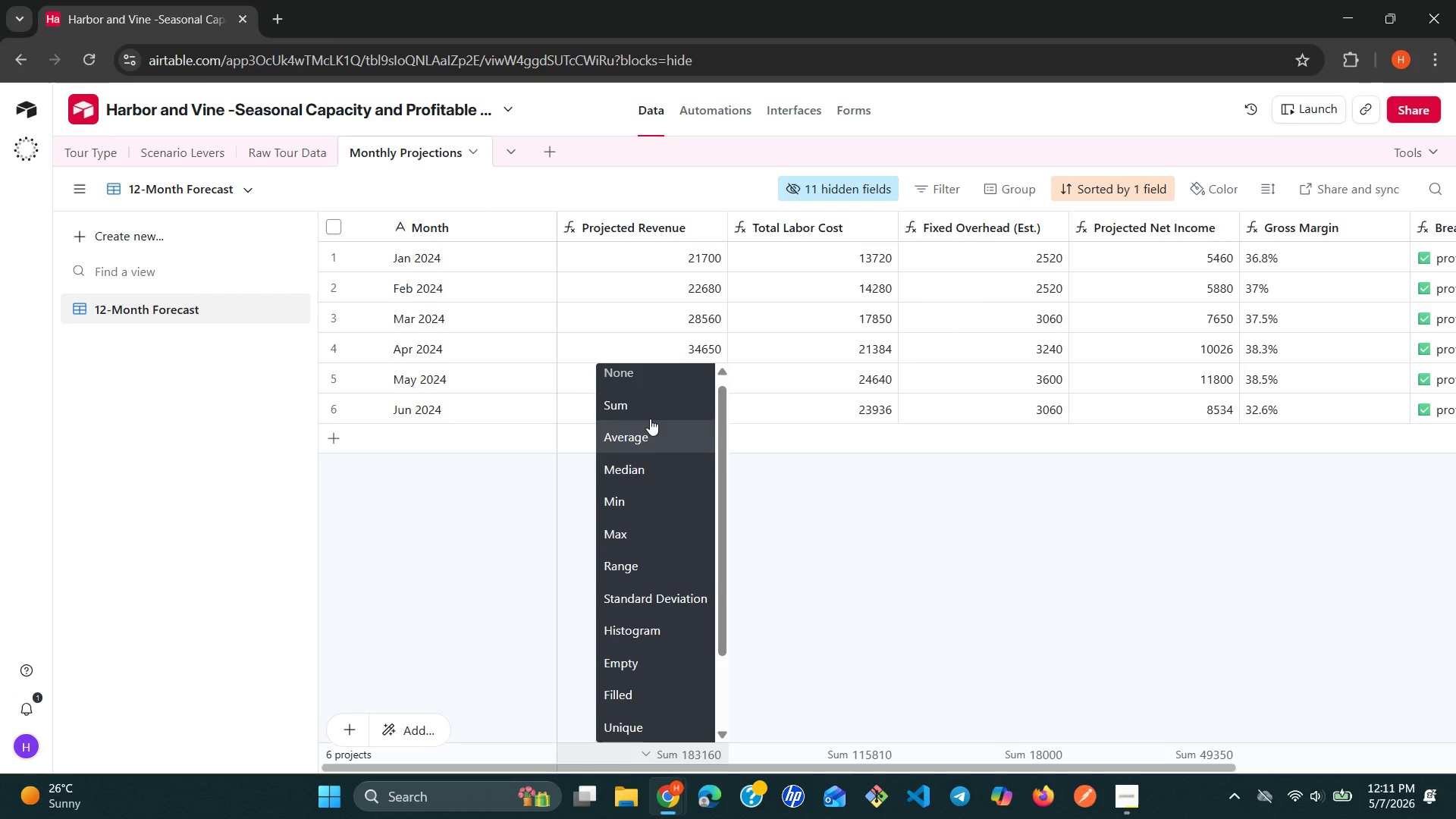 
left_click([651, 418])
 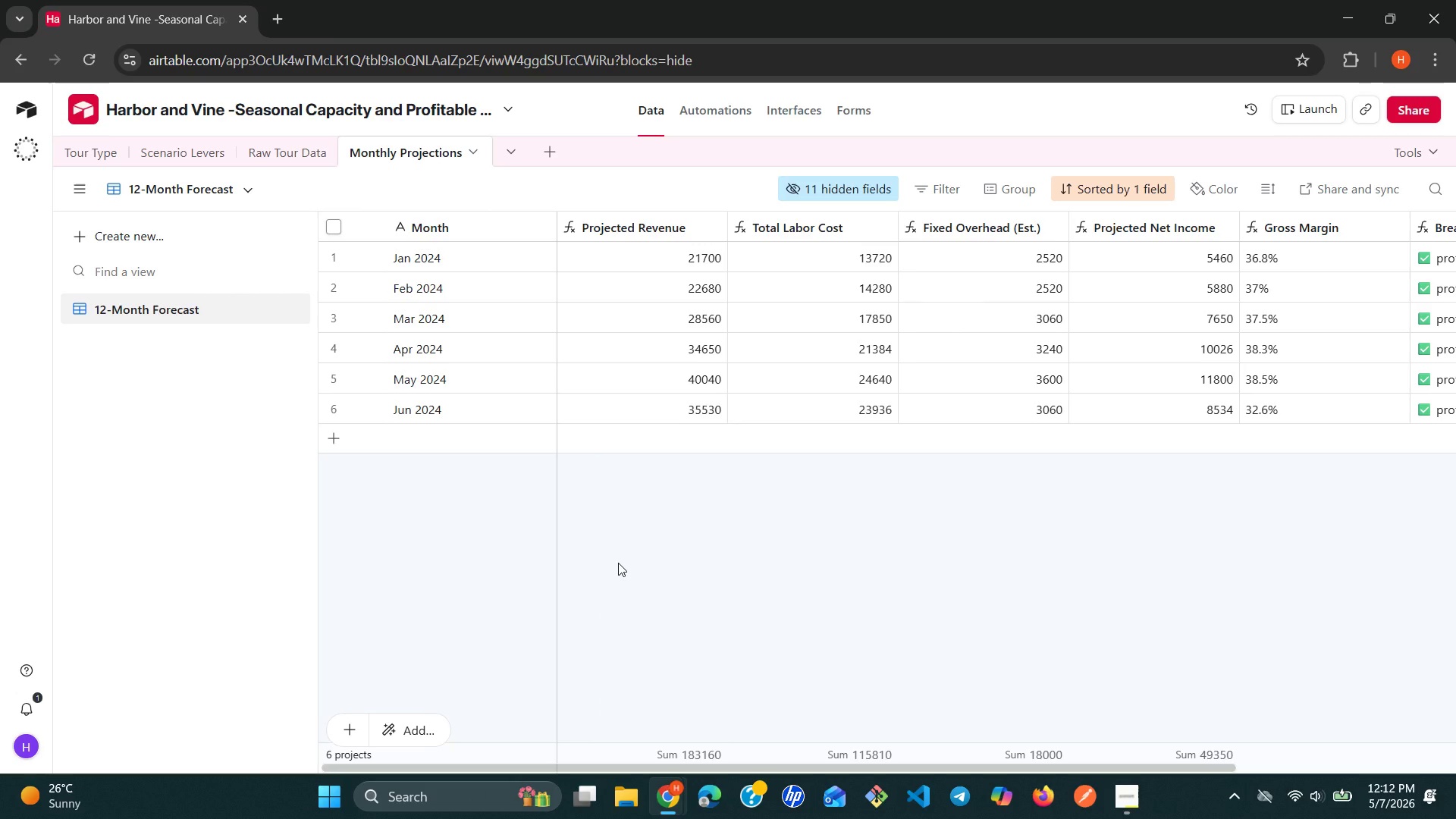 
wait(17.95)
 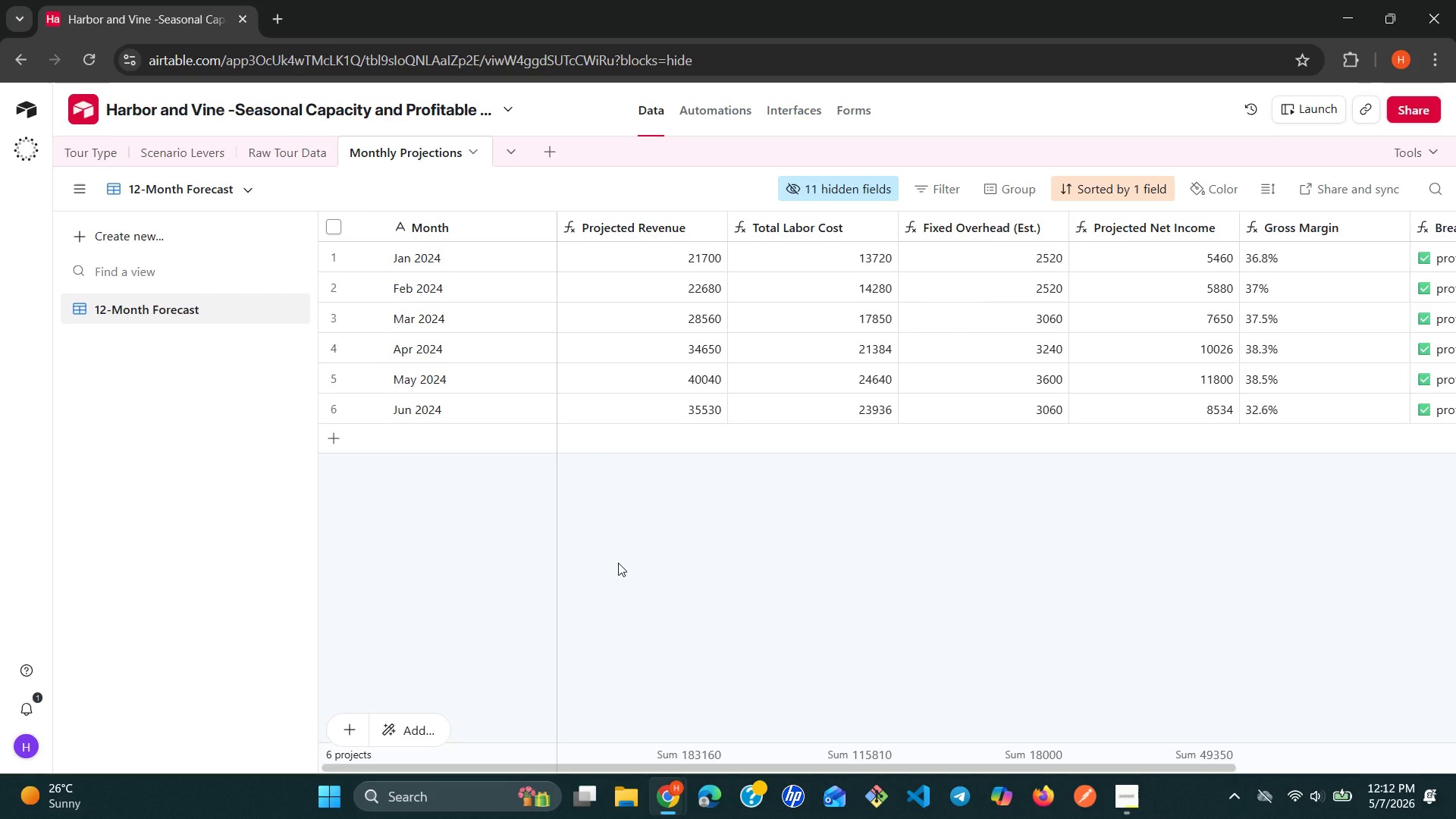 
mouse_move([284, 184])
 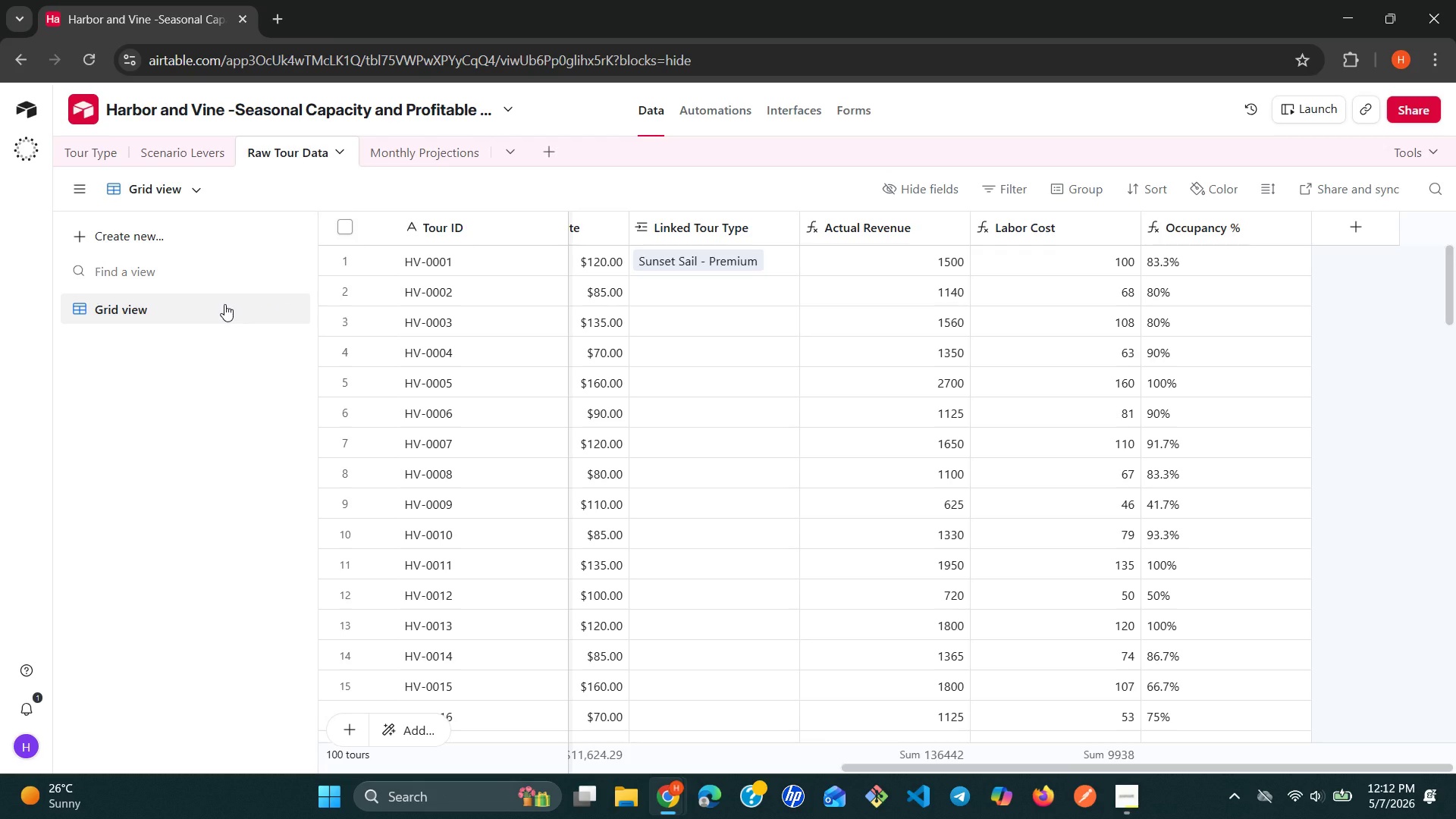 
wait(12.87)
 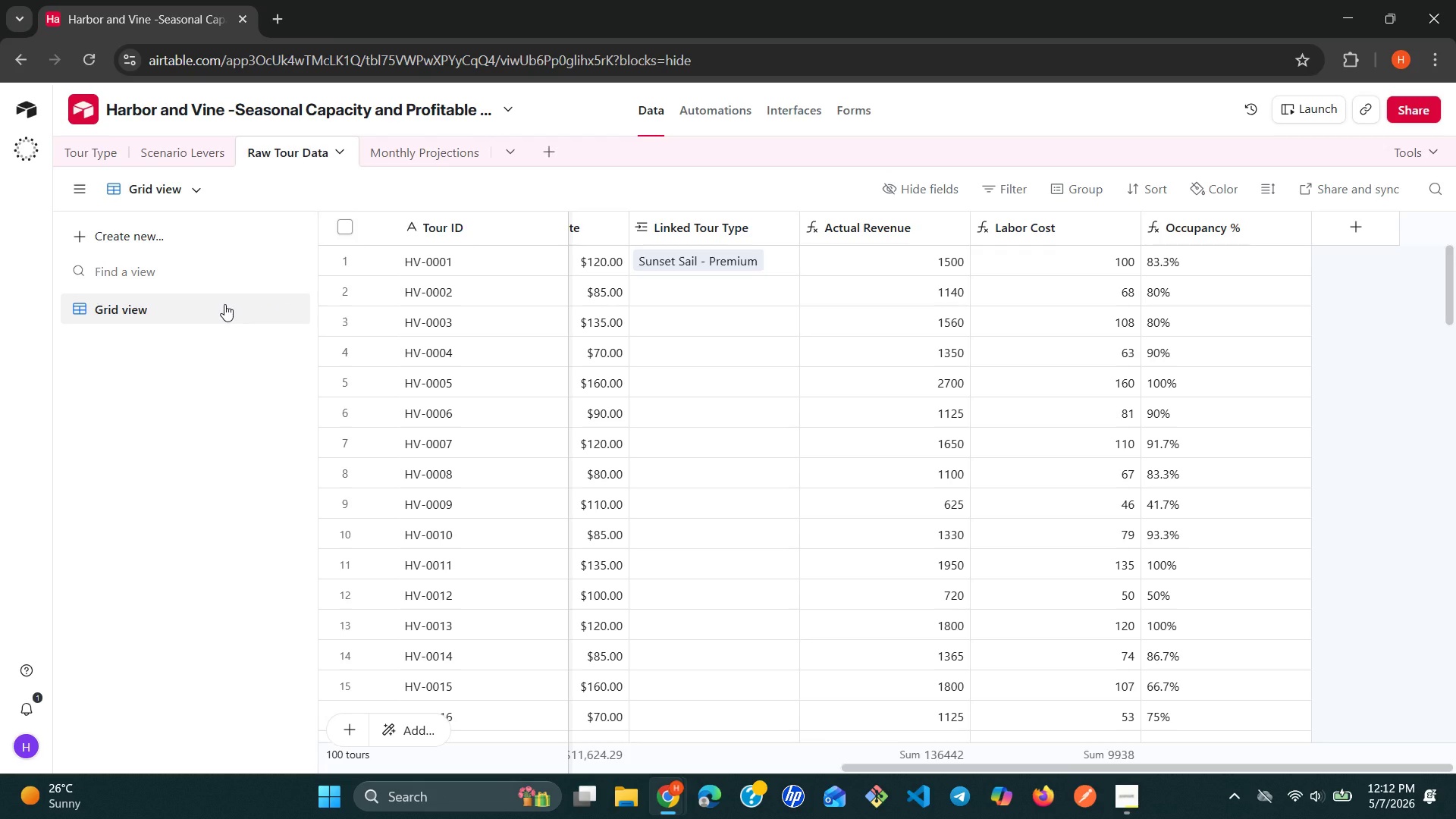 
left_click([249, 242])
 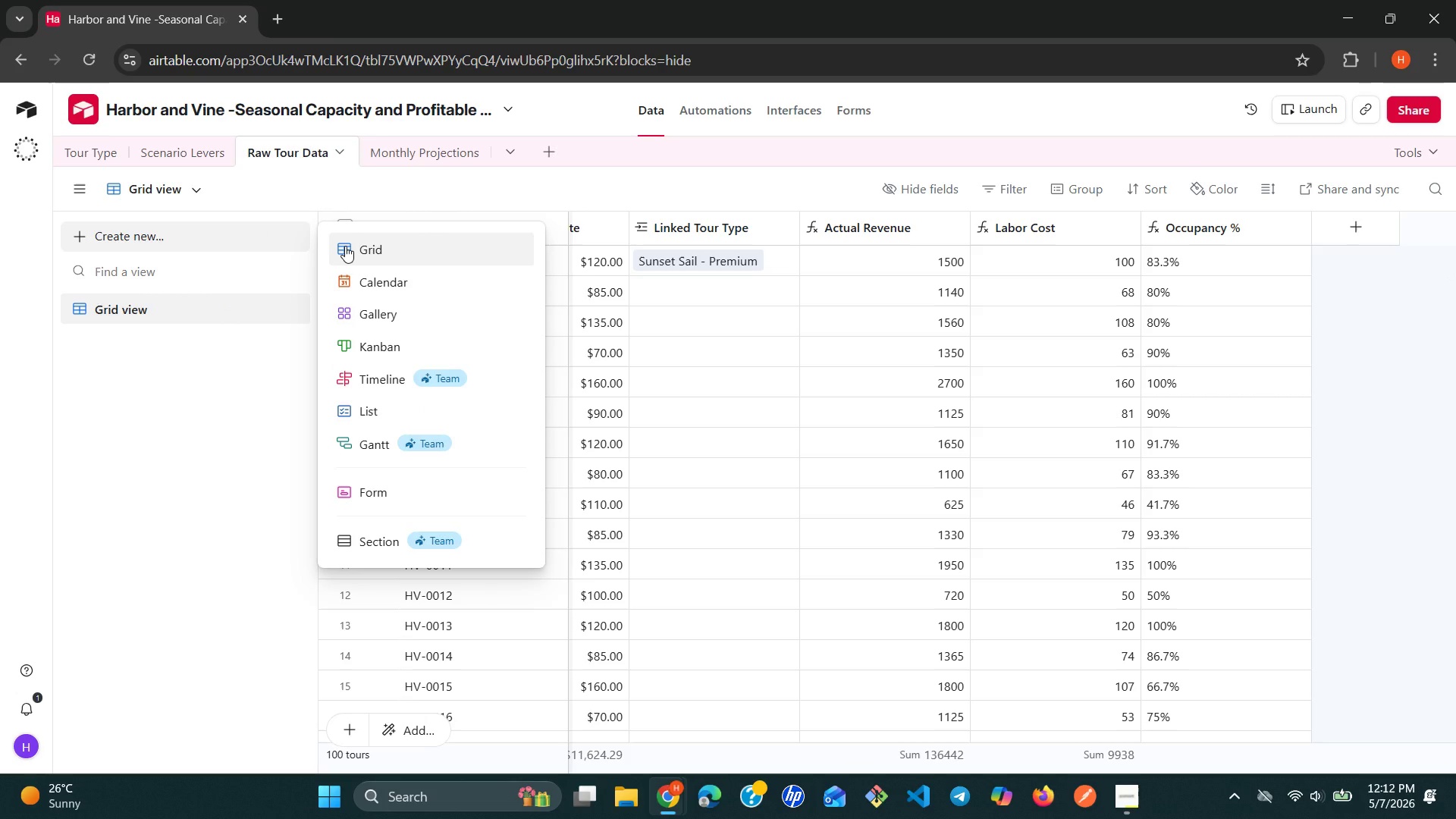 
left_click([345, 246])
 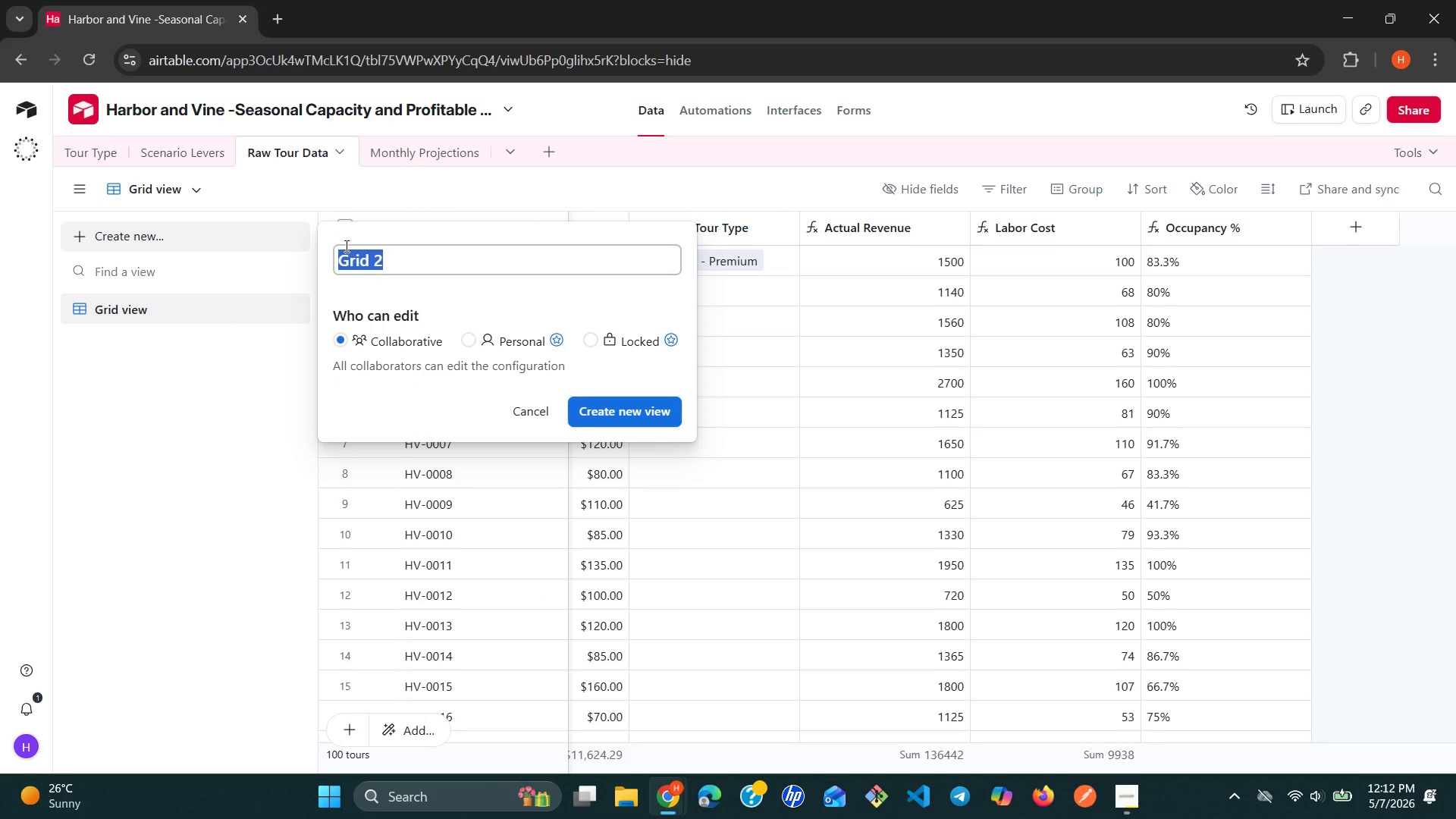 
type(Revenue by Tour Type)
 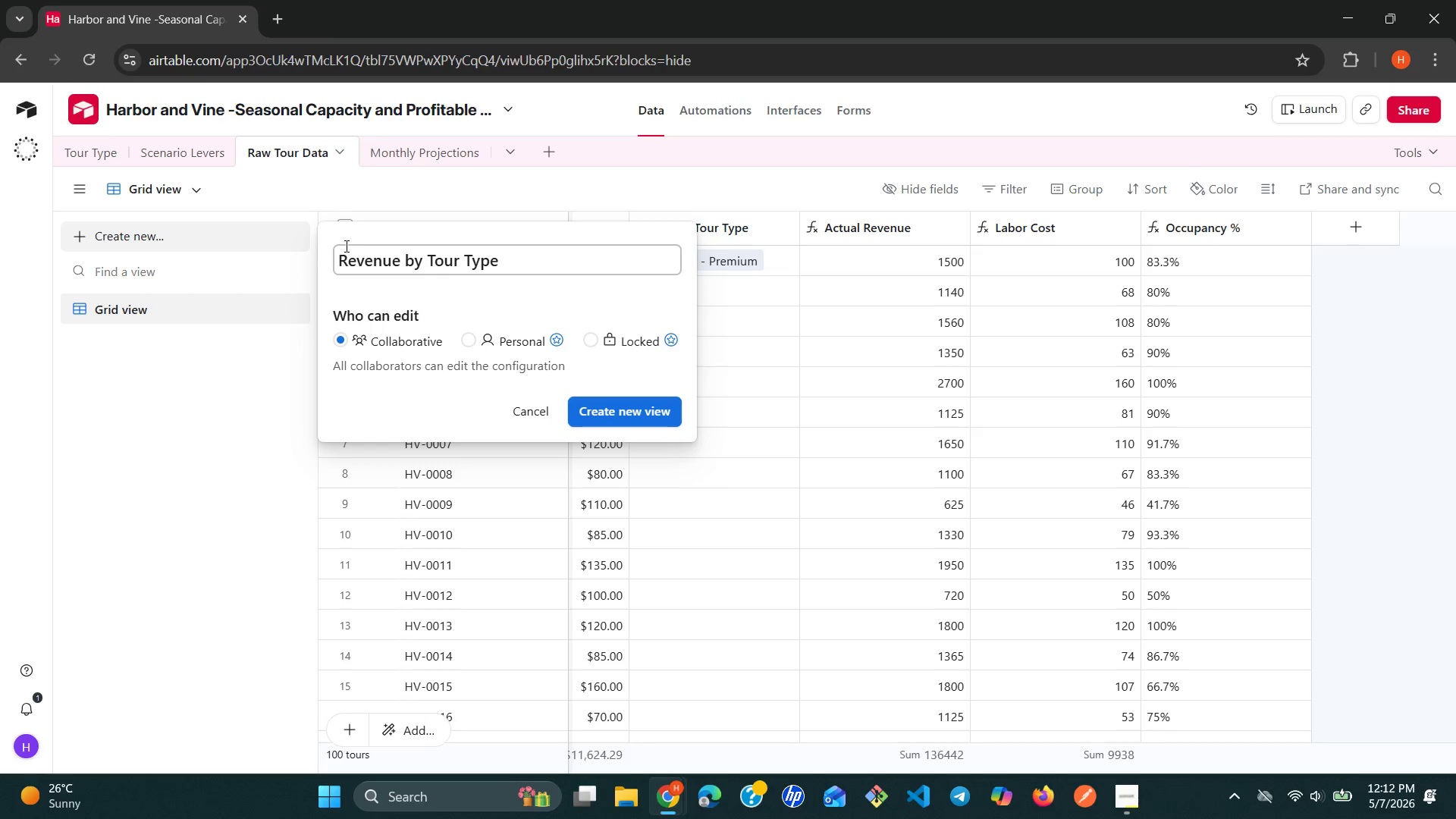 
wait(7.52)
 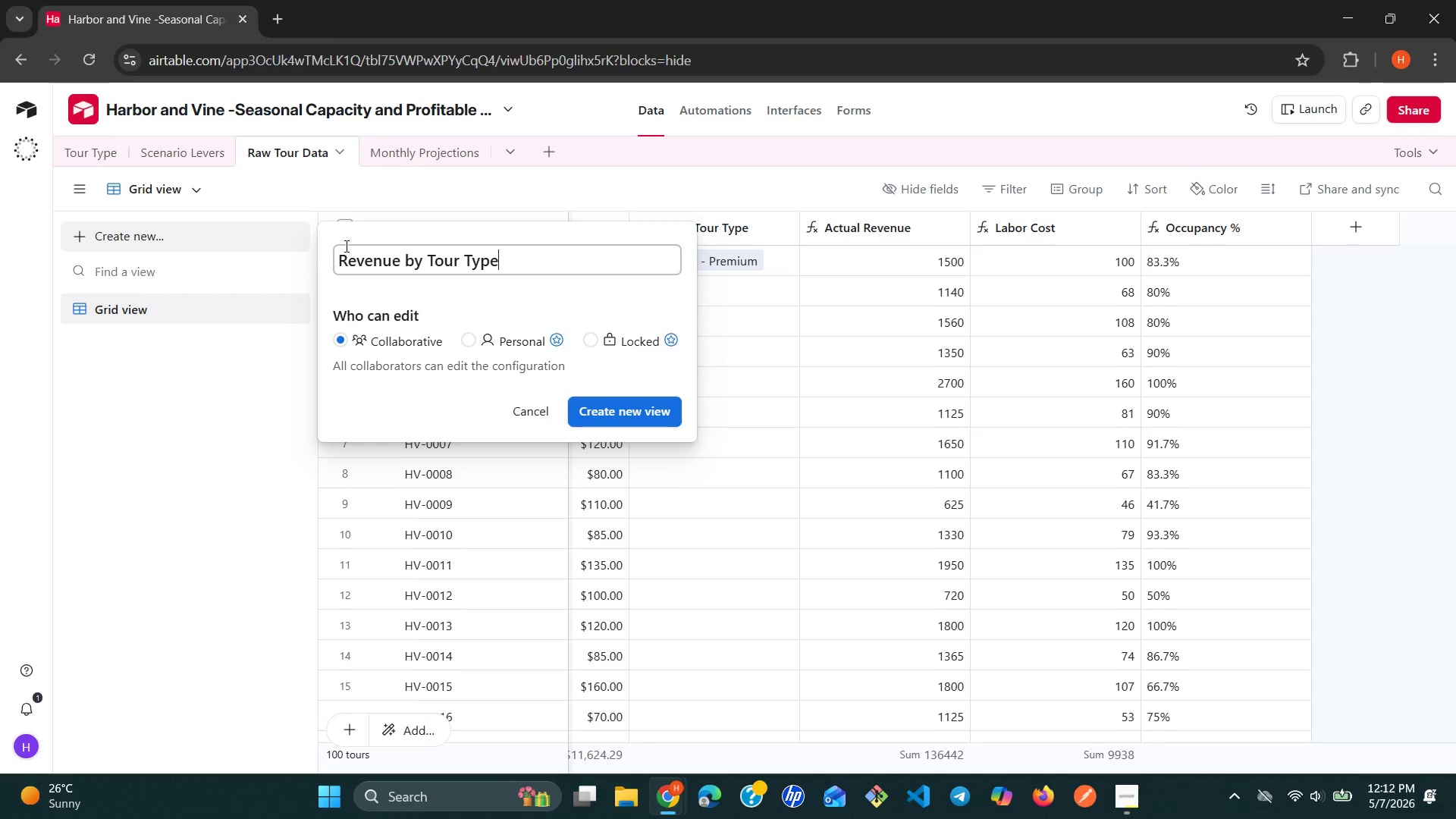 
left_click([588, 417])
 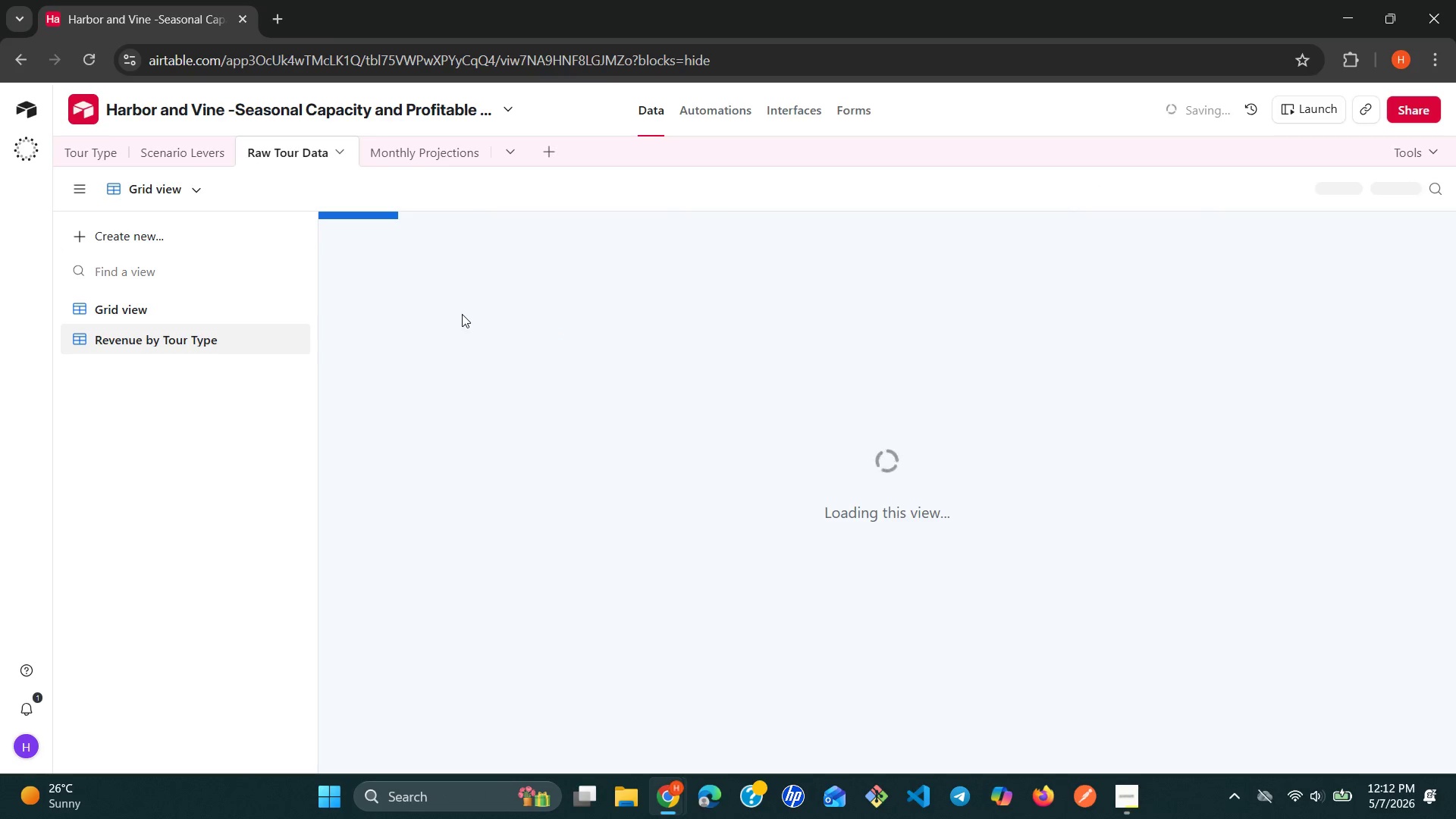 
mouse_move([901, 337])
 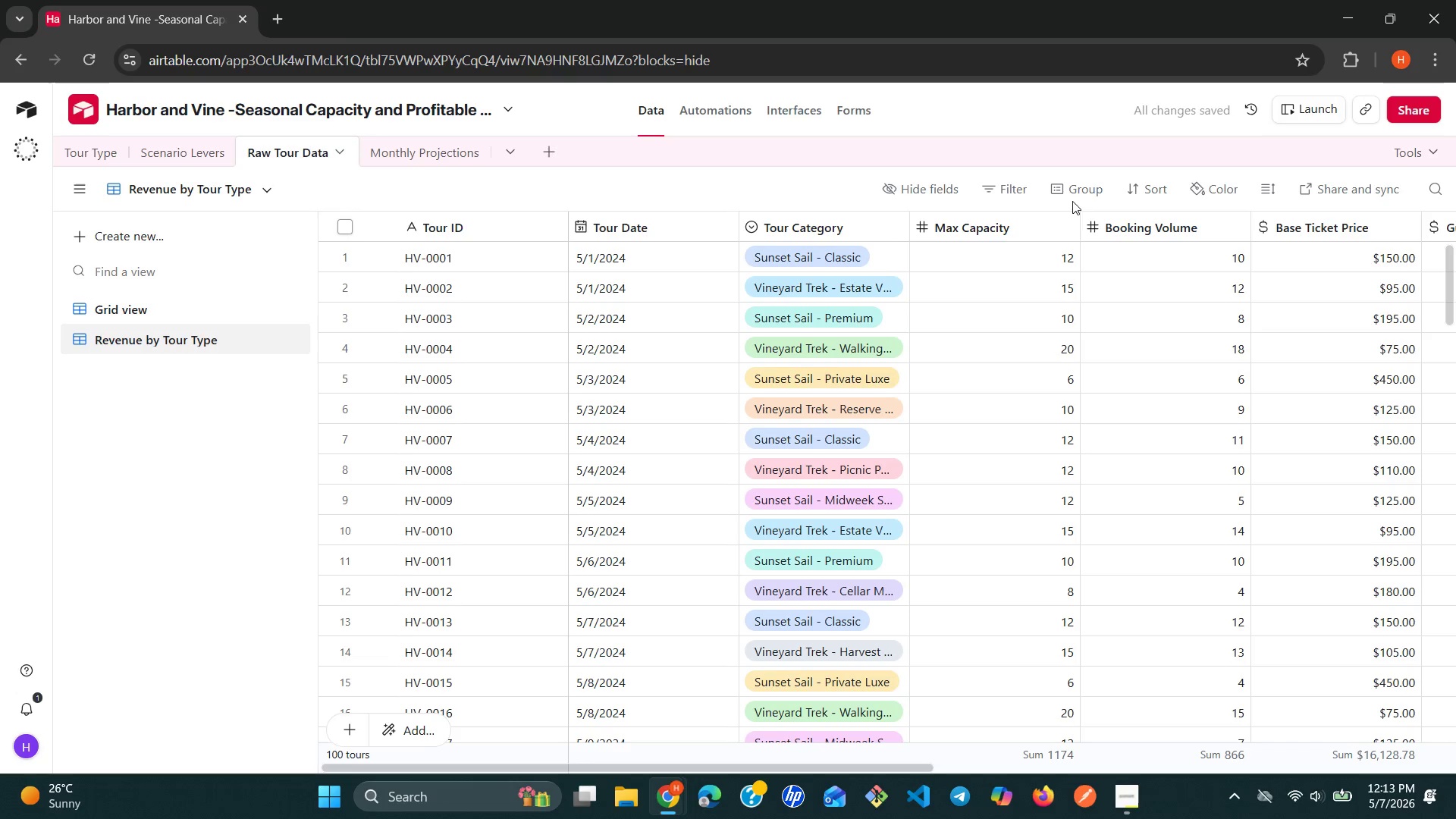 
left_click([1086, 191])
 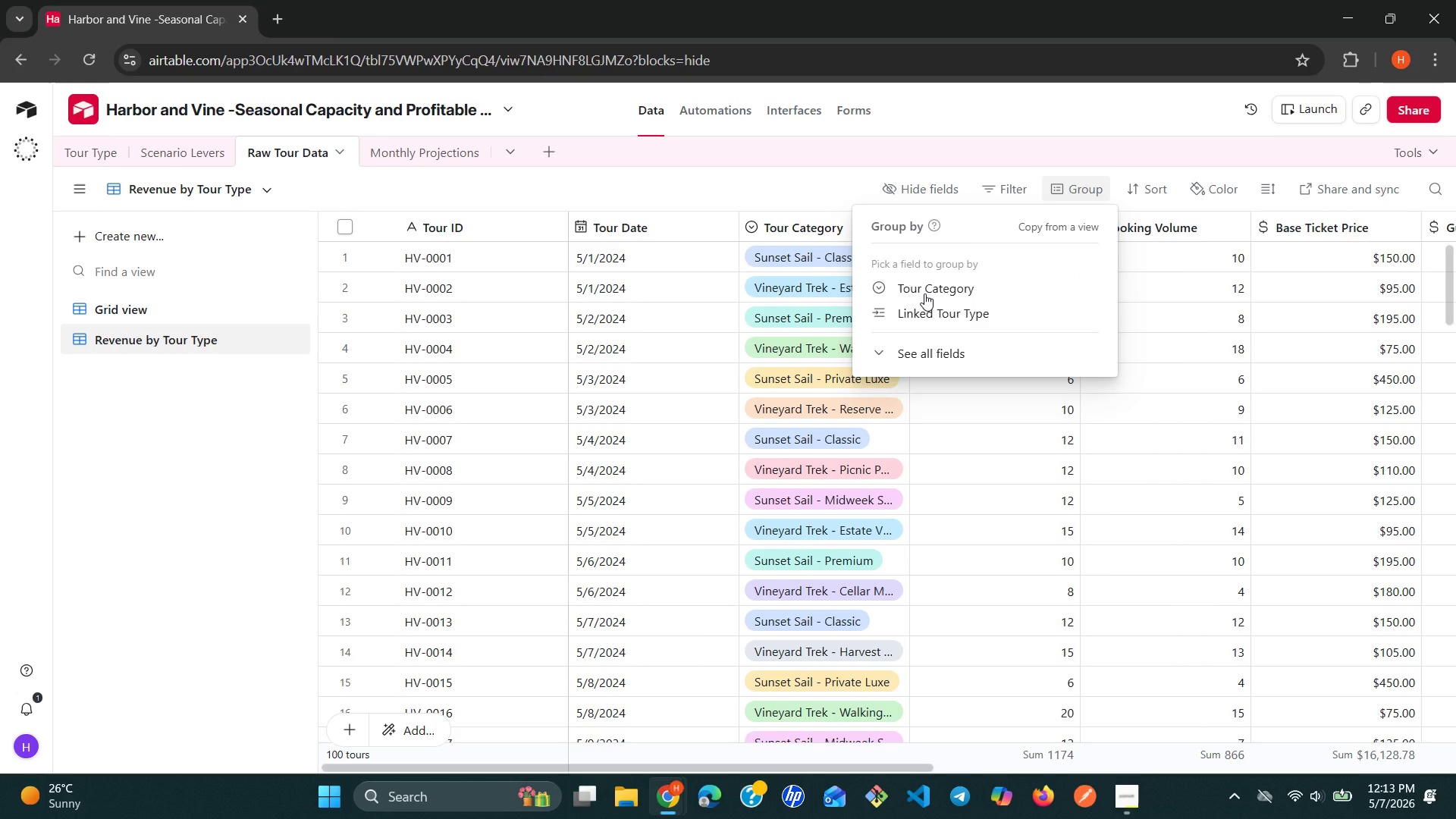 
left_click([924, 287])
 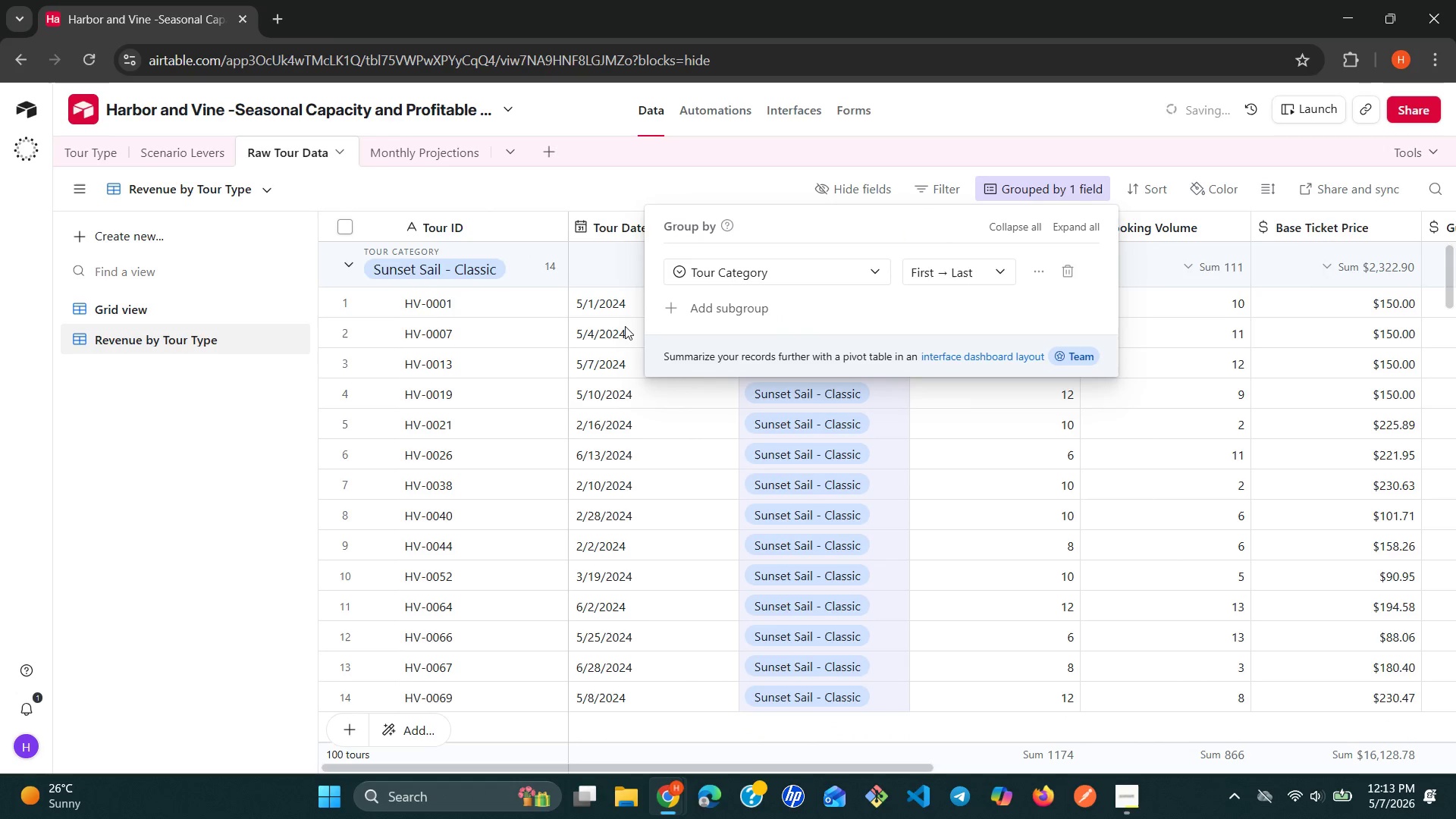 
left_click([235, 408])
 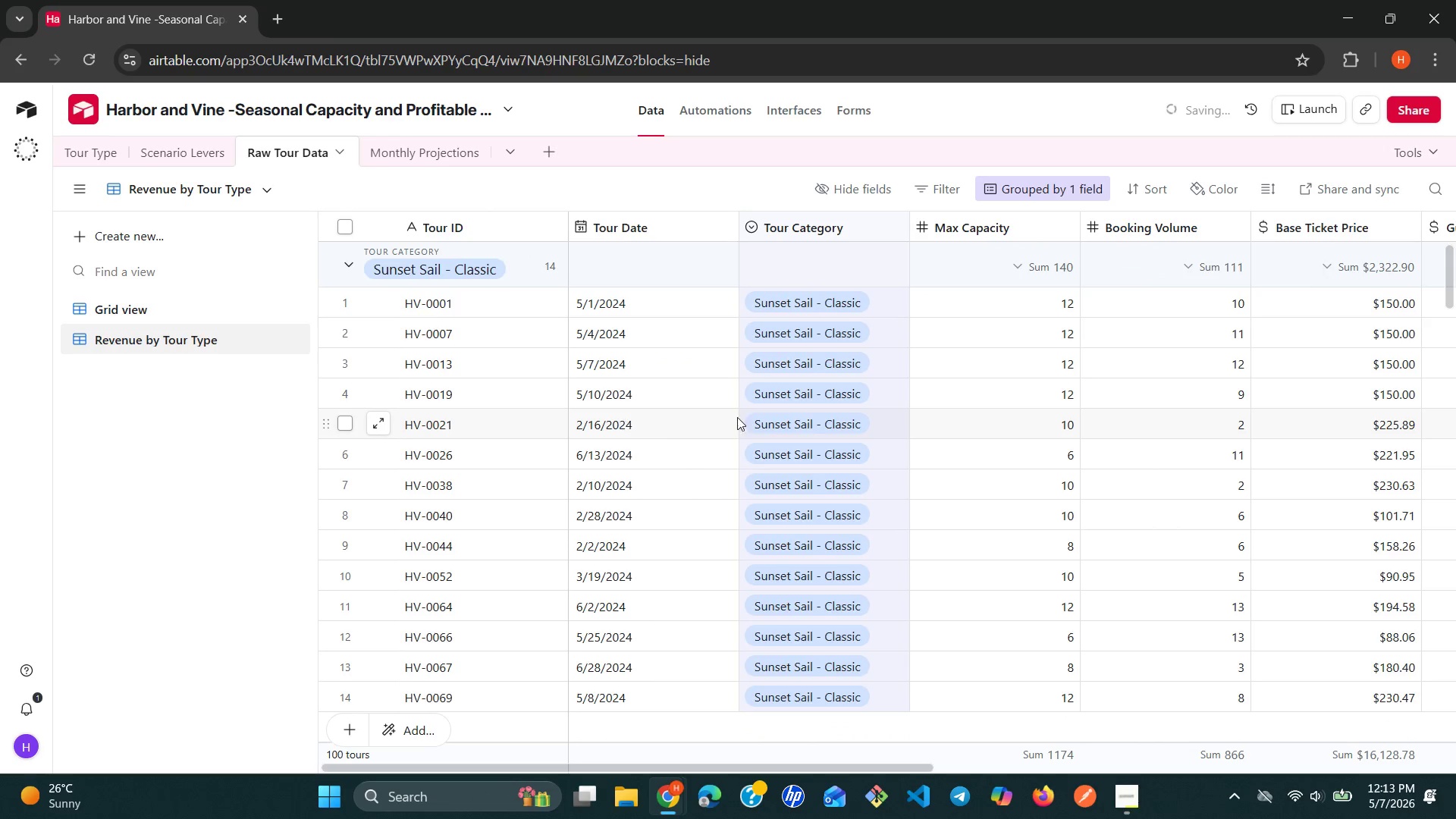 
scroll: coordinate [751, 417], scroll_direction: down, amount: 8.0
 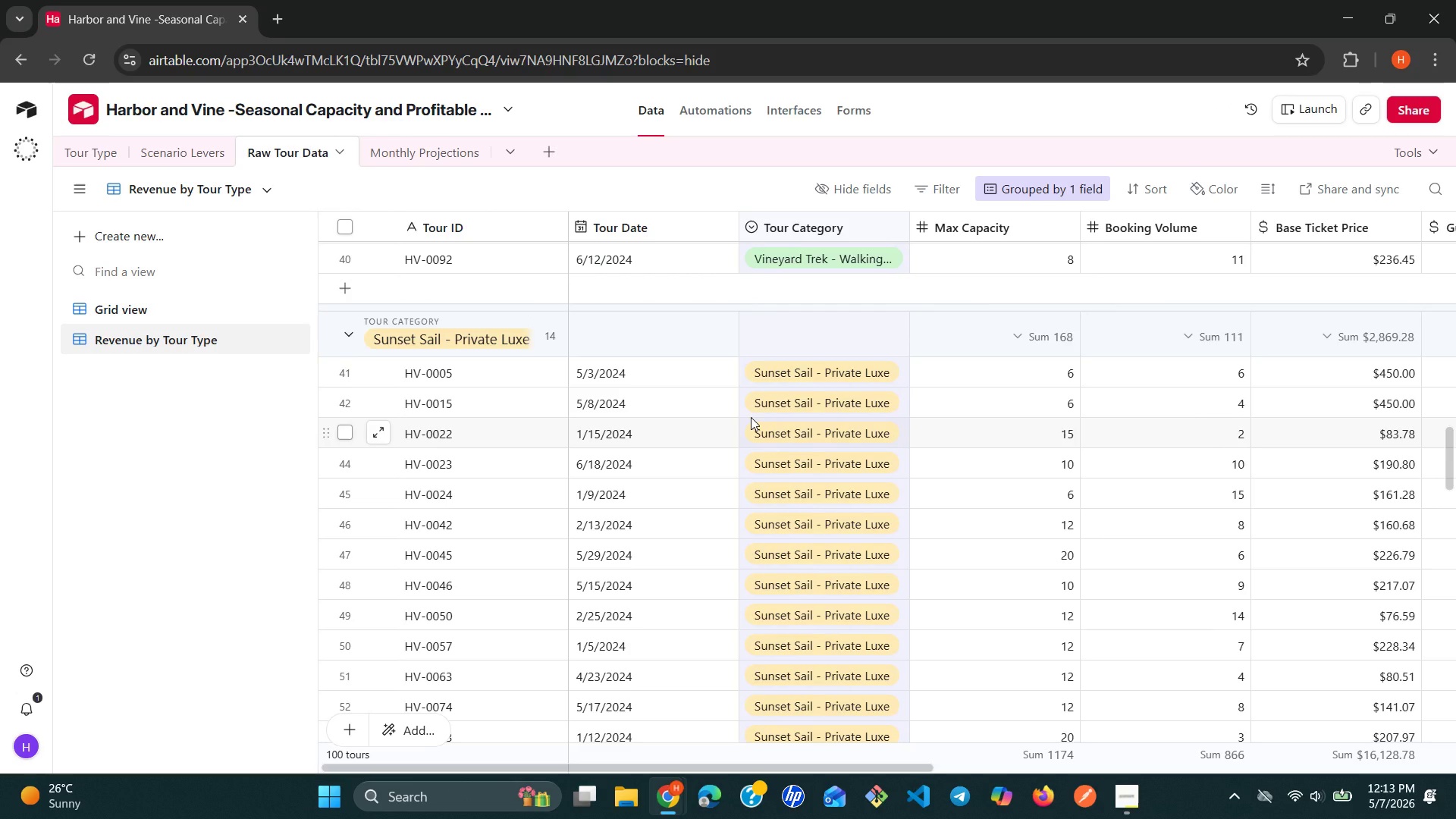 
wait(28.24)
 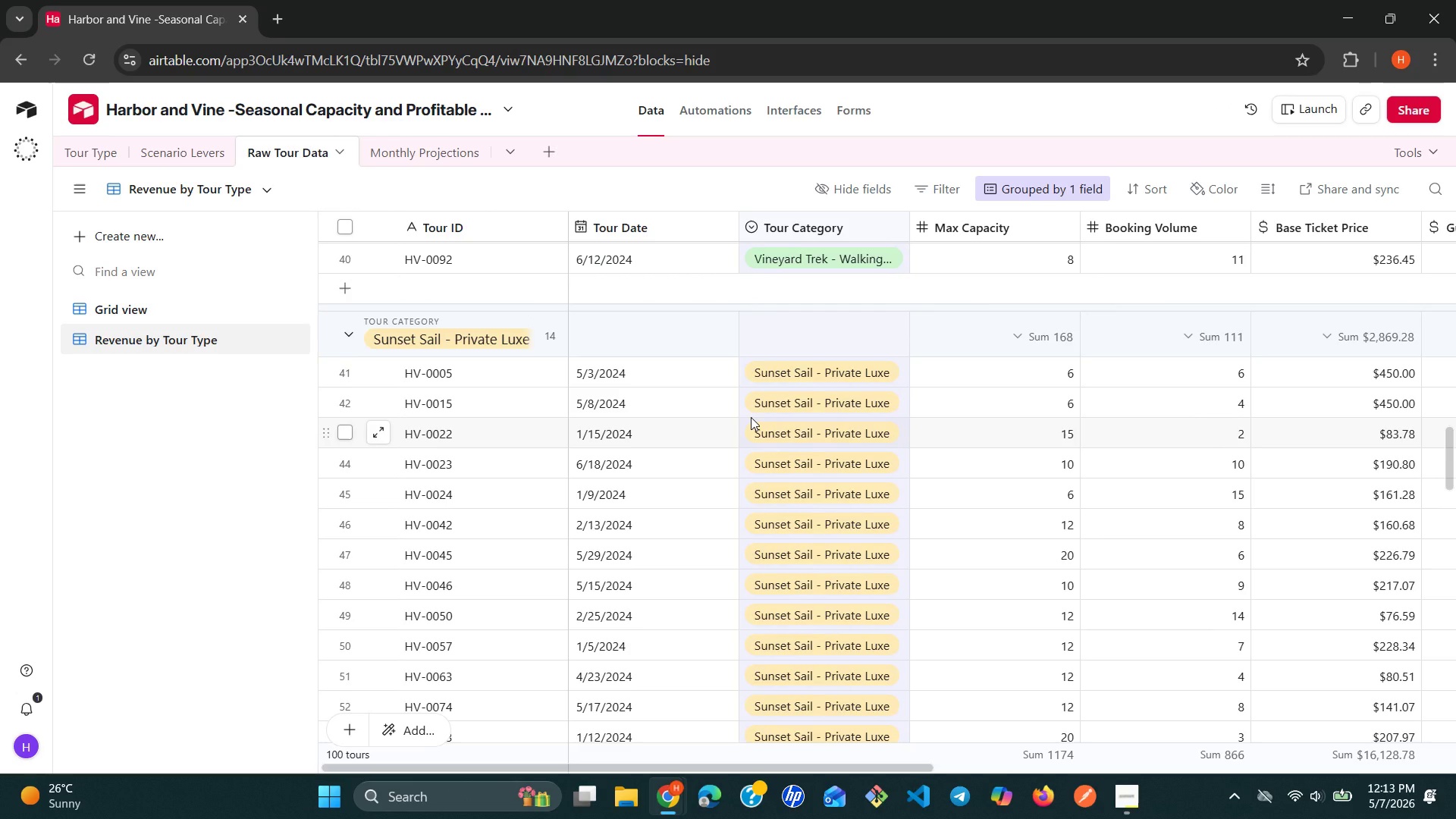 
left_click([436, 157])
 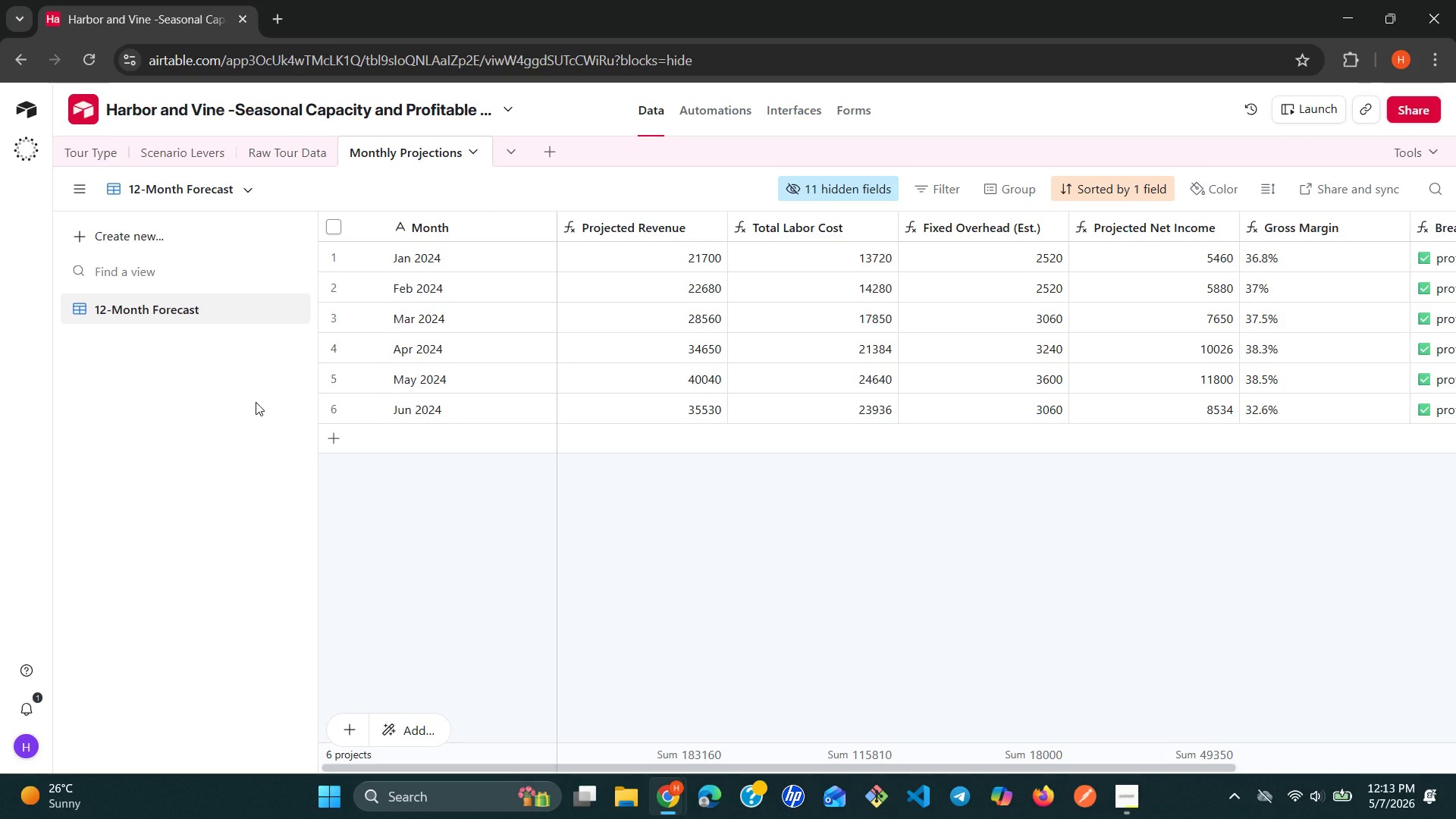 
wait(17.06)
 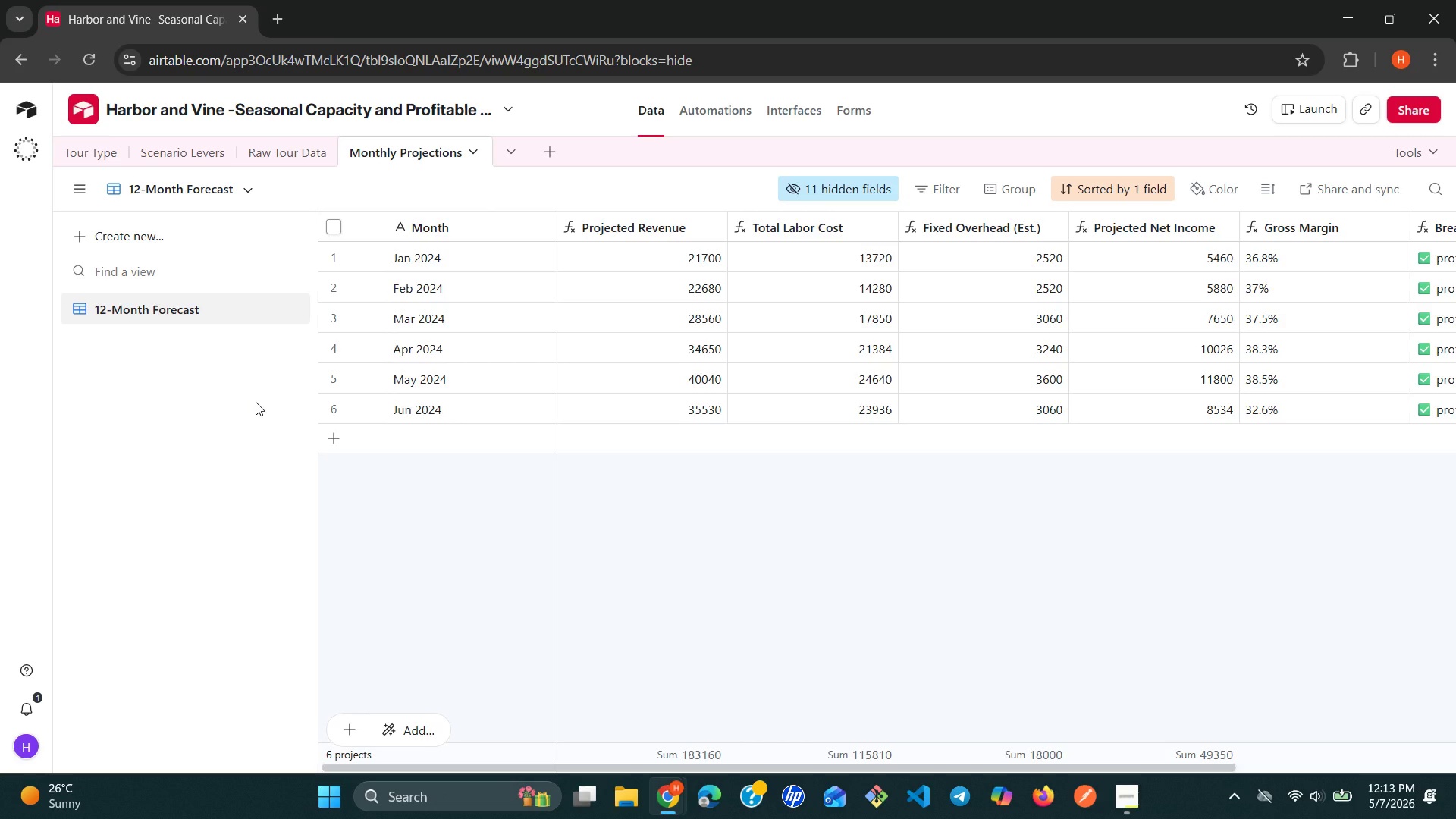 
left_click([227, 233])
 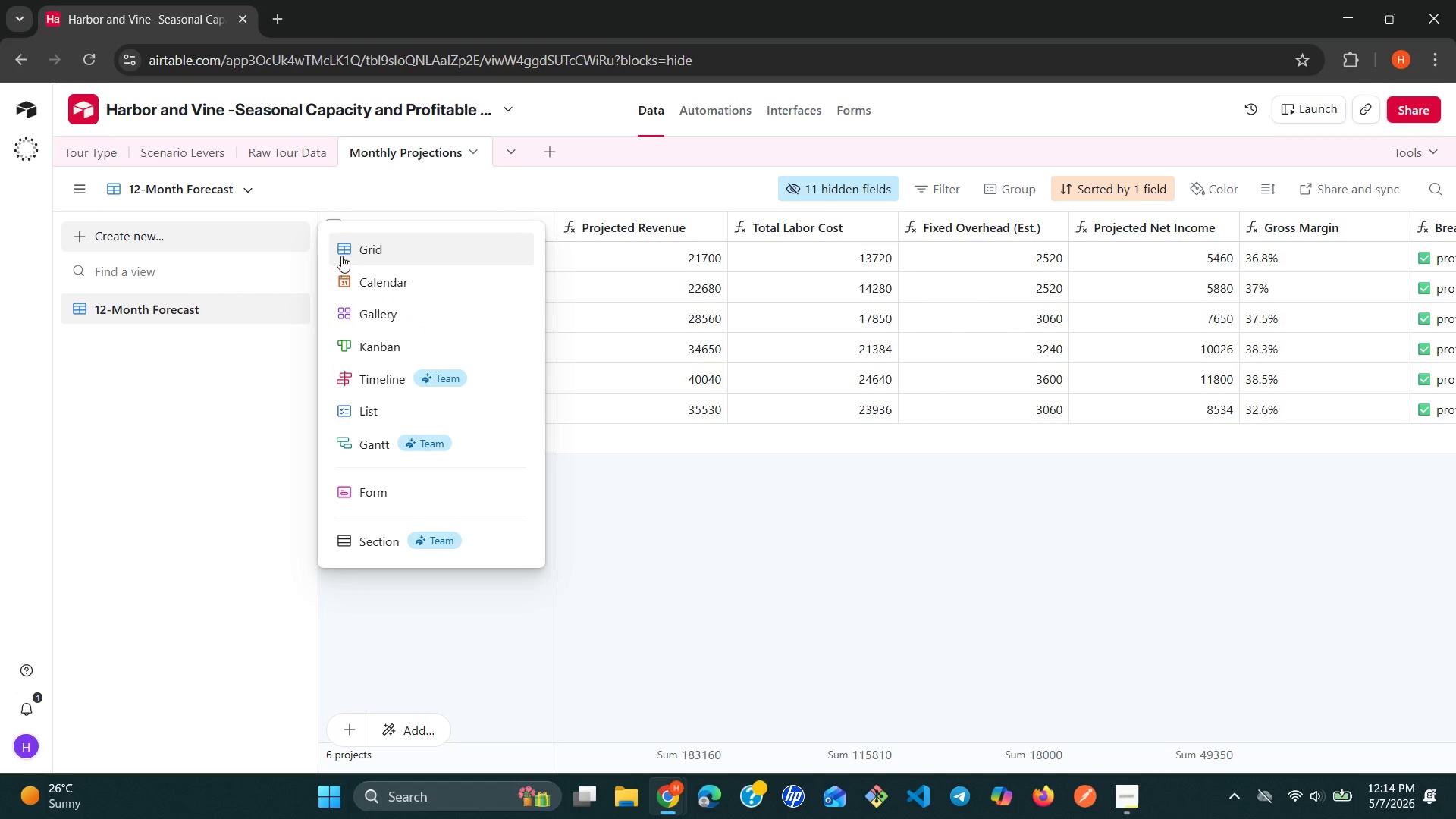 
left_click([359, 262])
 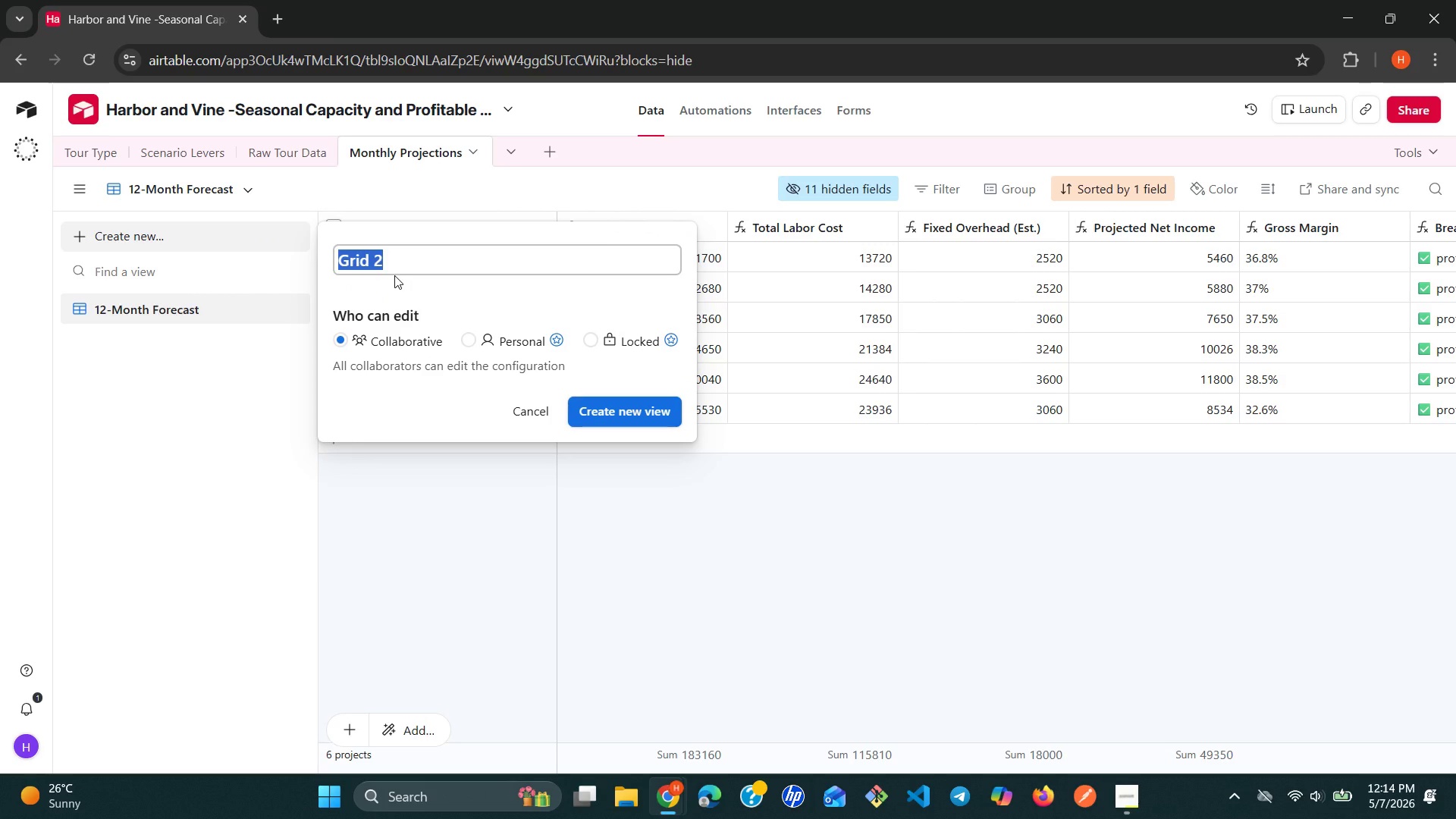 
type(Scenario: Base vs Adjeusted)
 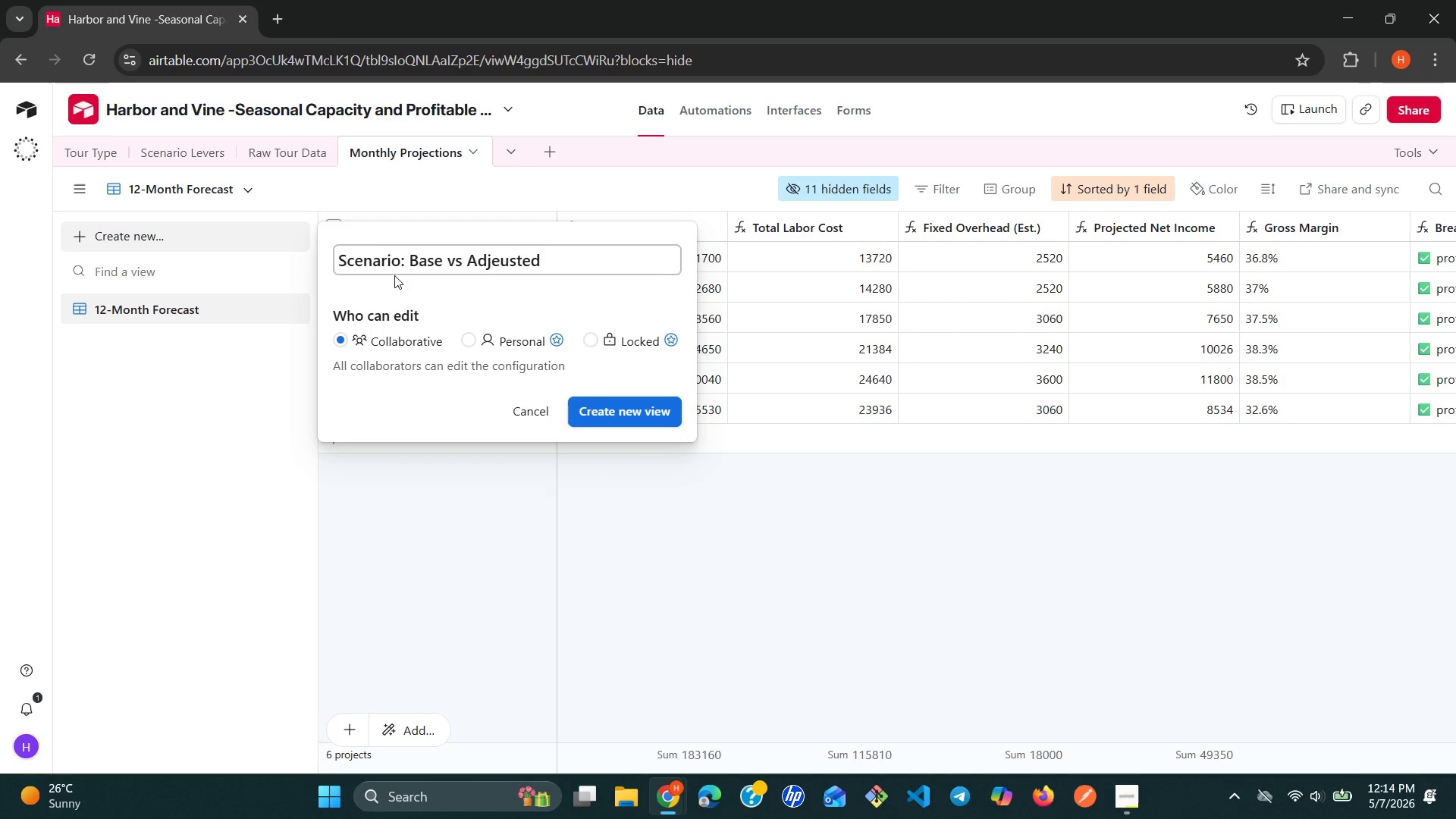 
left_click([647, 416])
 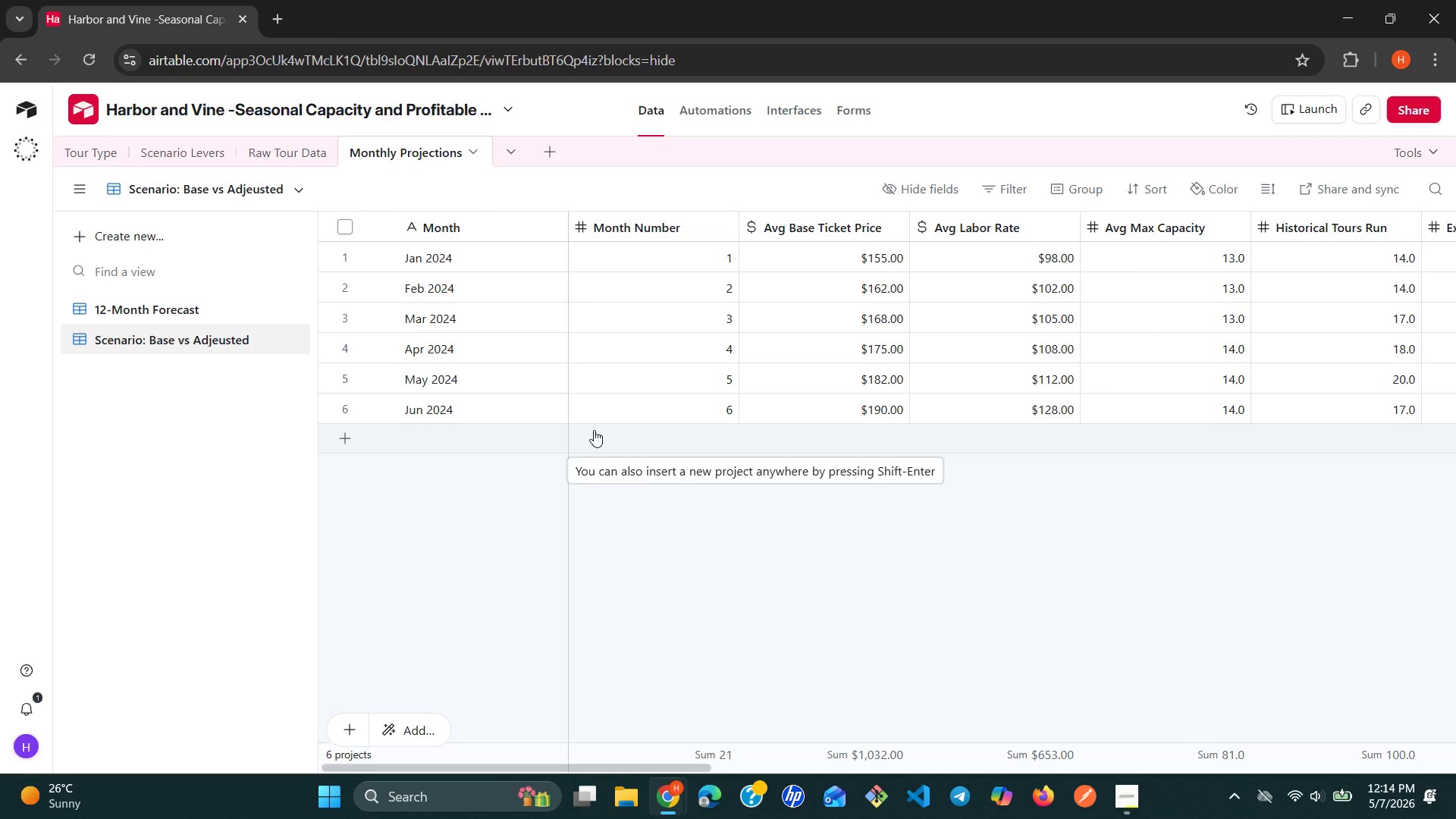 
wait(14.14)
 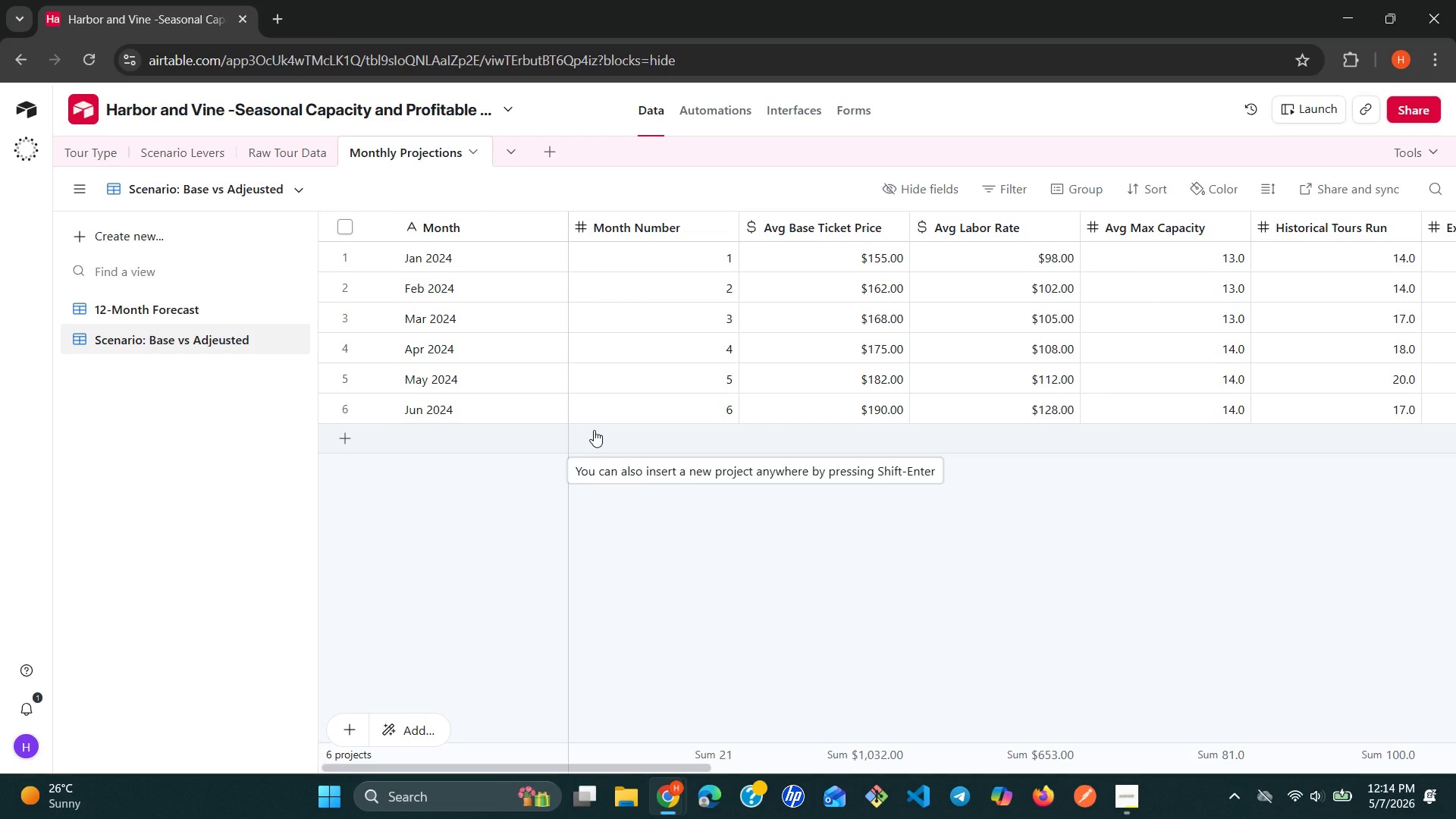 
scroll: coordinate [790, 530], scroll_direction: up, amount: 1.0
 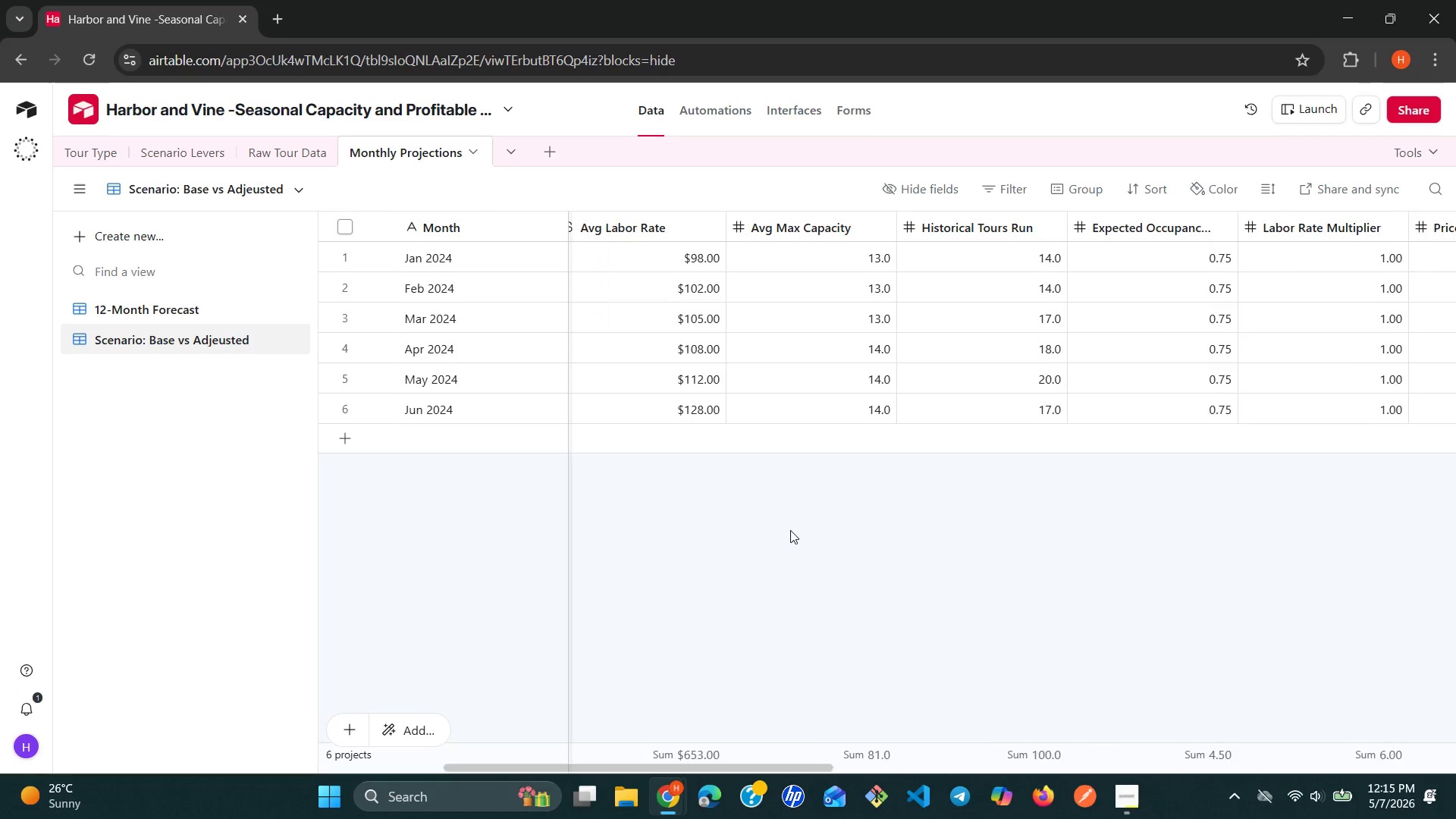 
wait(72.51)
 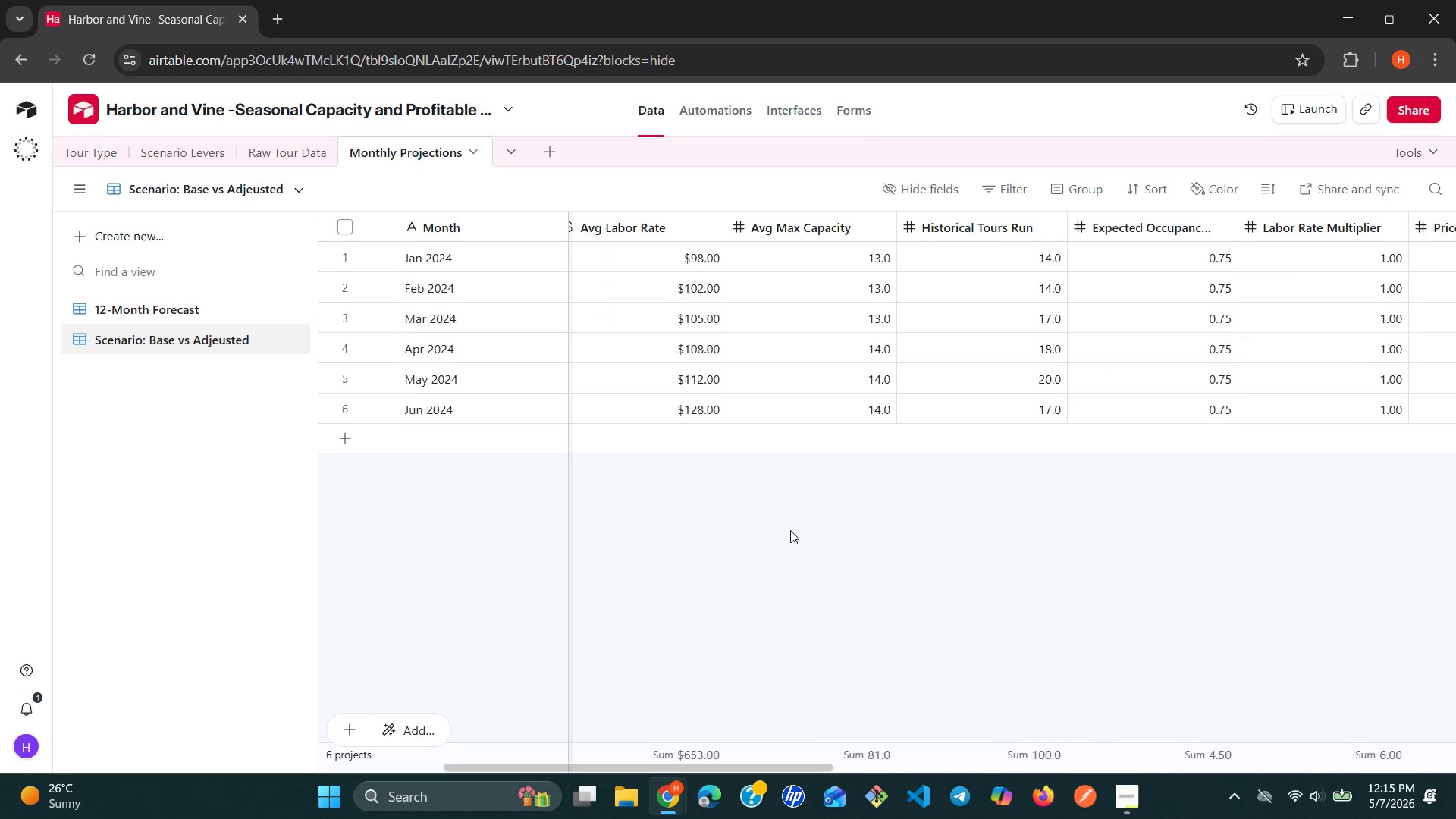 
left_click([164, 315])
 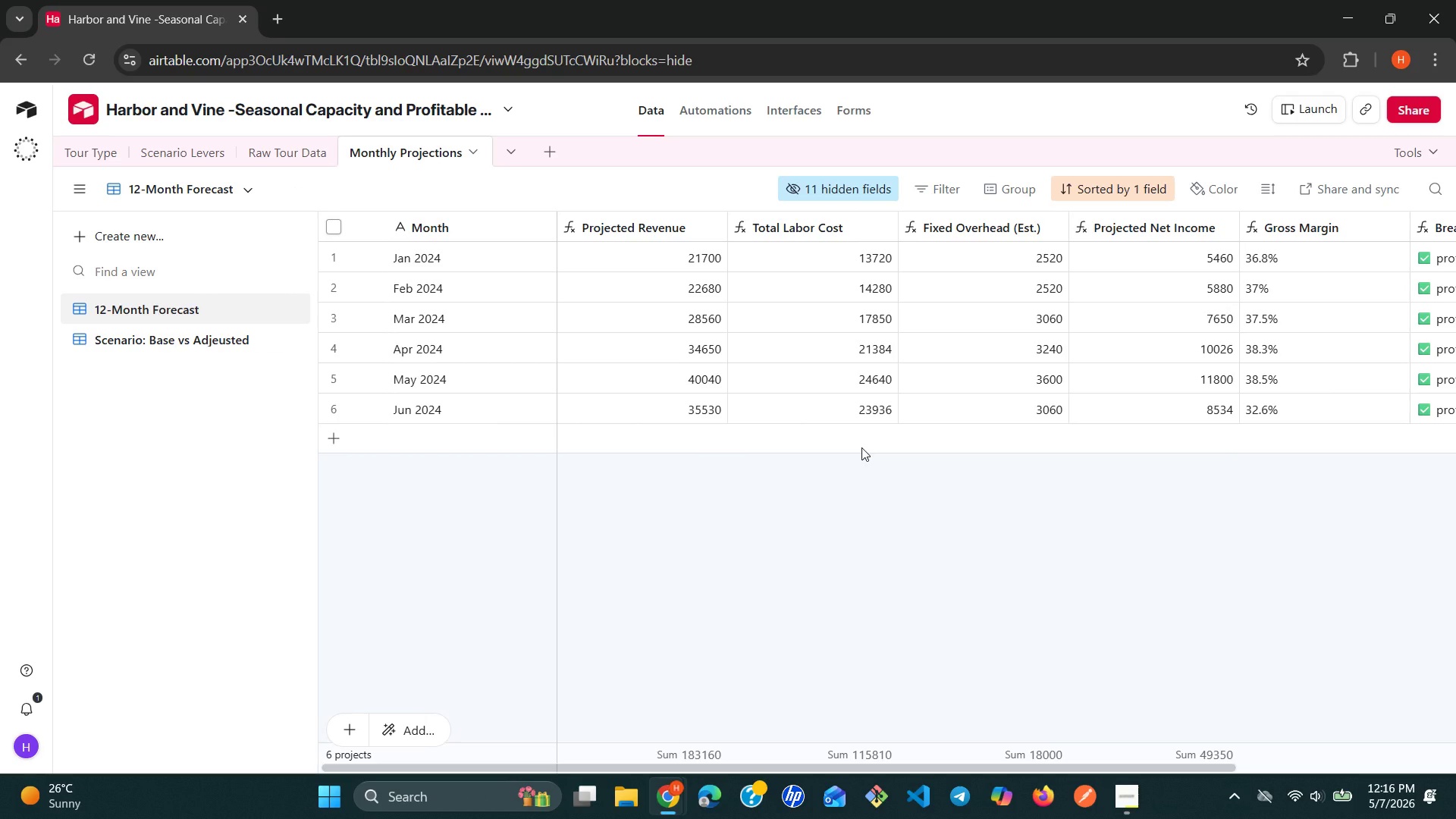 
wait(23.48)
 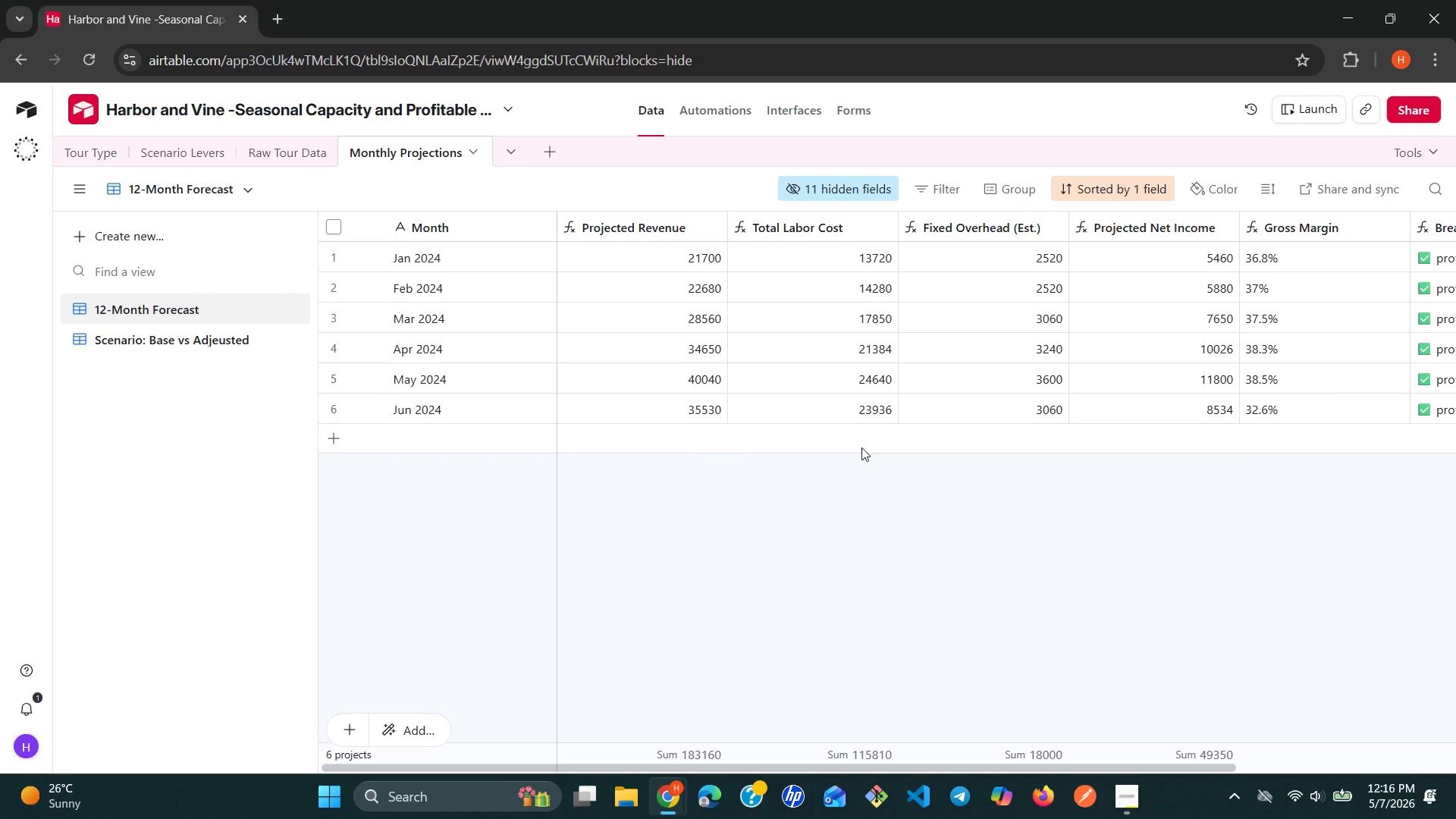 
left_click([808, 105])
 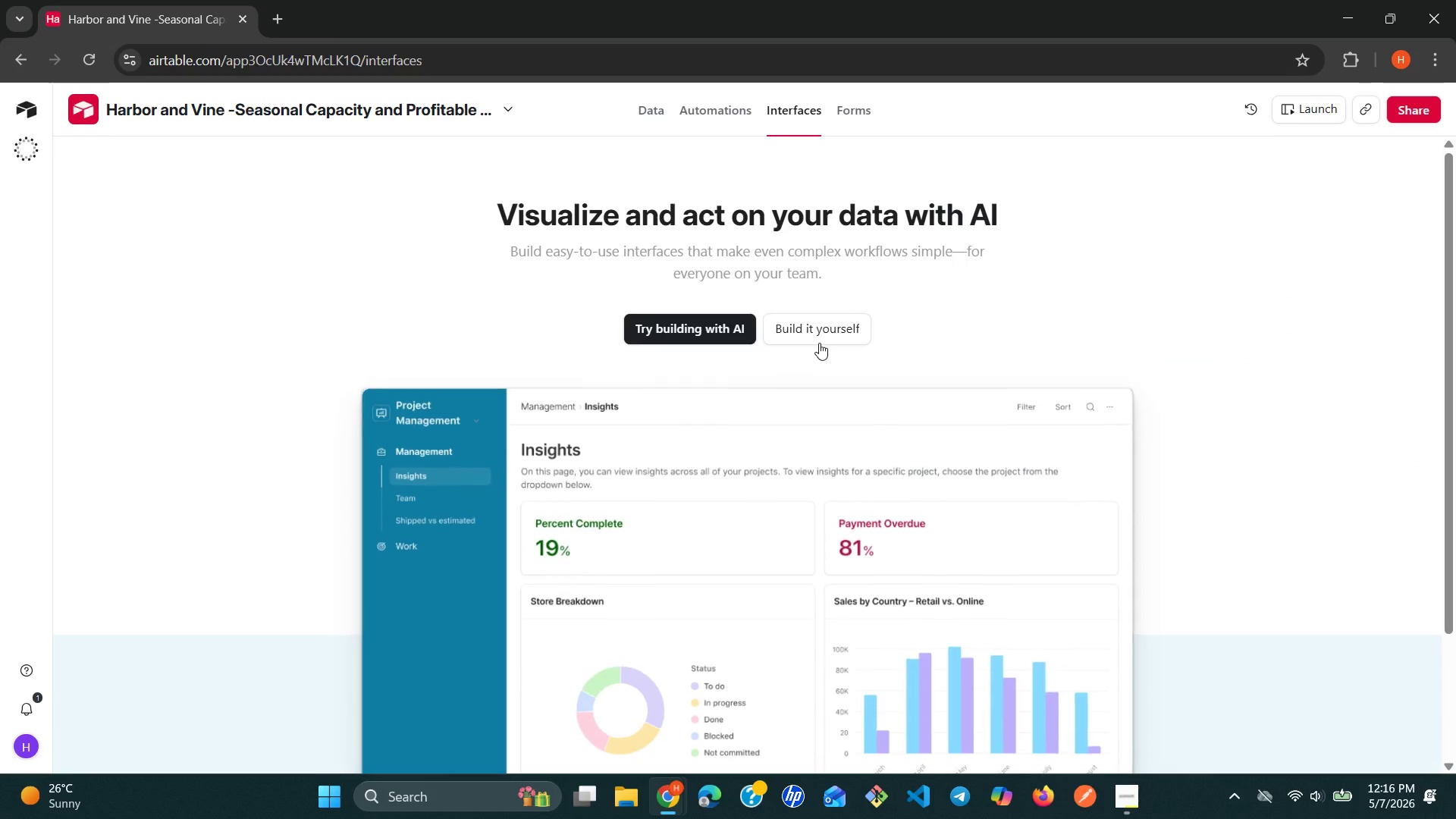 
left_click([819, 333])
 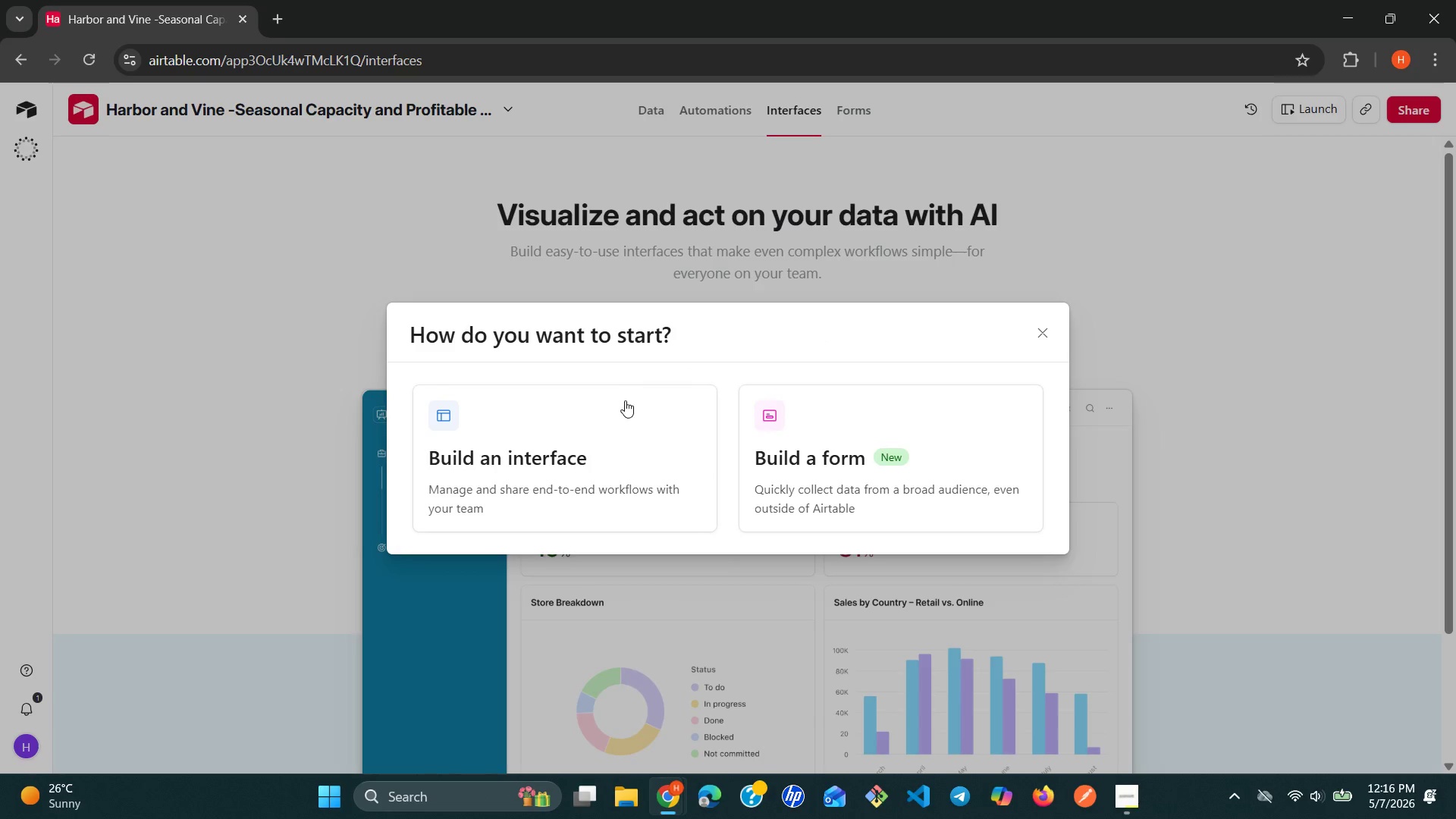 
left_click([604, 409])
 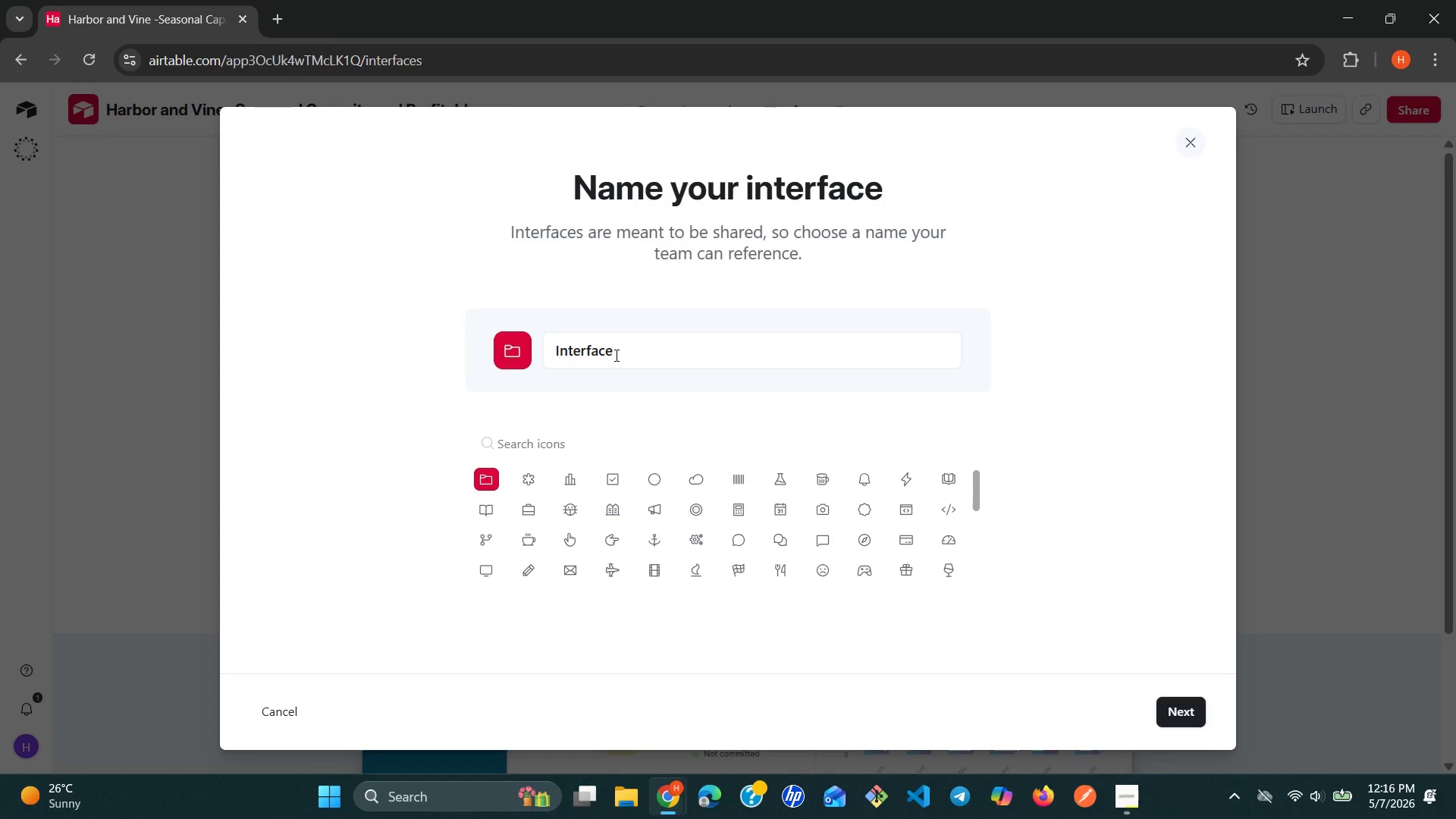 
double_click([615, 355])
 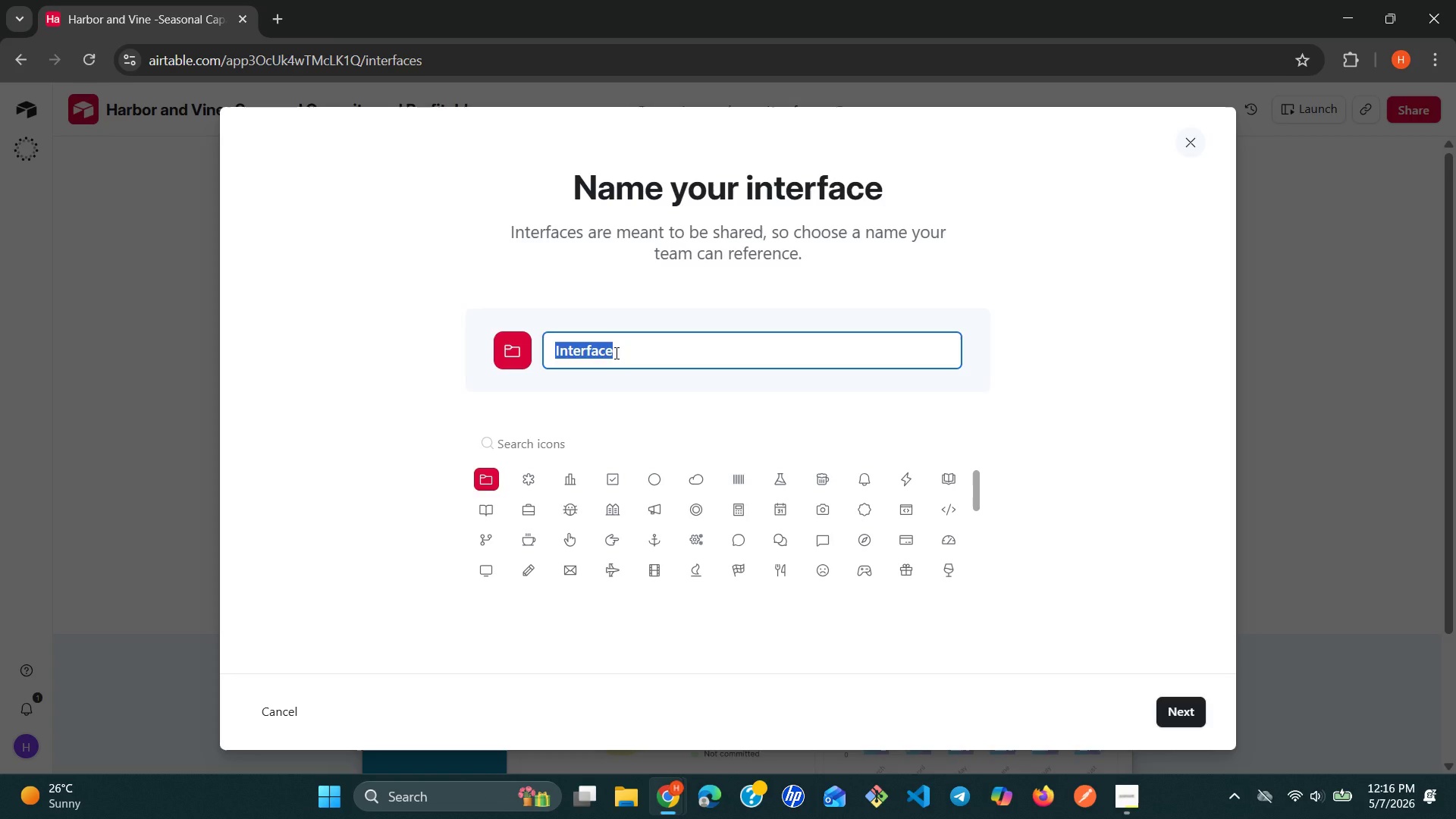 
wait(7.34)
 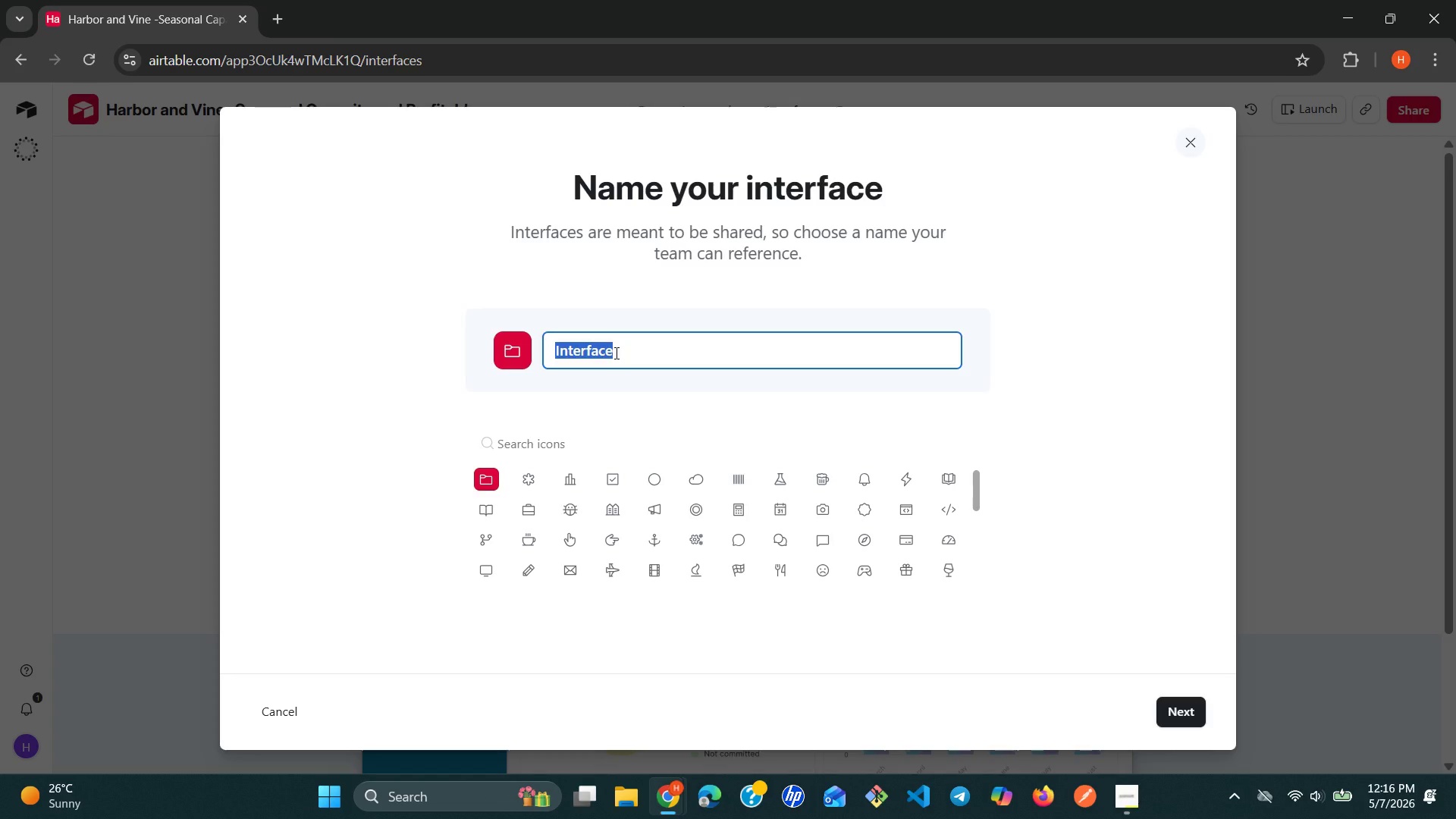 
type(Operation Dashboard)
 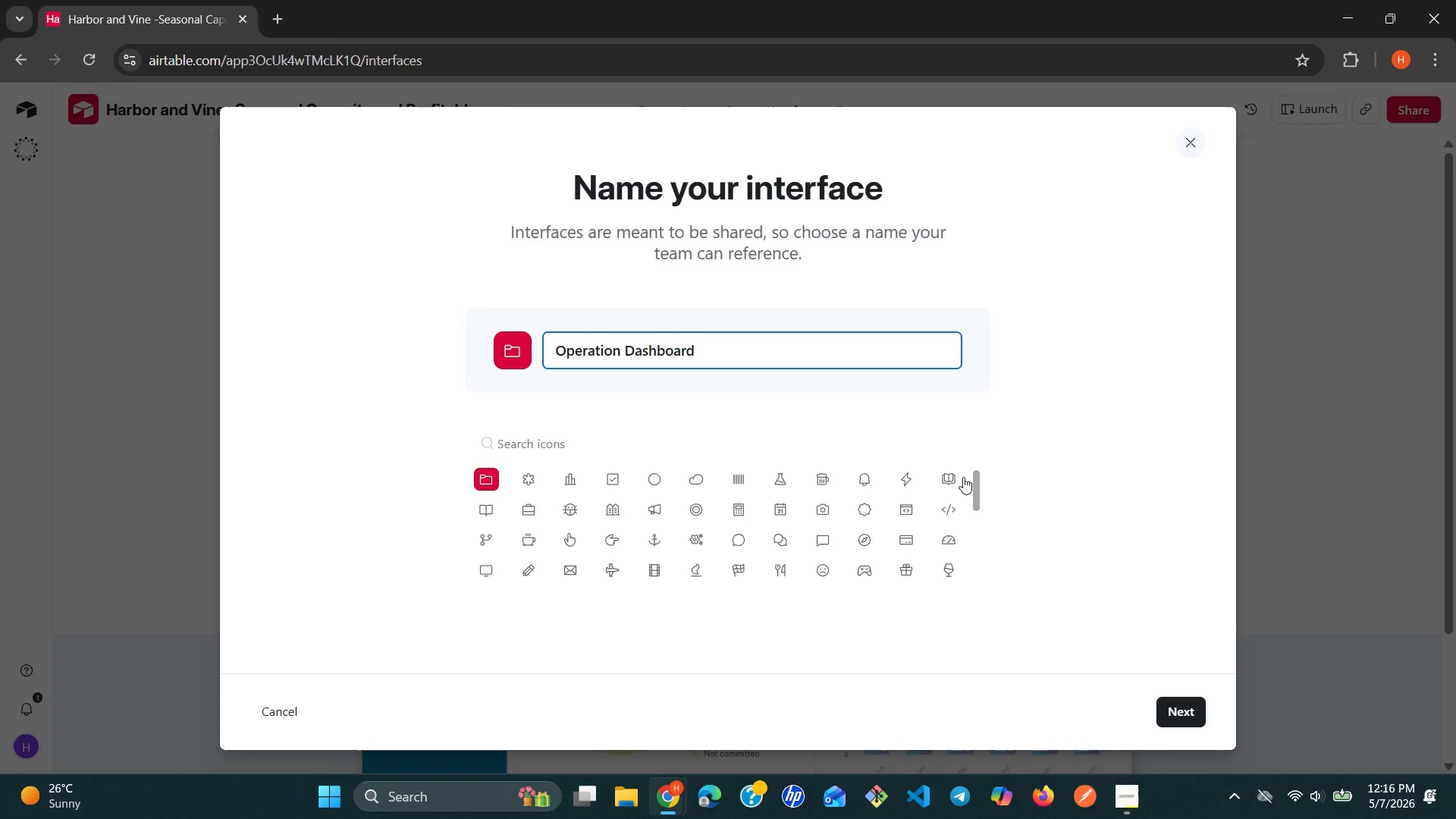 
left_click([1190, 704])
 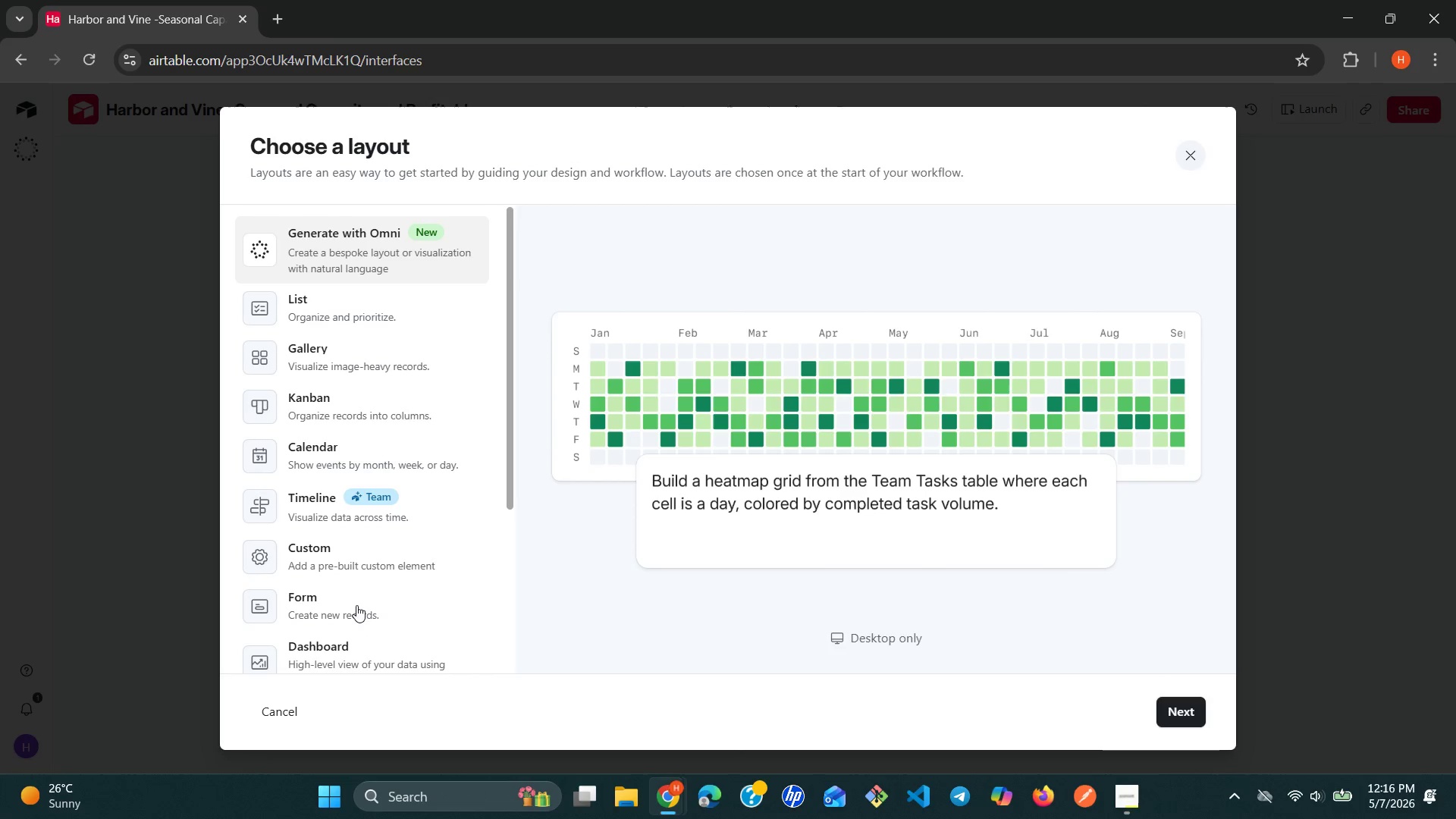 
scroll: coordinate [392, 569], scroll_direction: none, amount: 0.0
 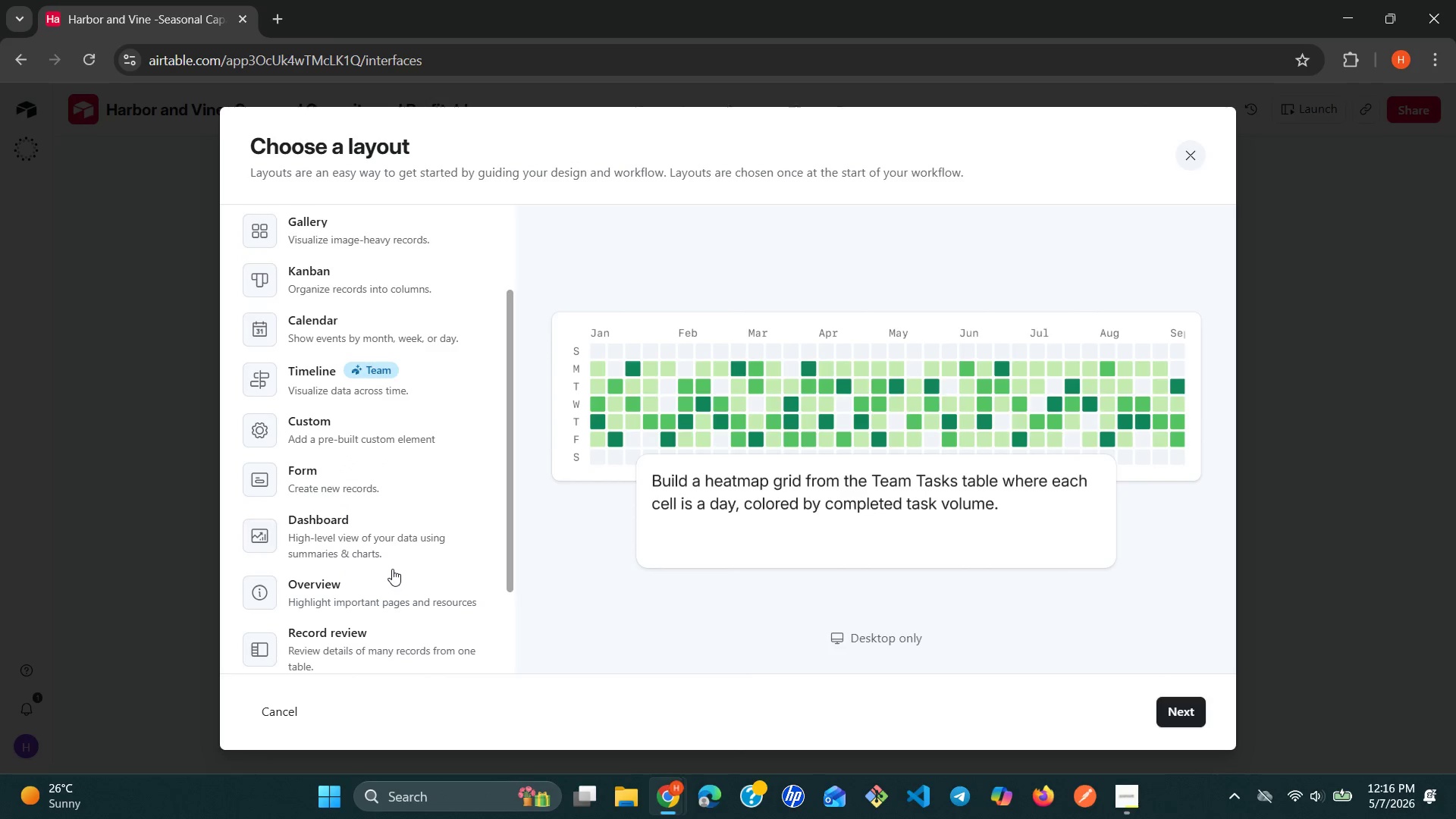 
scroll: coordinate [392, 569], scroll_direction: down, amount: 2.0
 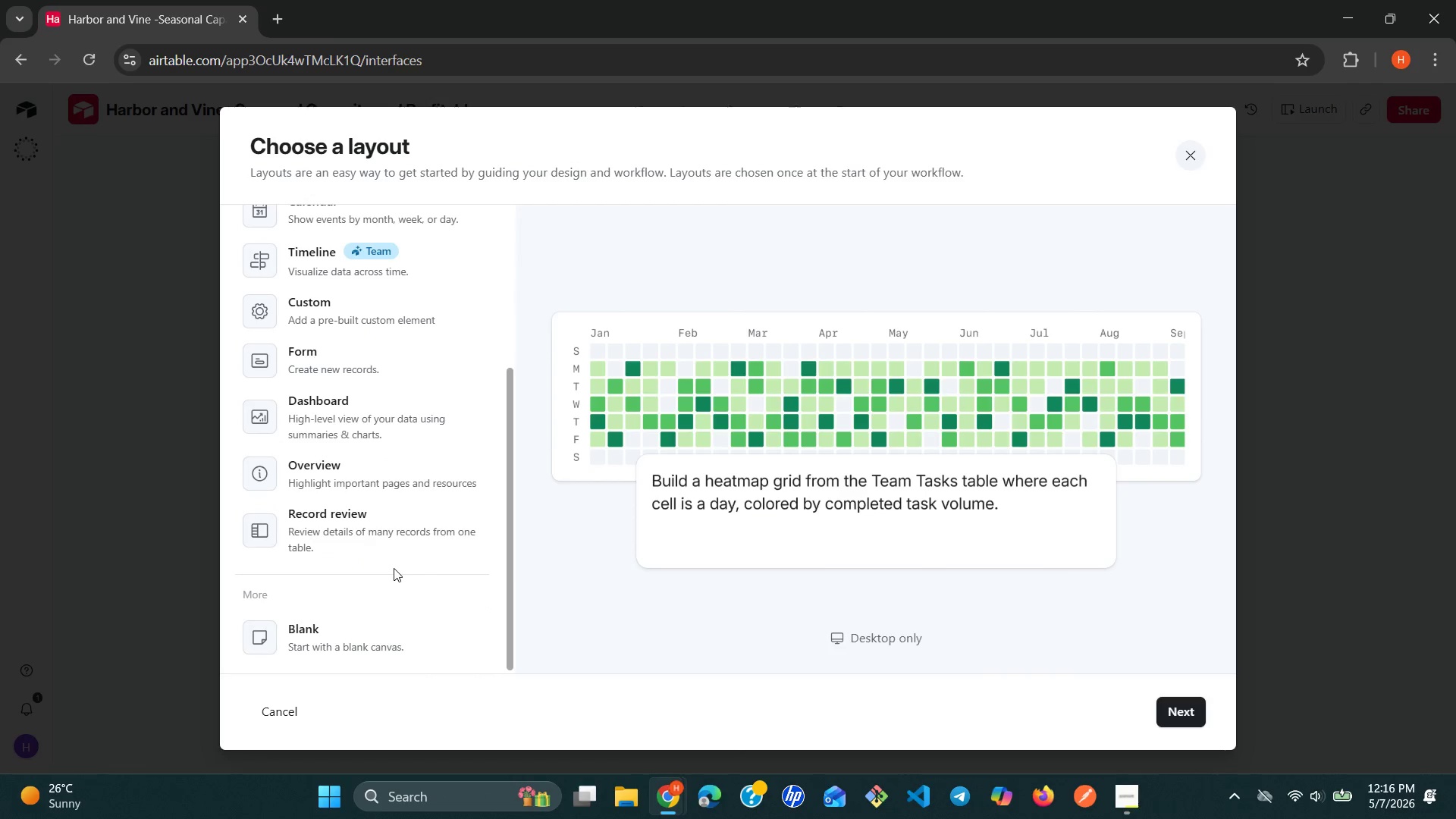 
left_click([359, 623])
 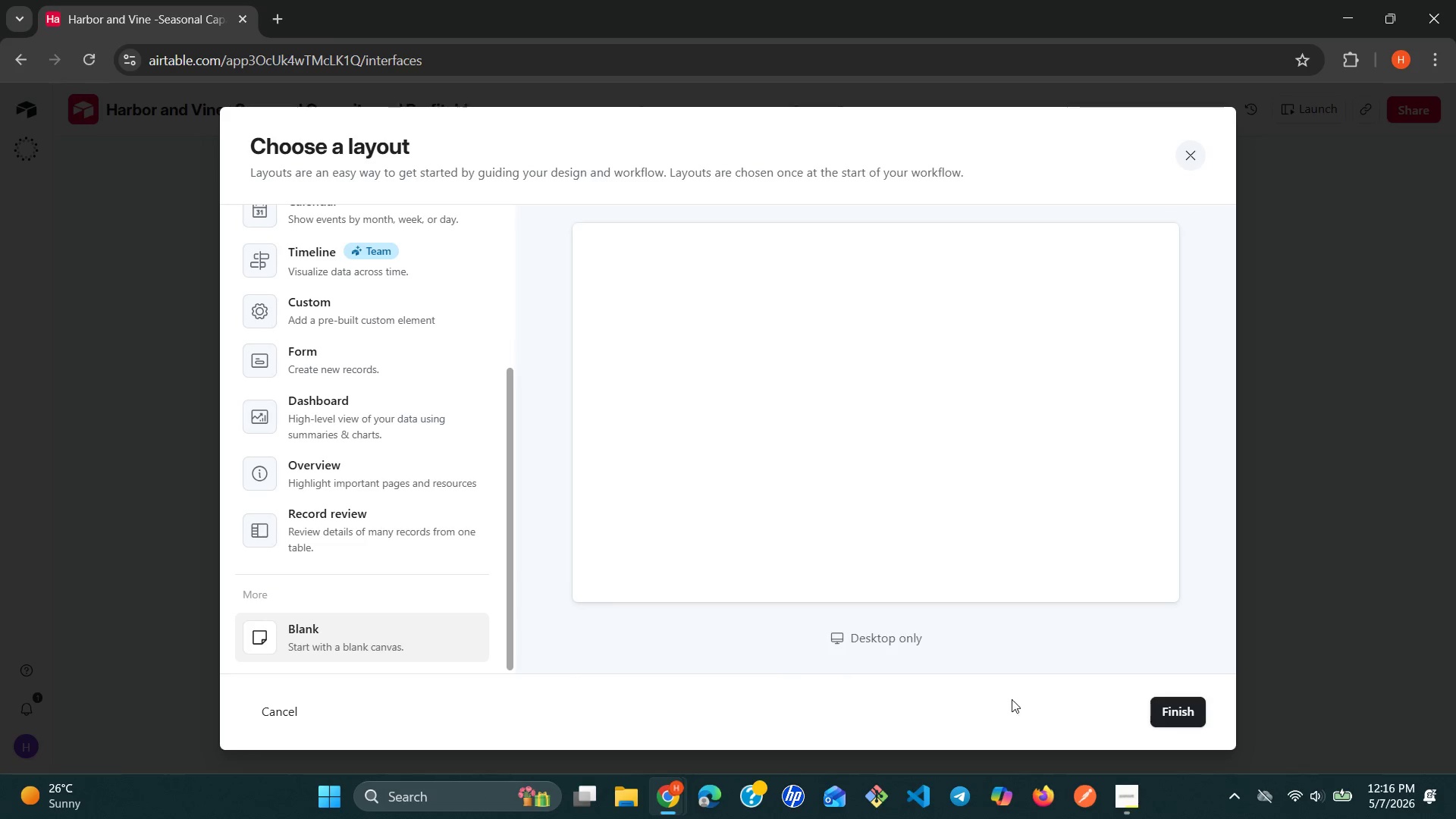 
left_click([1169, 716])
 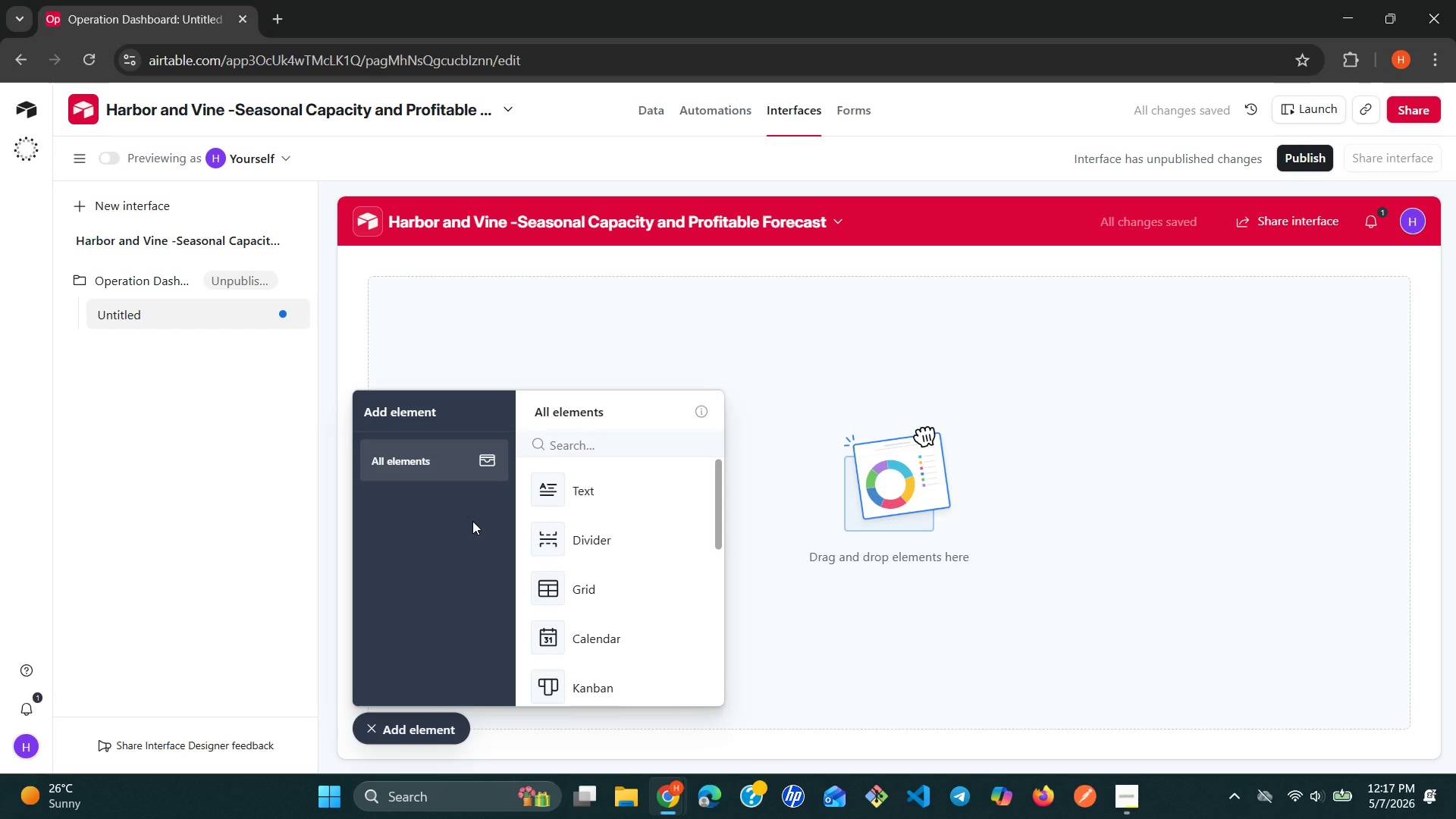 
wait(21.45)
 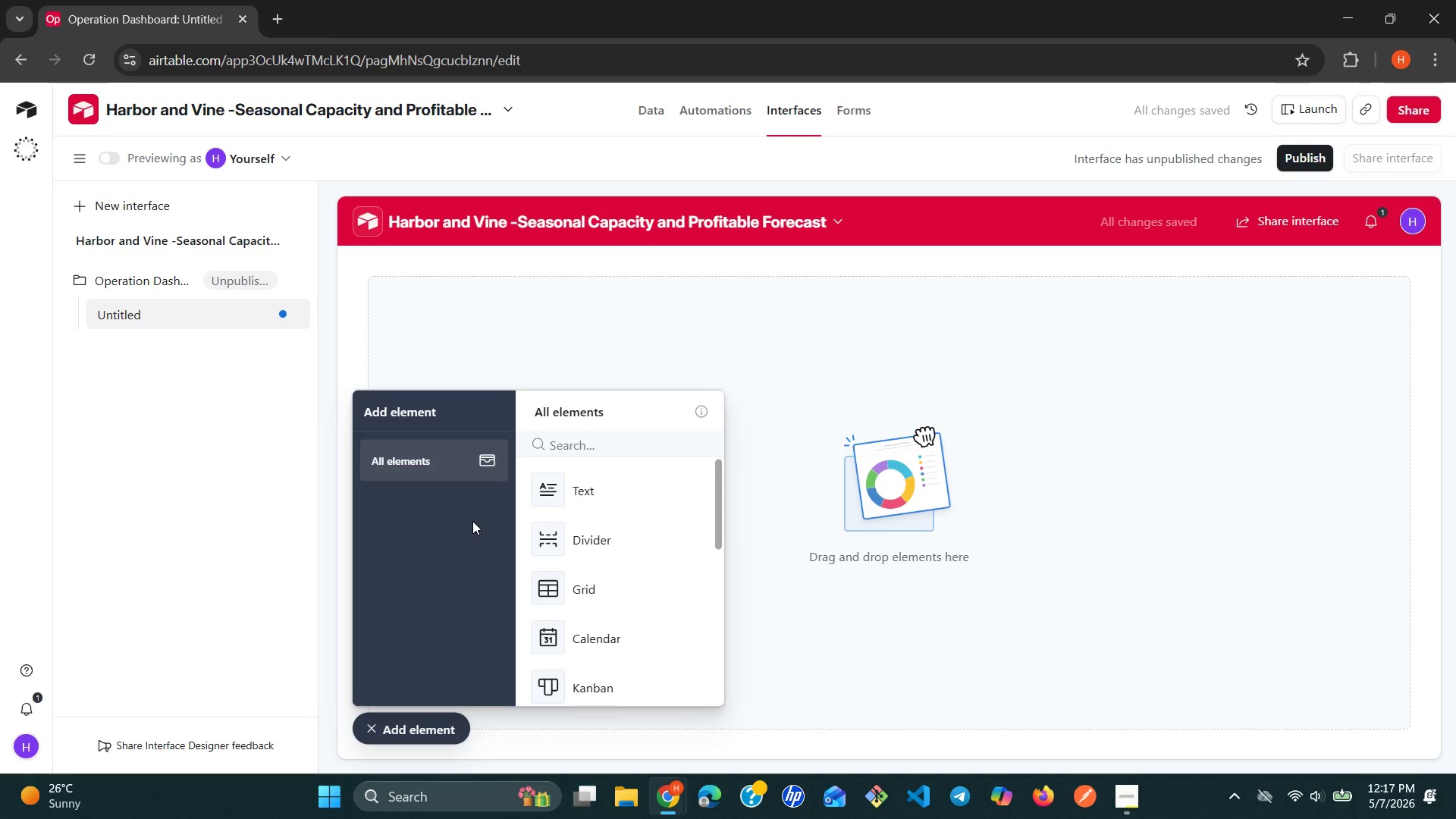 
left_click([620, 450])
 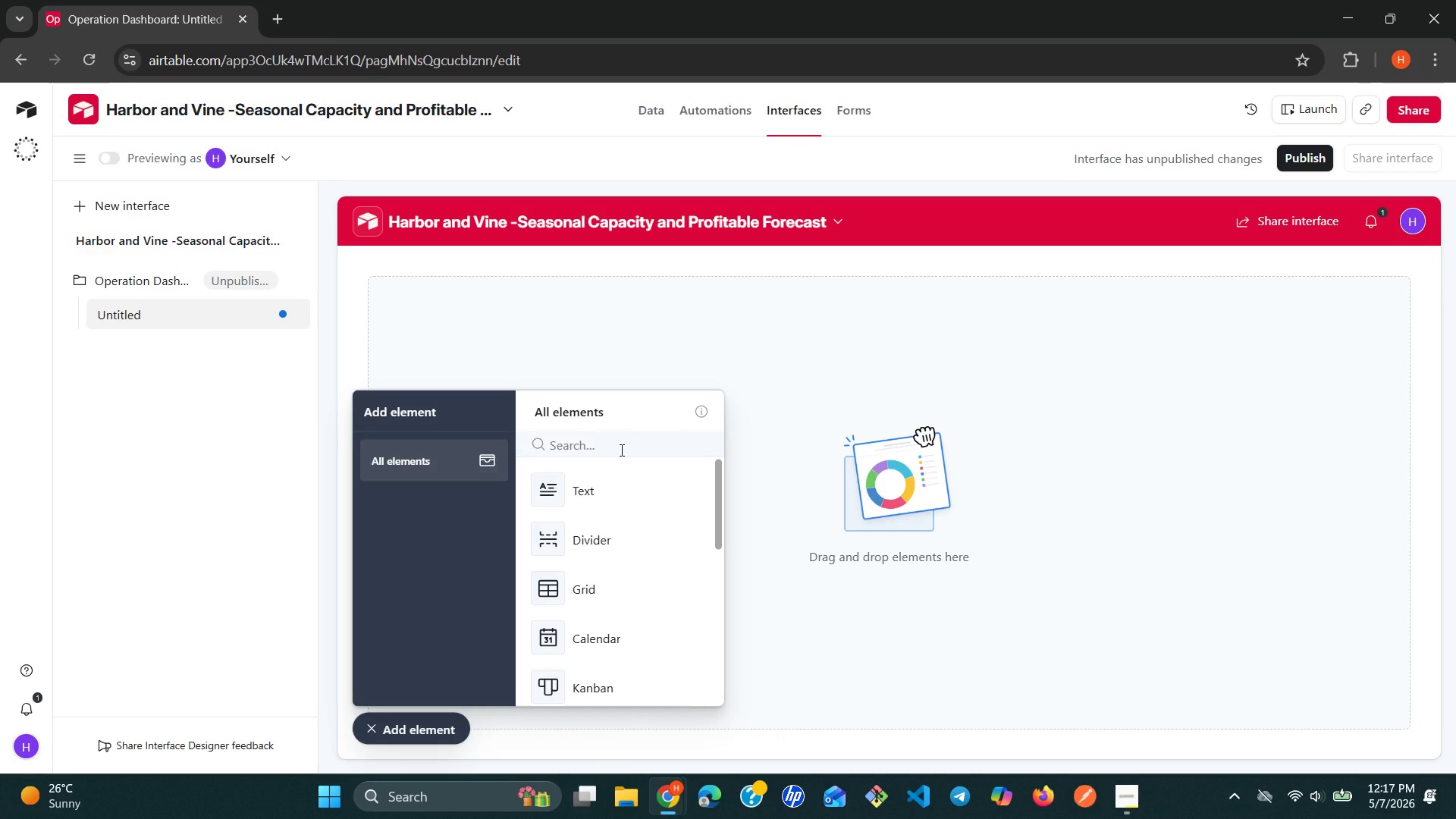 
type(nu)
 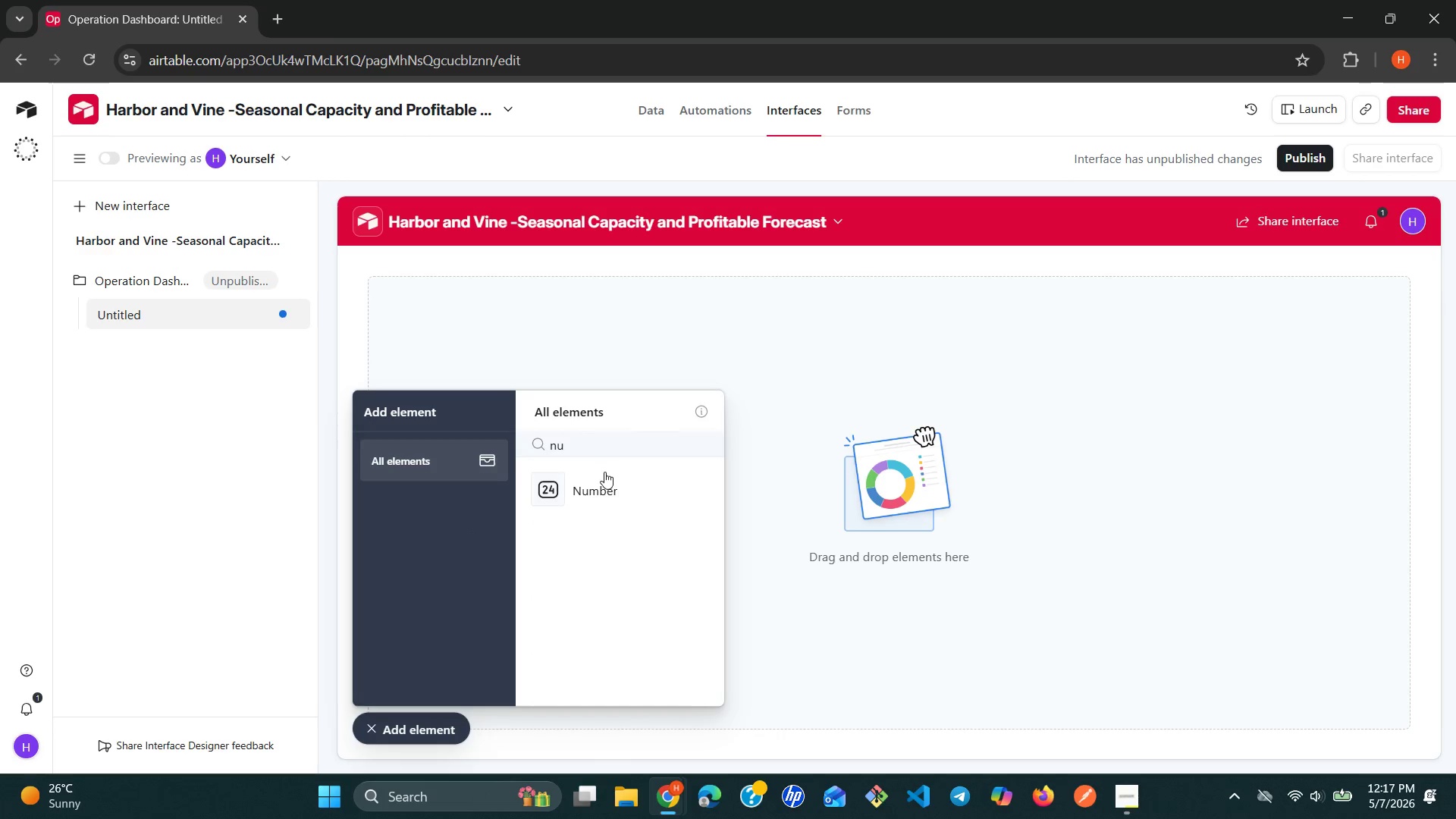 
left_click([596, 488])
 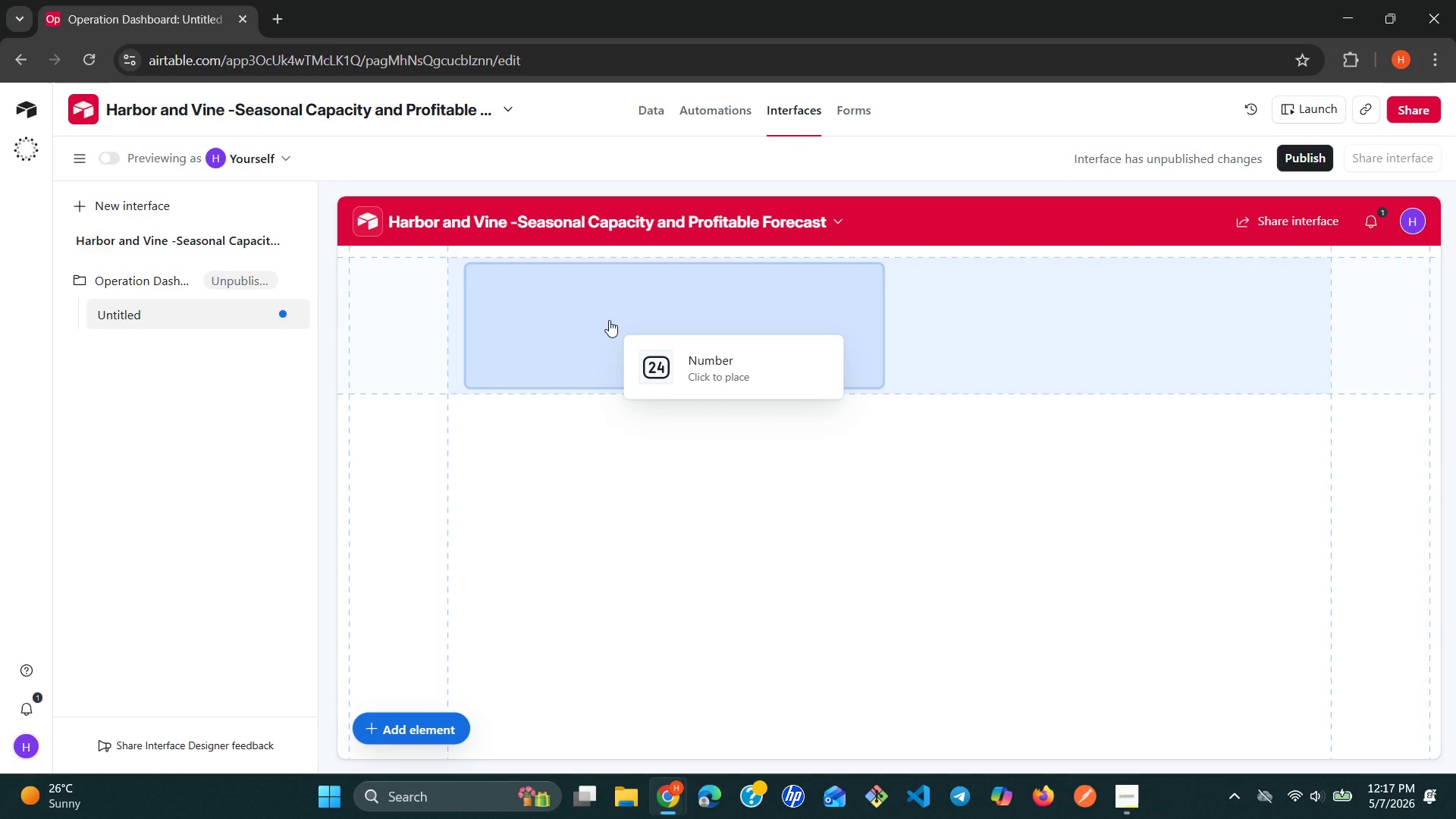 
left_click([609, 320])
 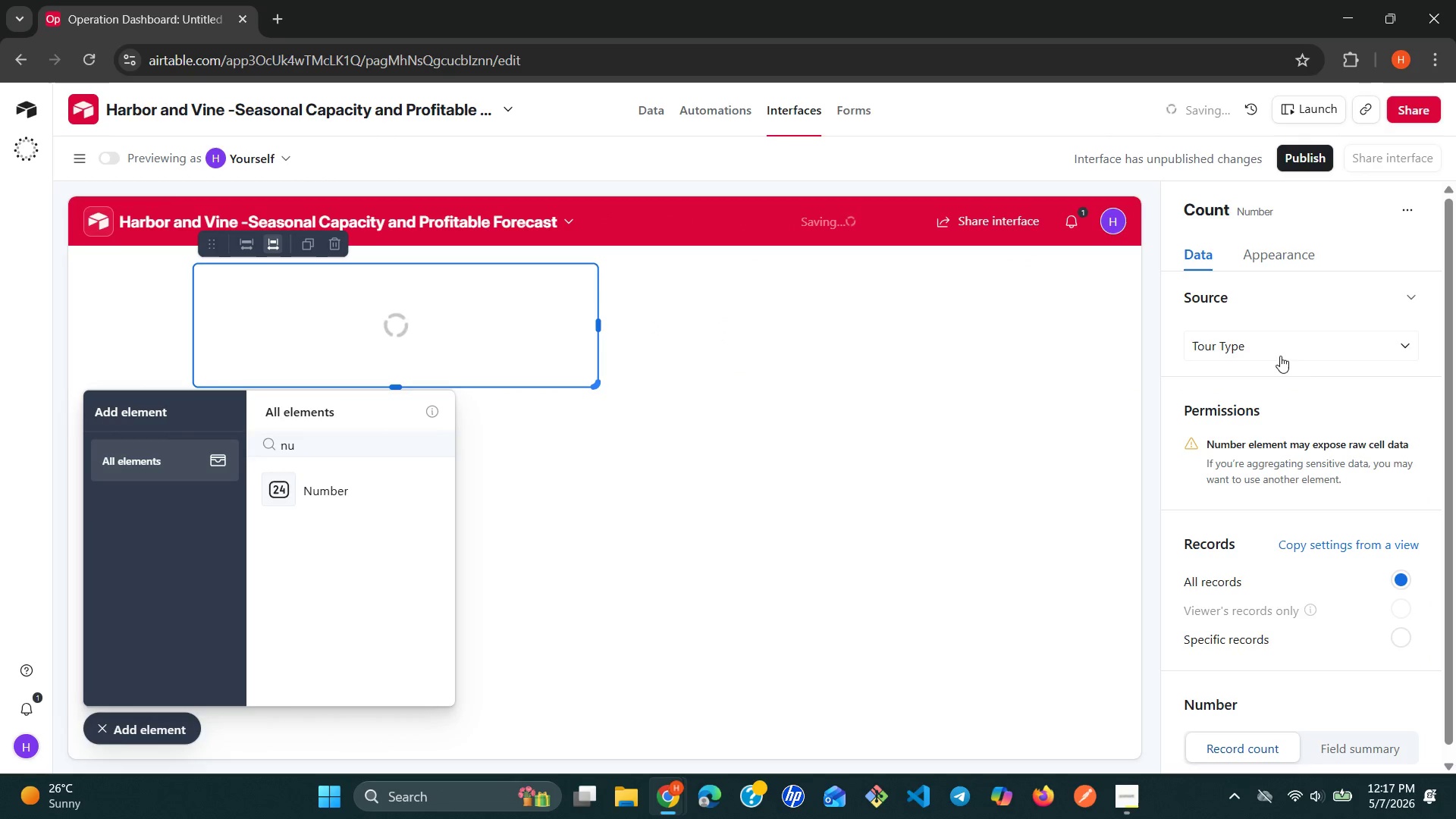 
left_click([1354, 366])
 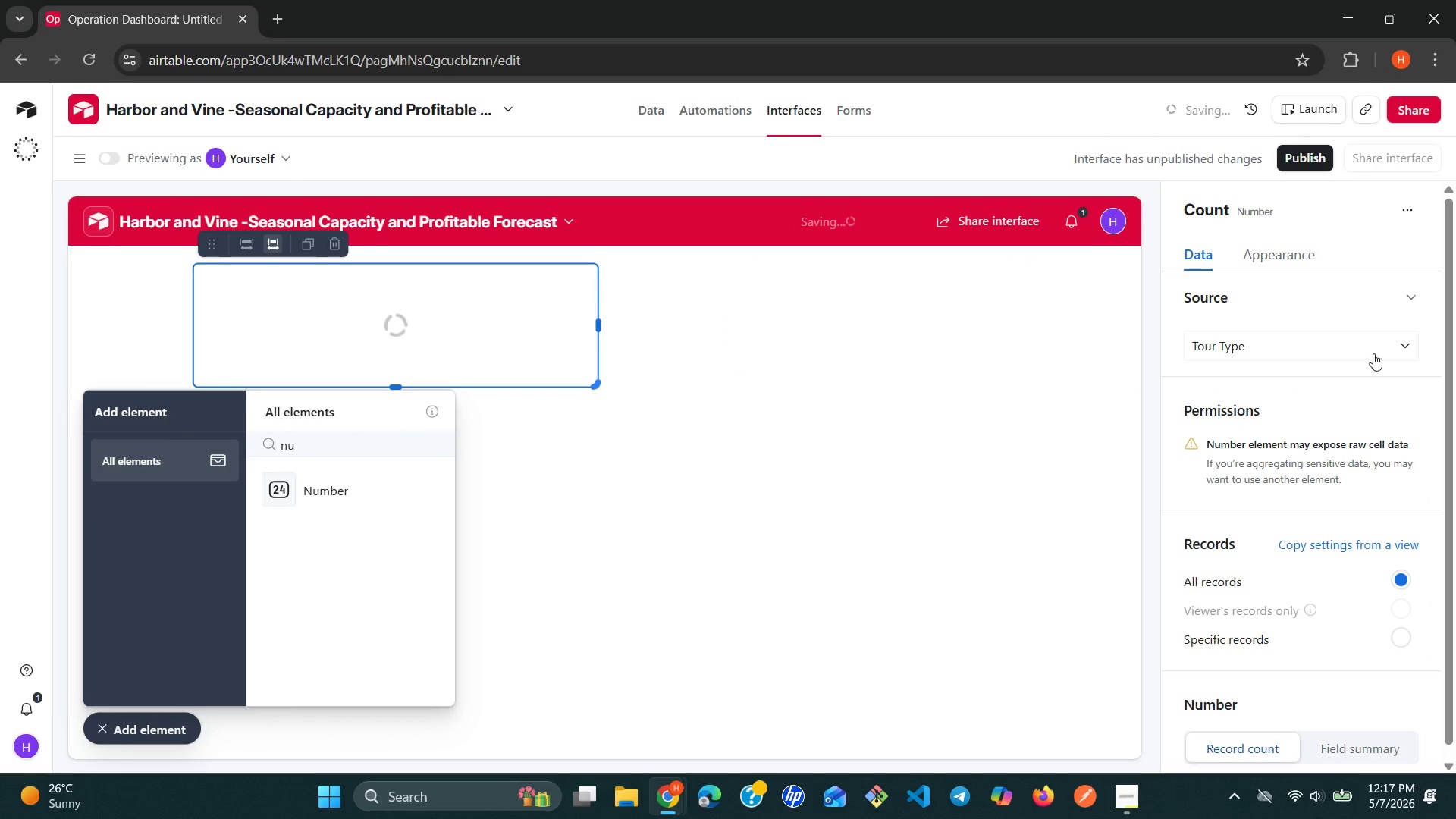 
left_click([1376, 350])
 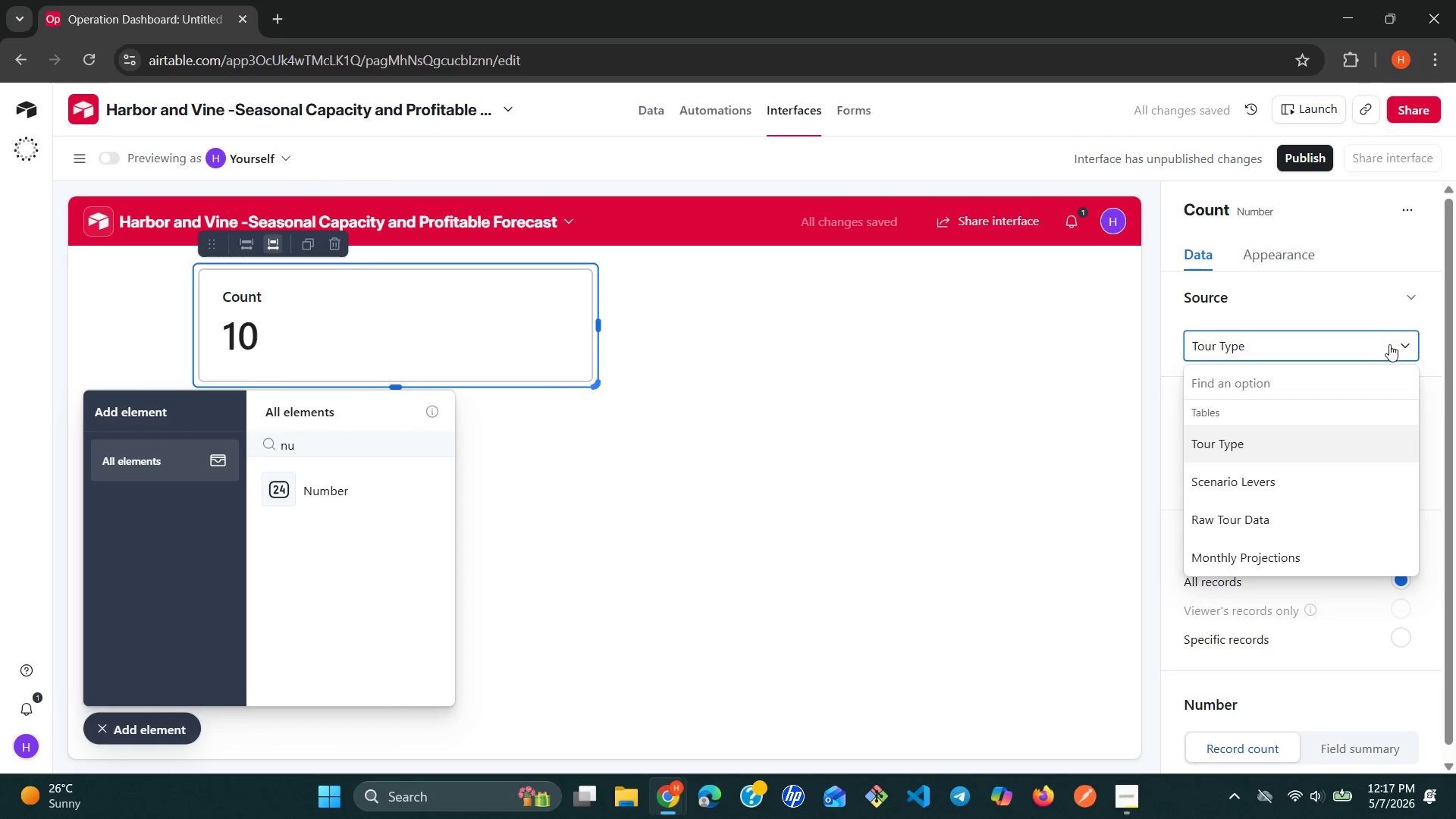 
wait(6.86)
 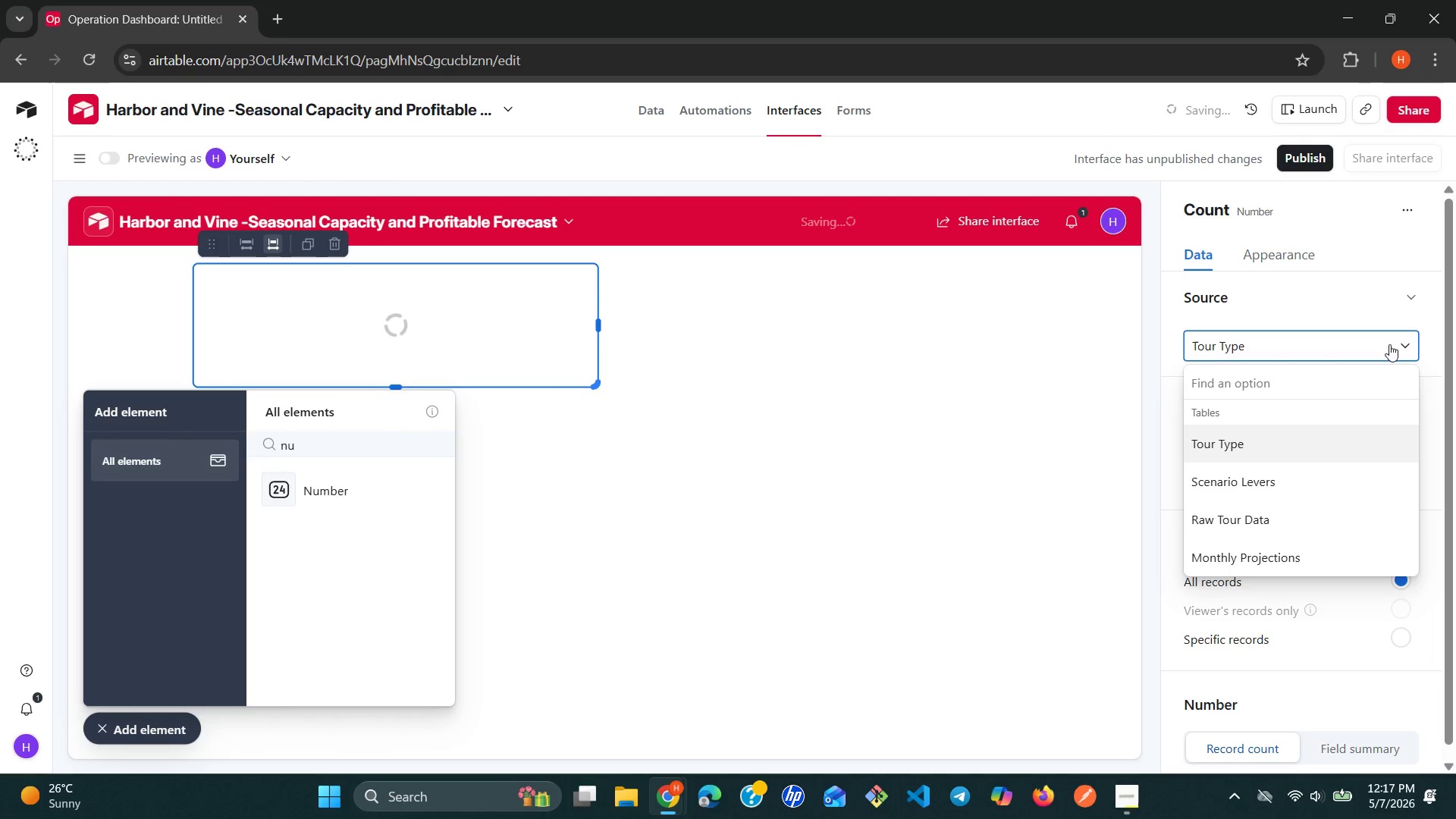 
type(mo)
key(Backspace)
key(Backspace)
 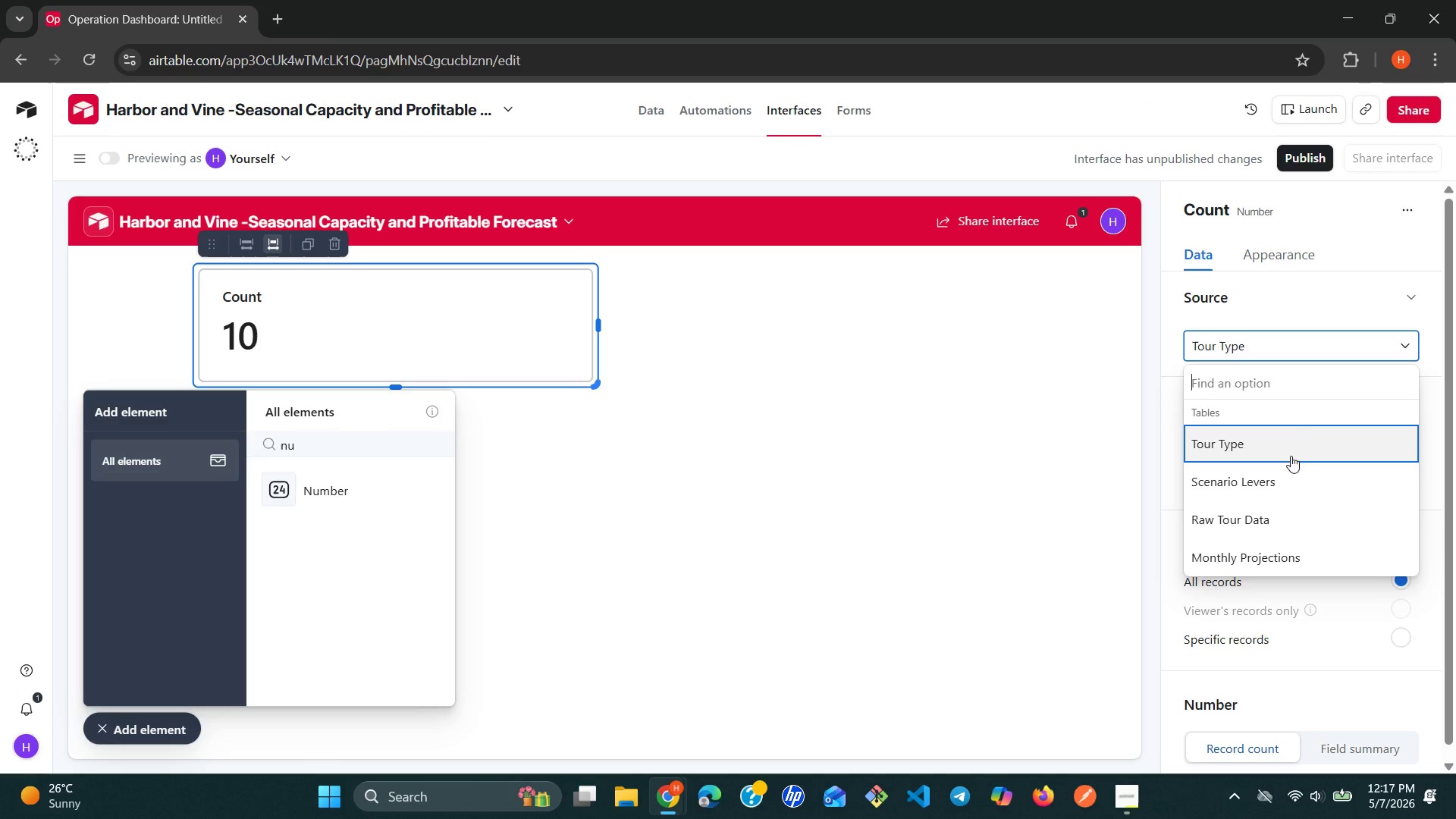 
left_click([1394, 333])
 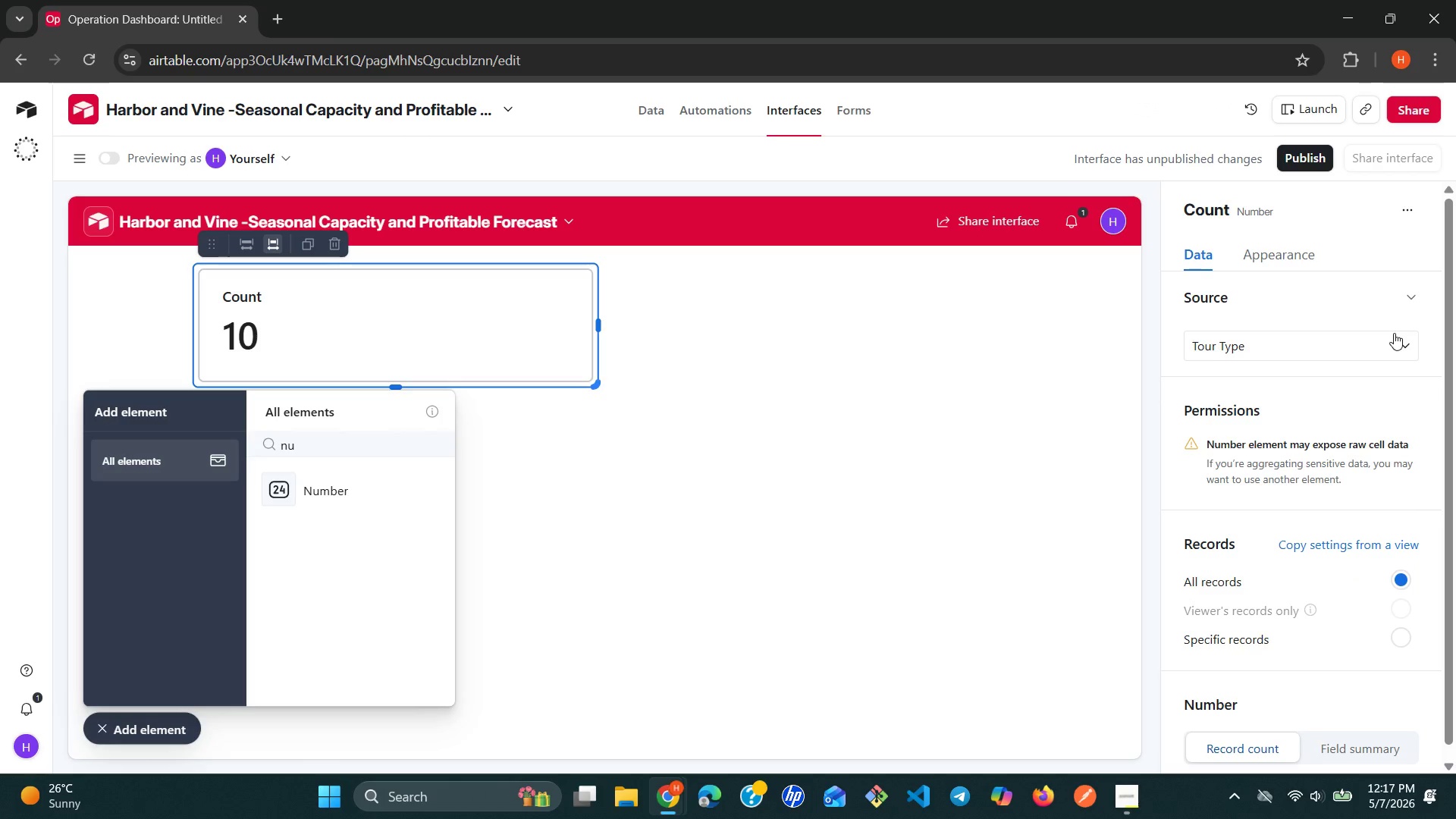 
left_click([1394, 333])
 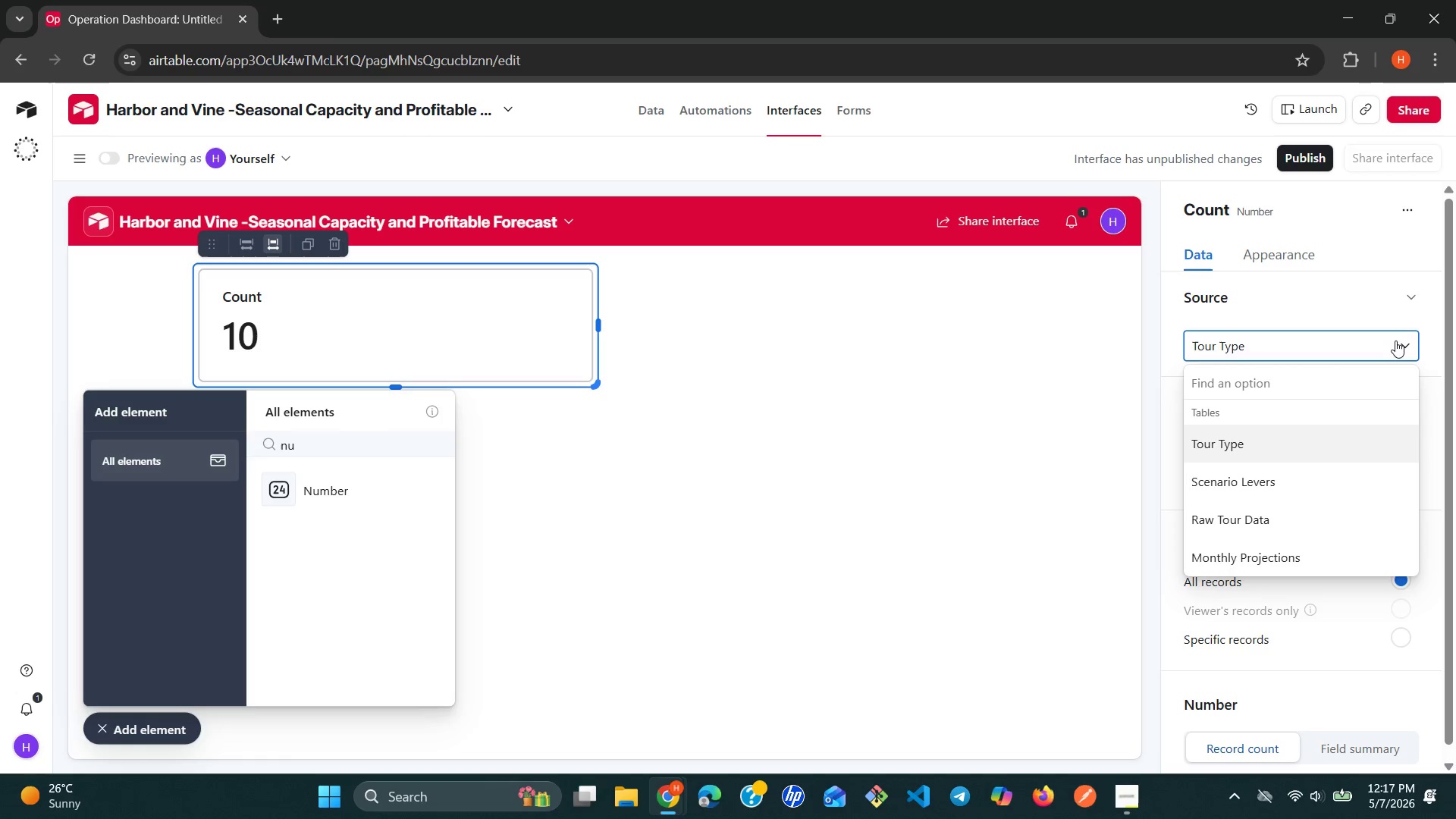 
key(M)
 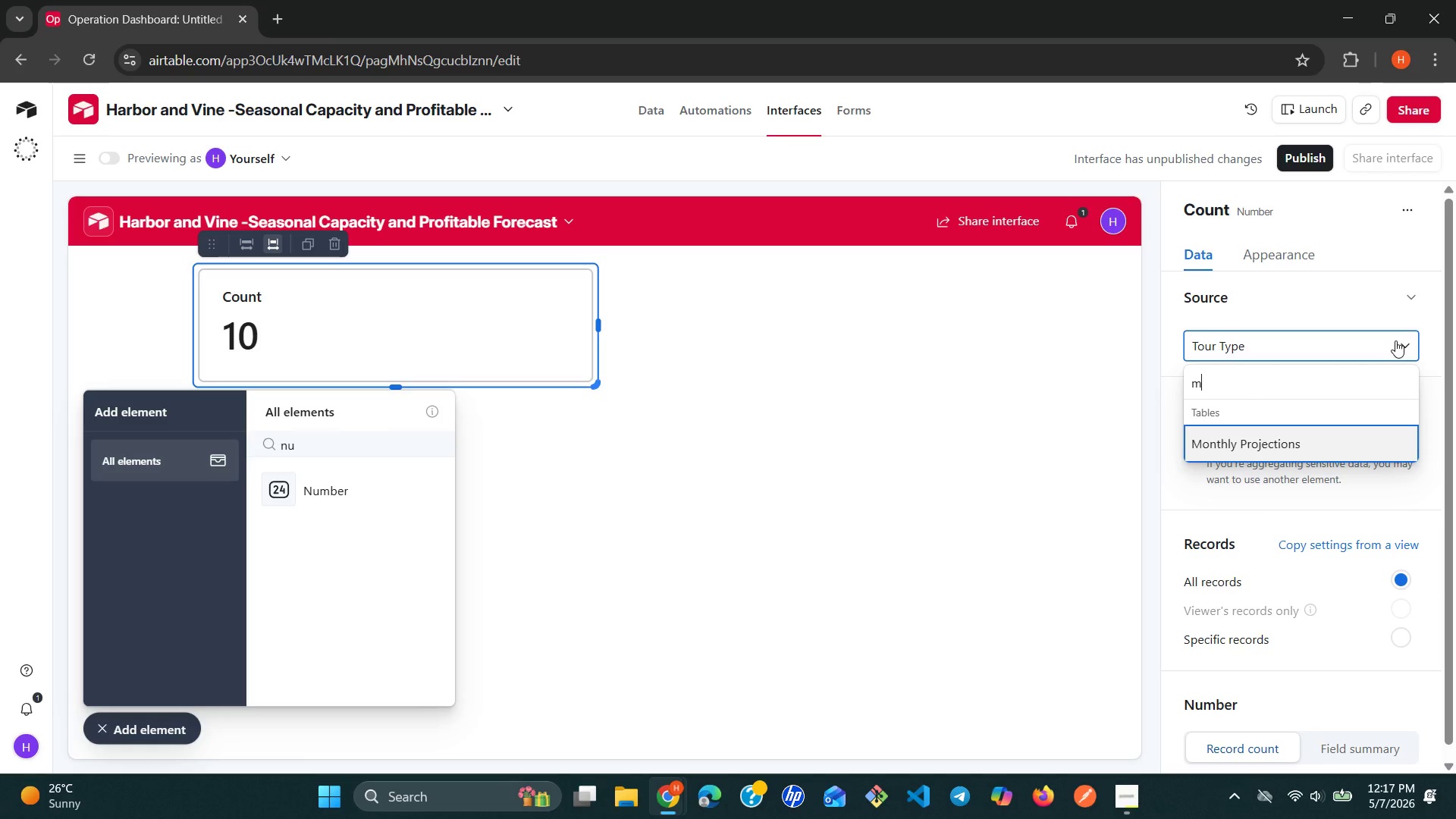 
wait(5.73)
 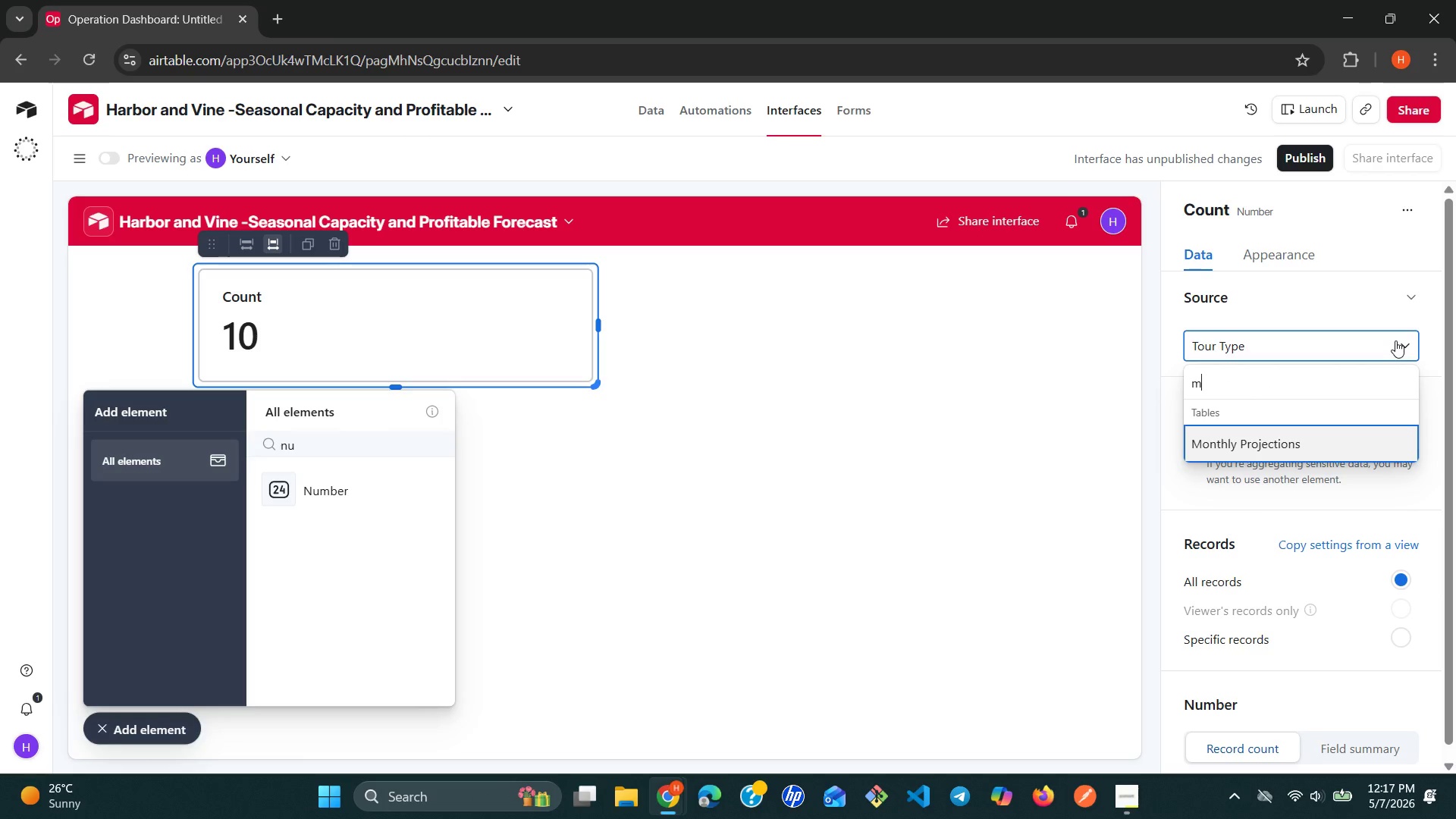 
left_click([1317, 455])
 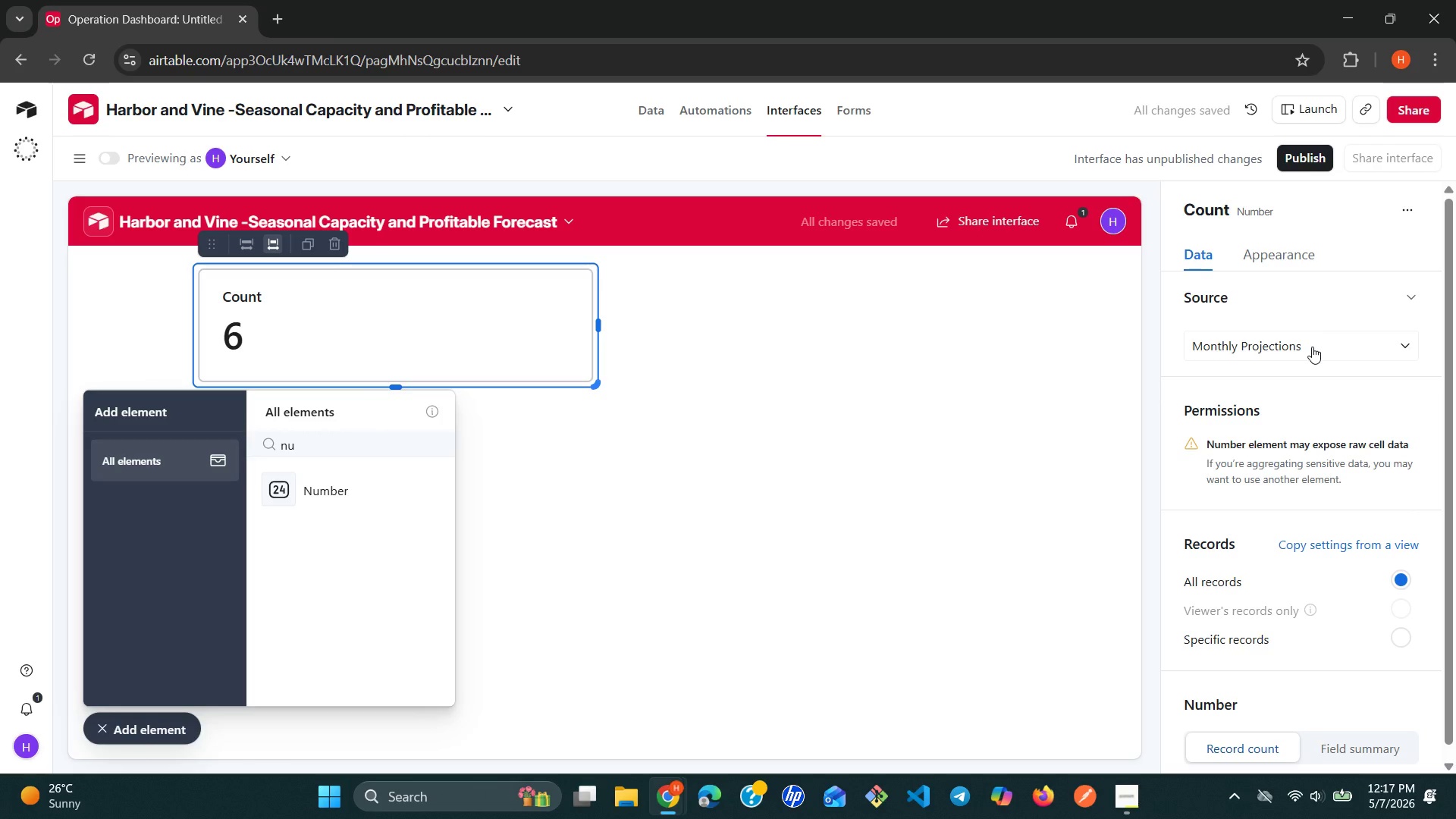 
scroll: coordinate [1312, 347], scroll_direction: none, amount: 0.0
 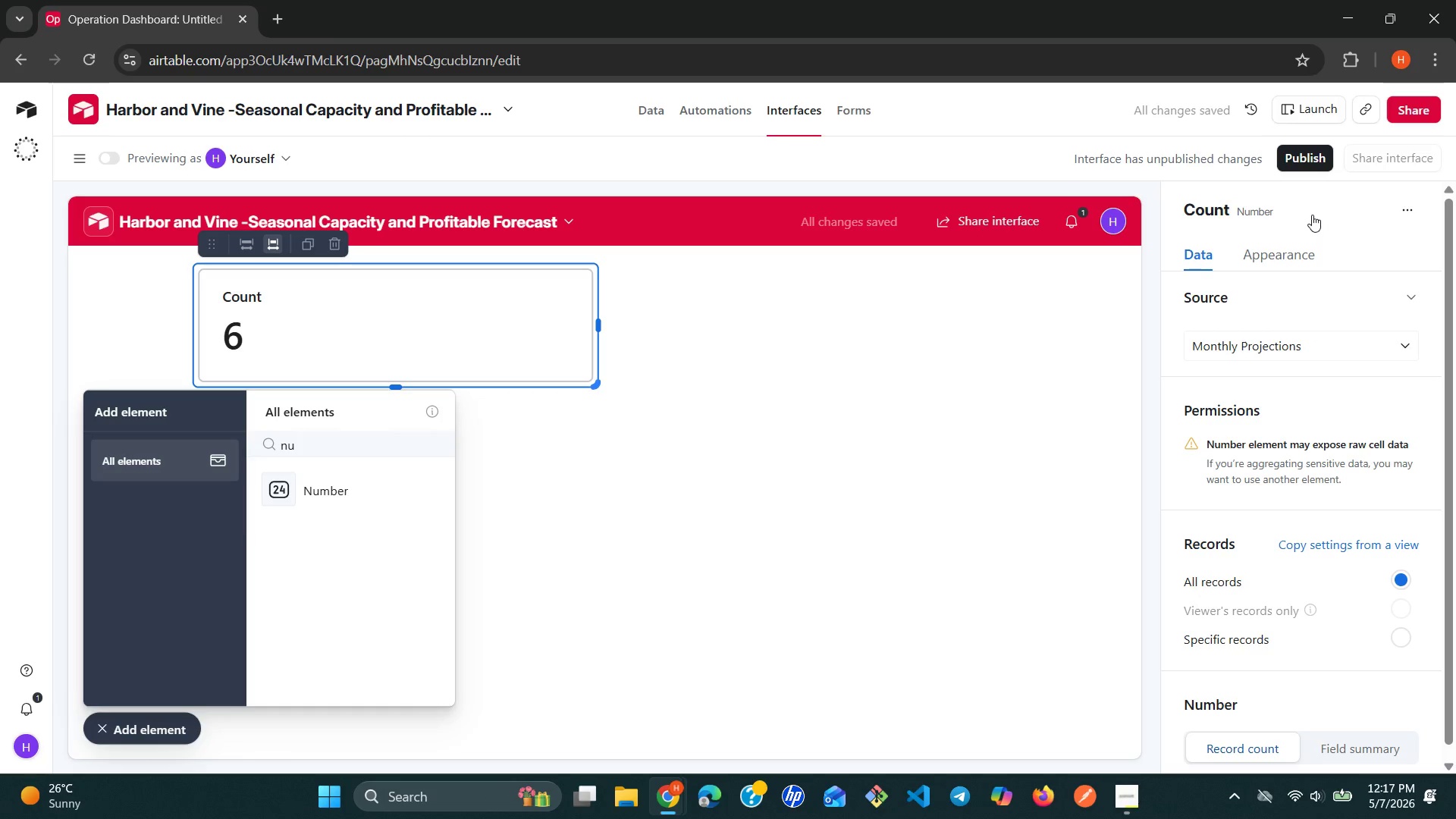 
left_click([1312, 211])
 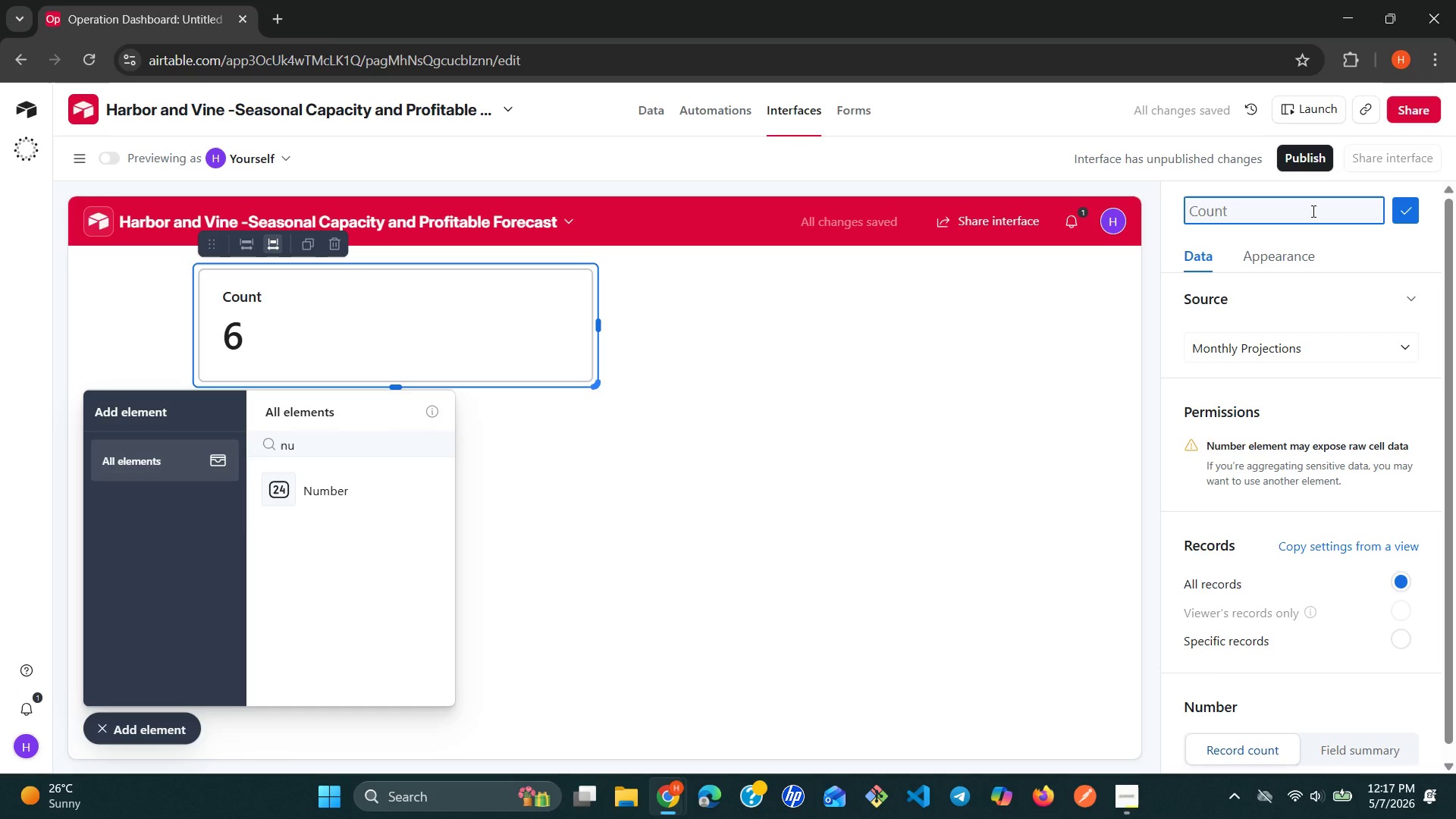 
double_click([1312, 211])
 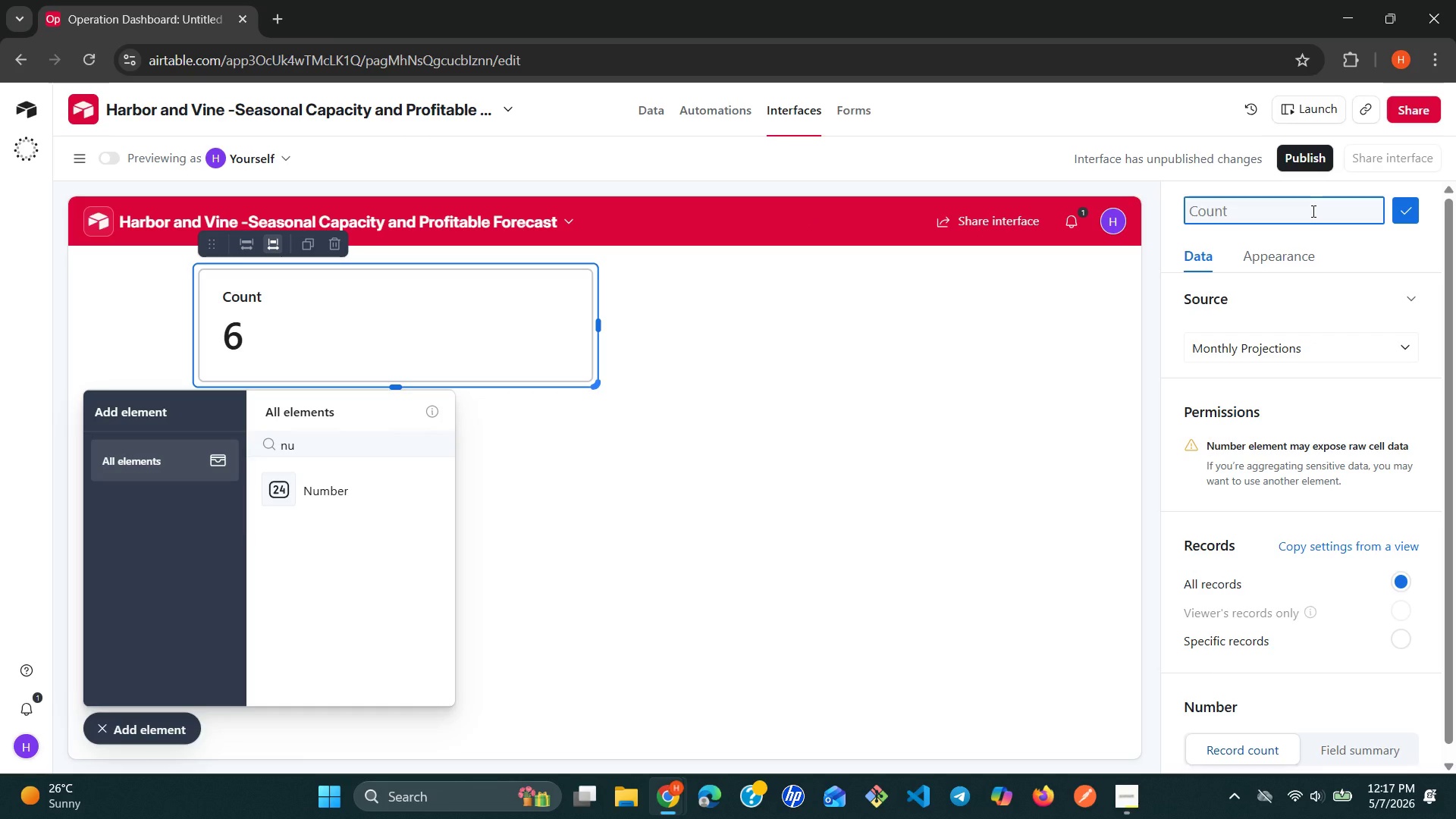 
type(Total )
 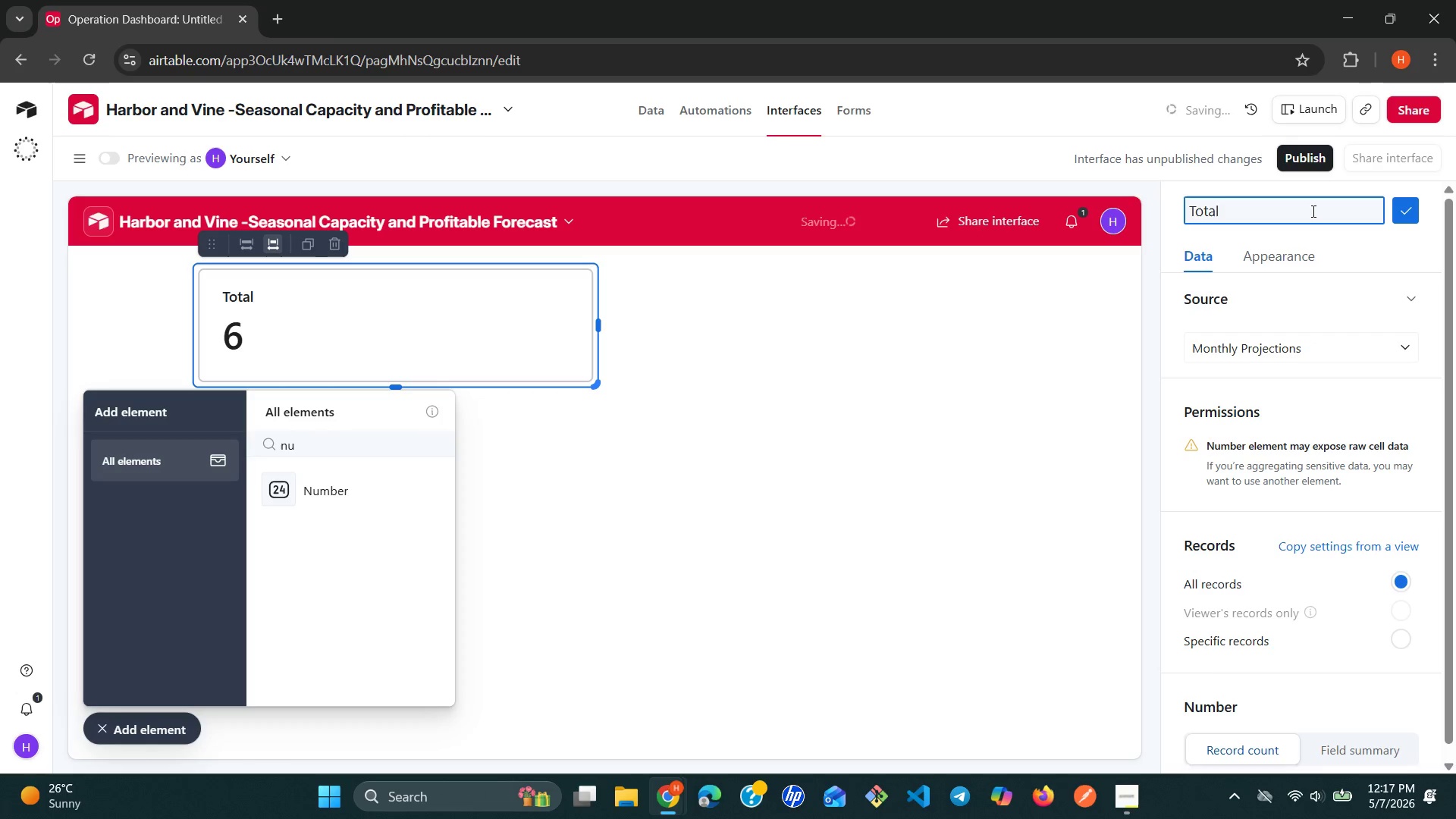 
type(Projected )
 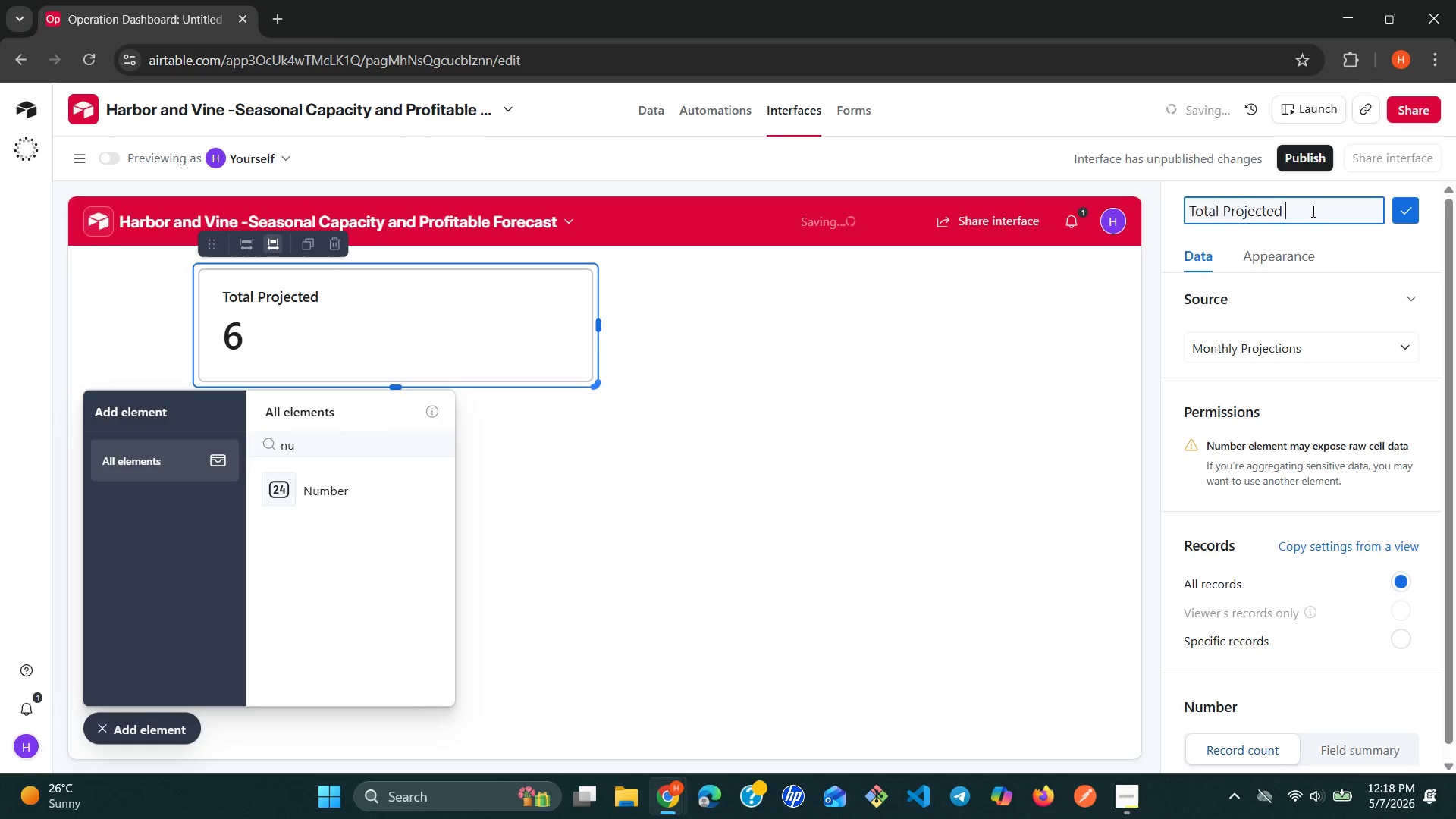 
hold_key(key=ShiftLeft, duration=0.36)
 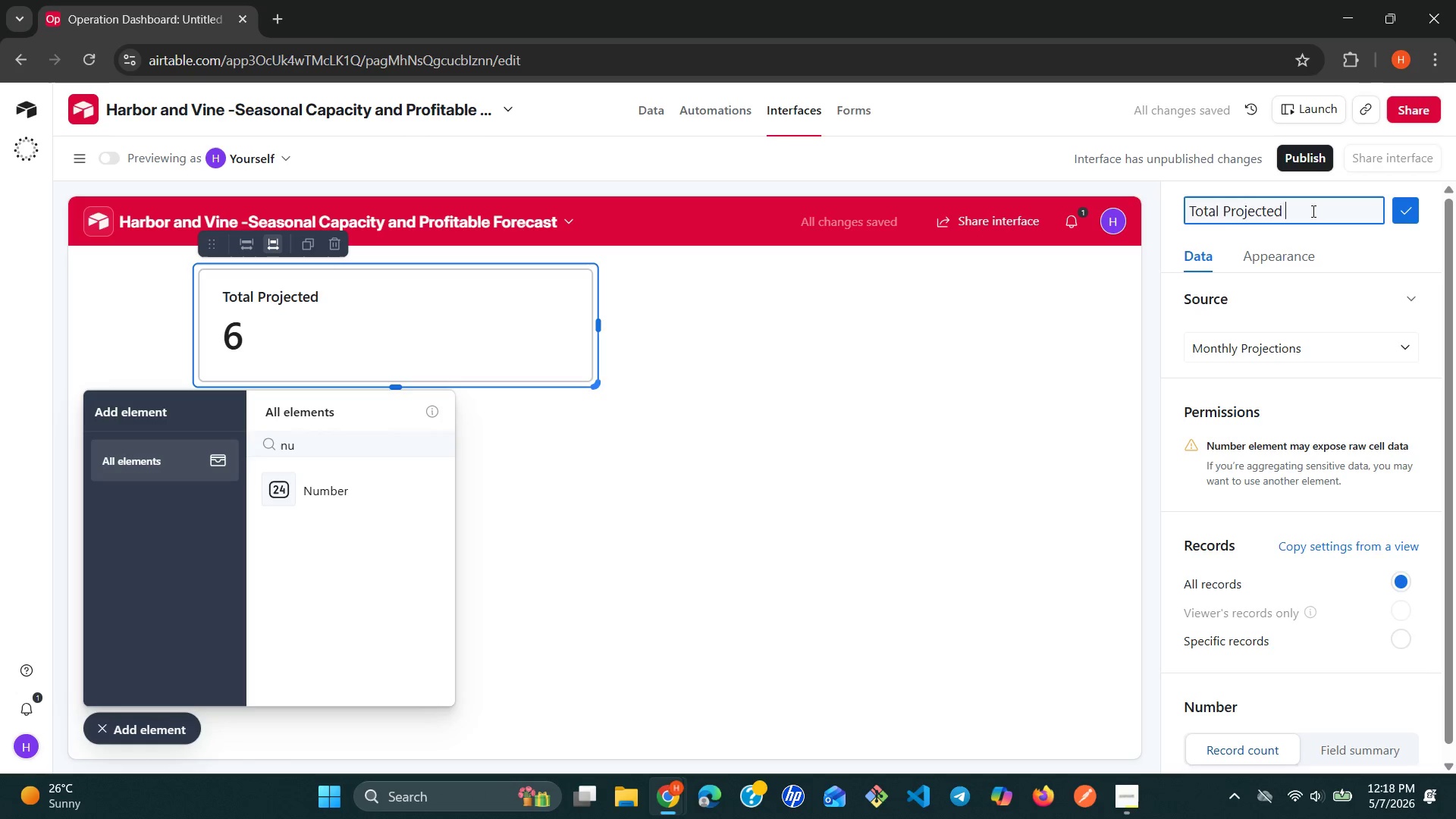 
wait(5.28)
 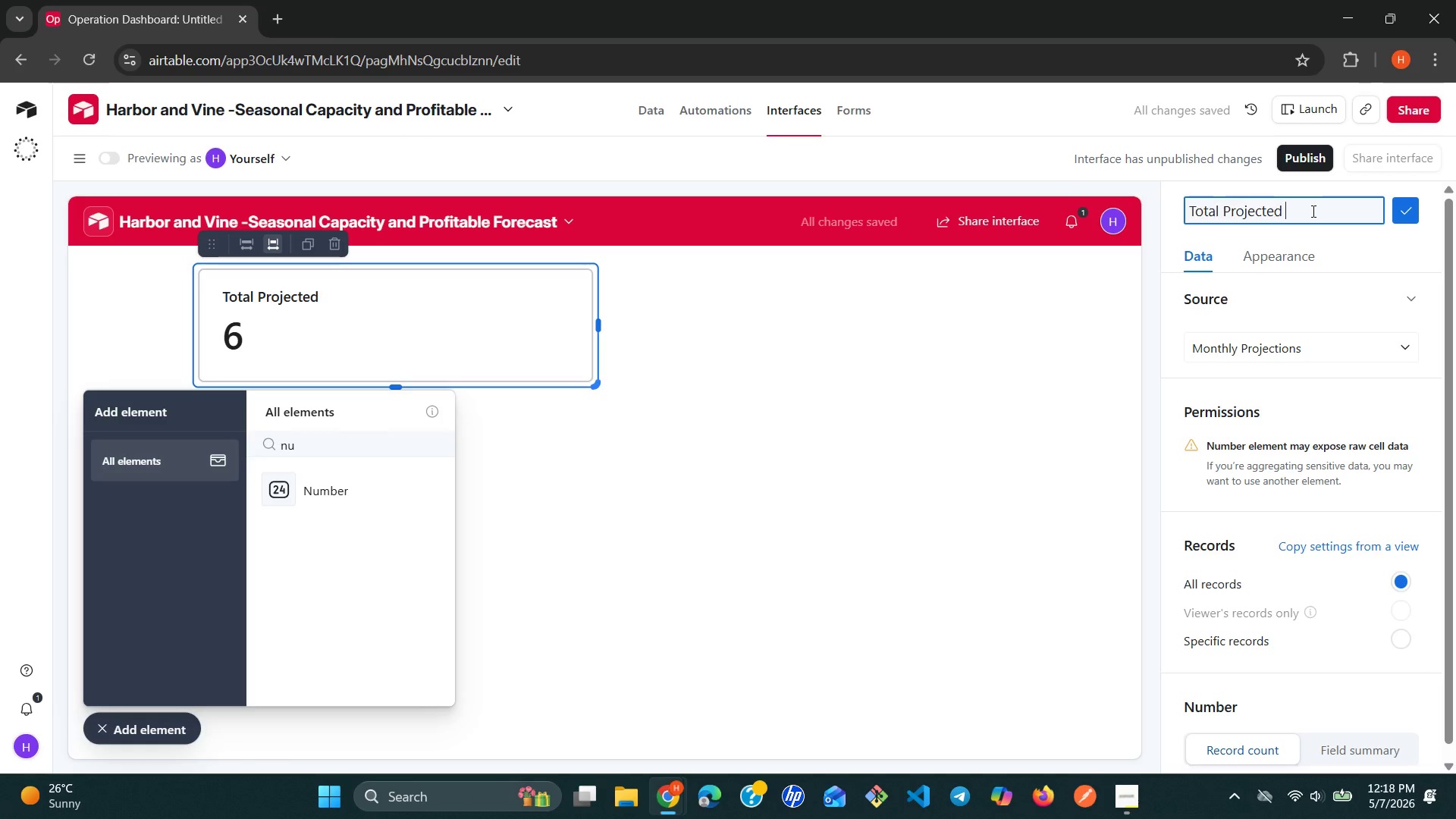 
type(Reven)
 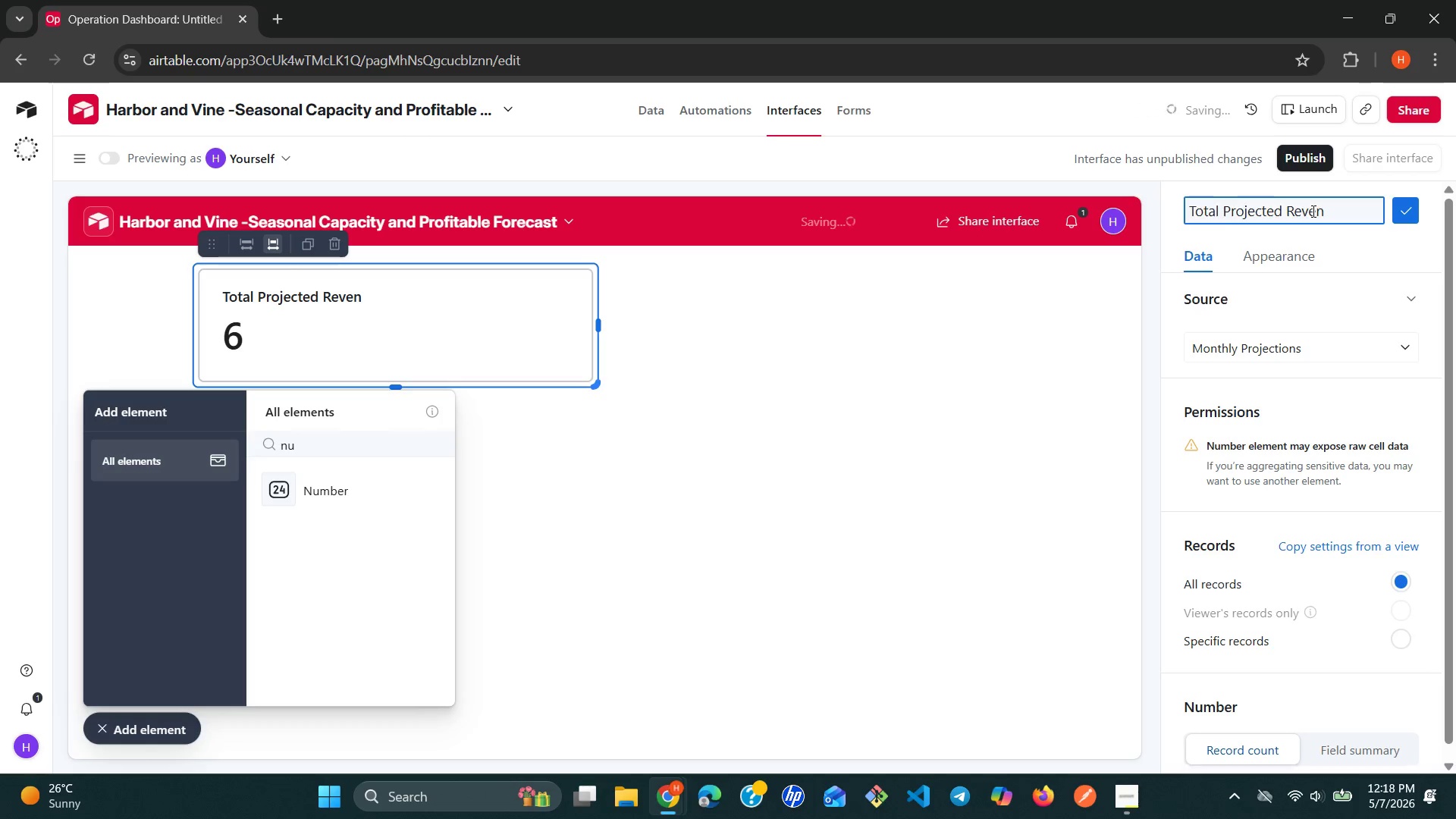 
wait(7.06)
 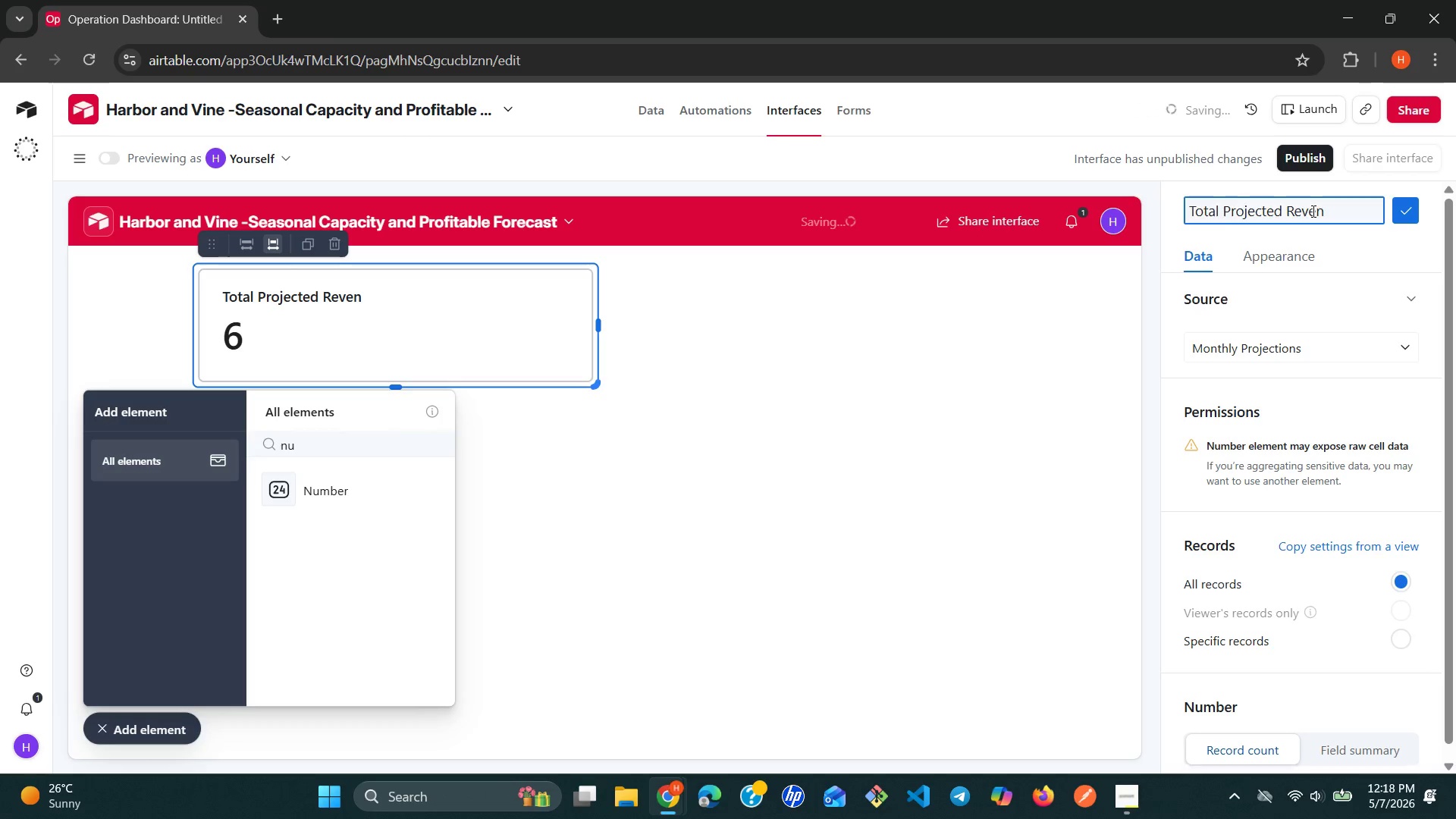 
type(ue)
 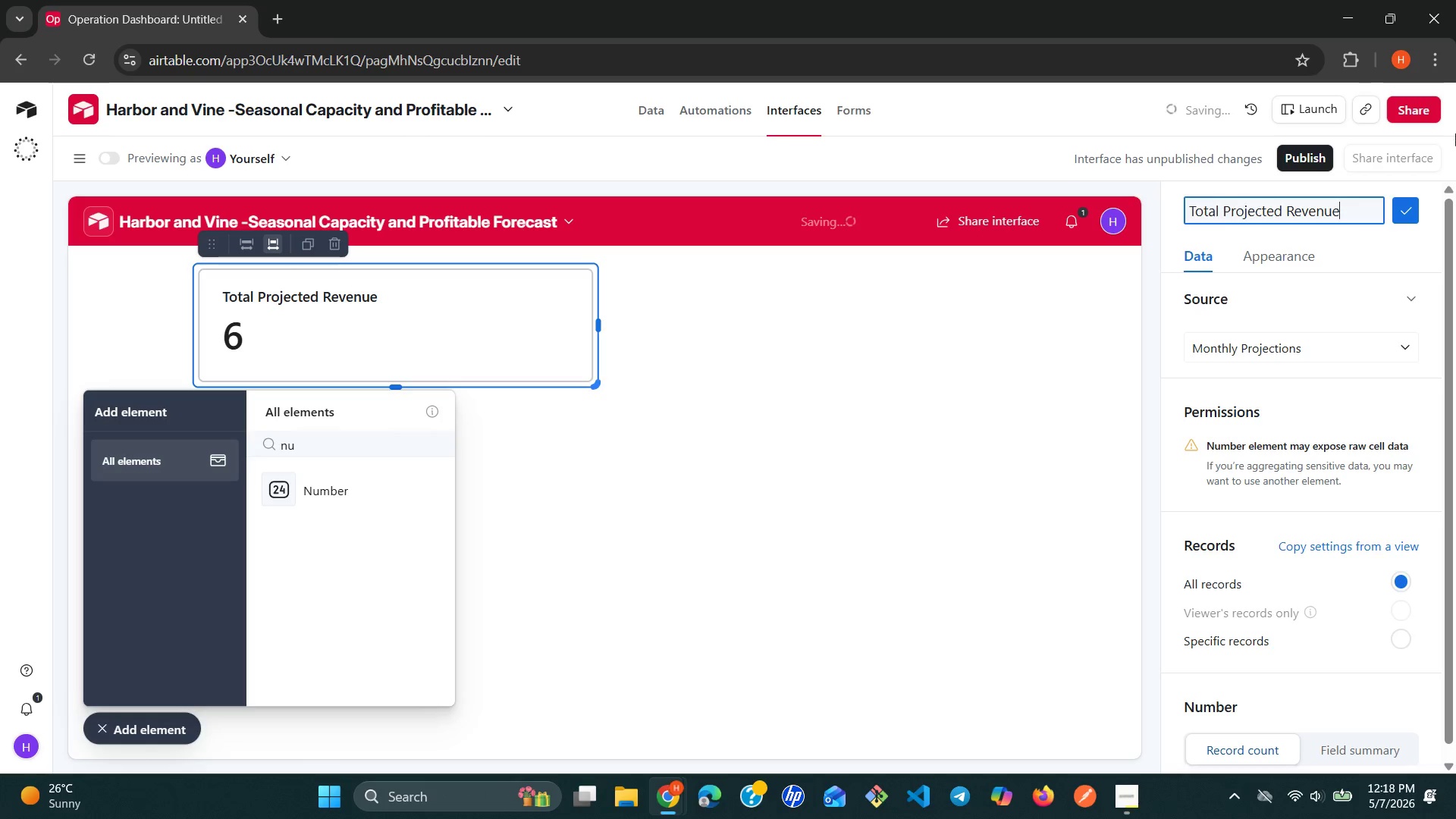 
wait(5.81)
 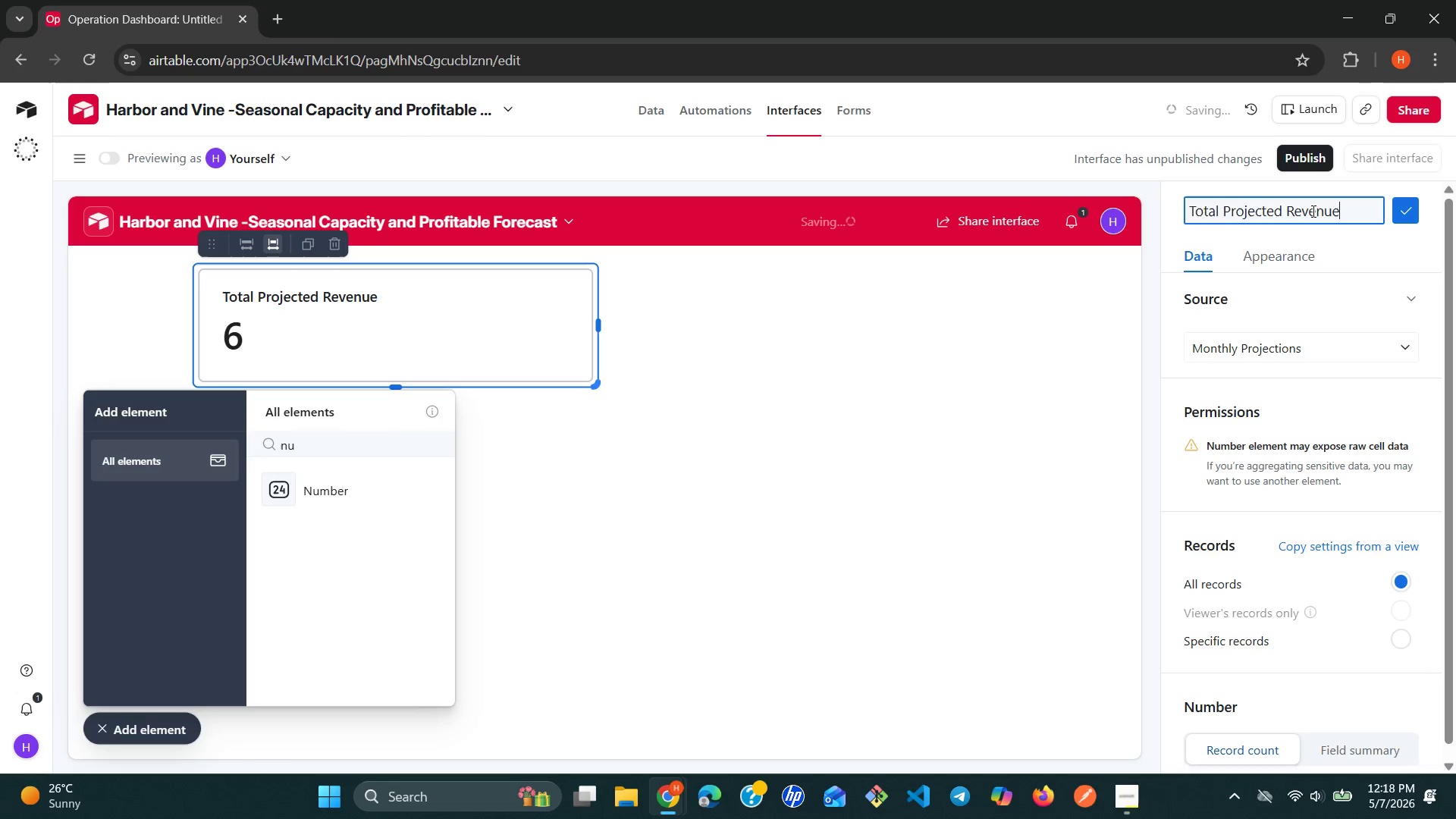 
left_click([1414, 218])
 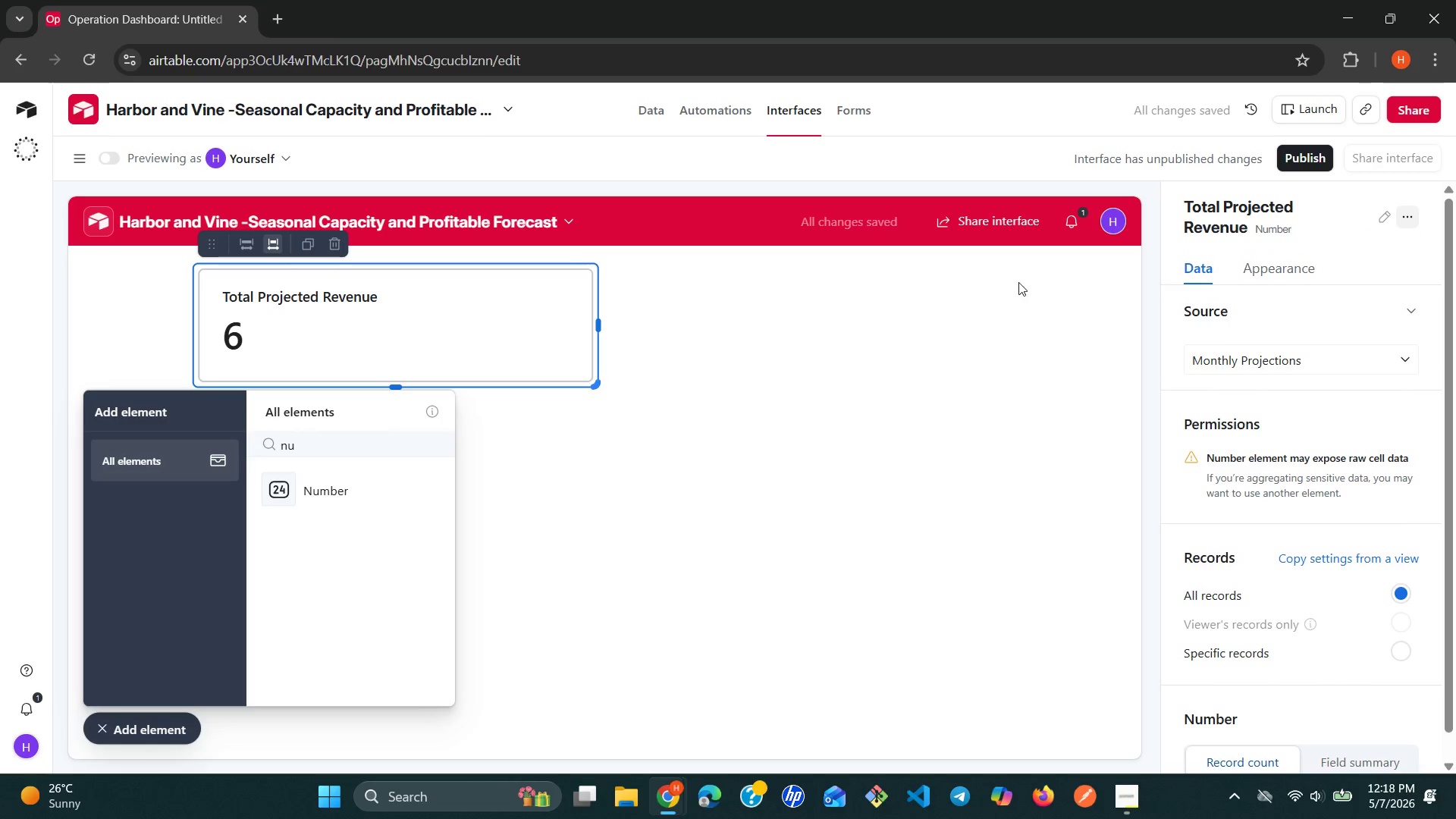 
left_click([431, 321])
 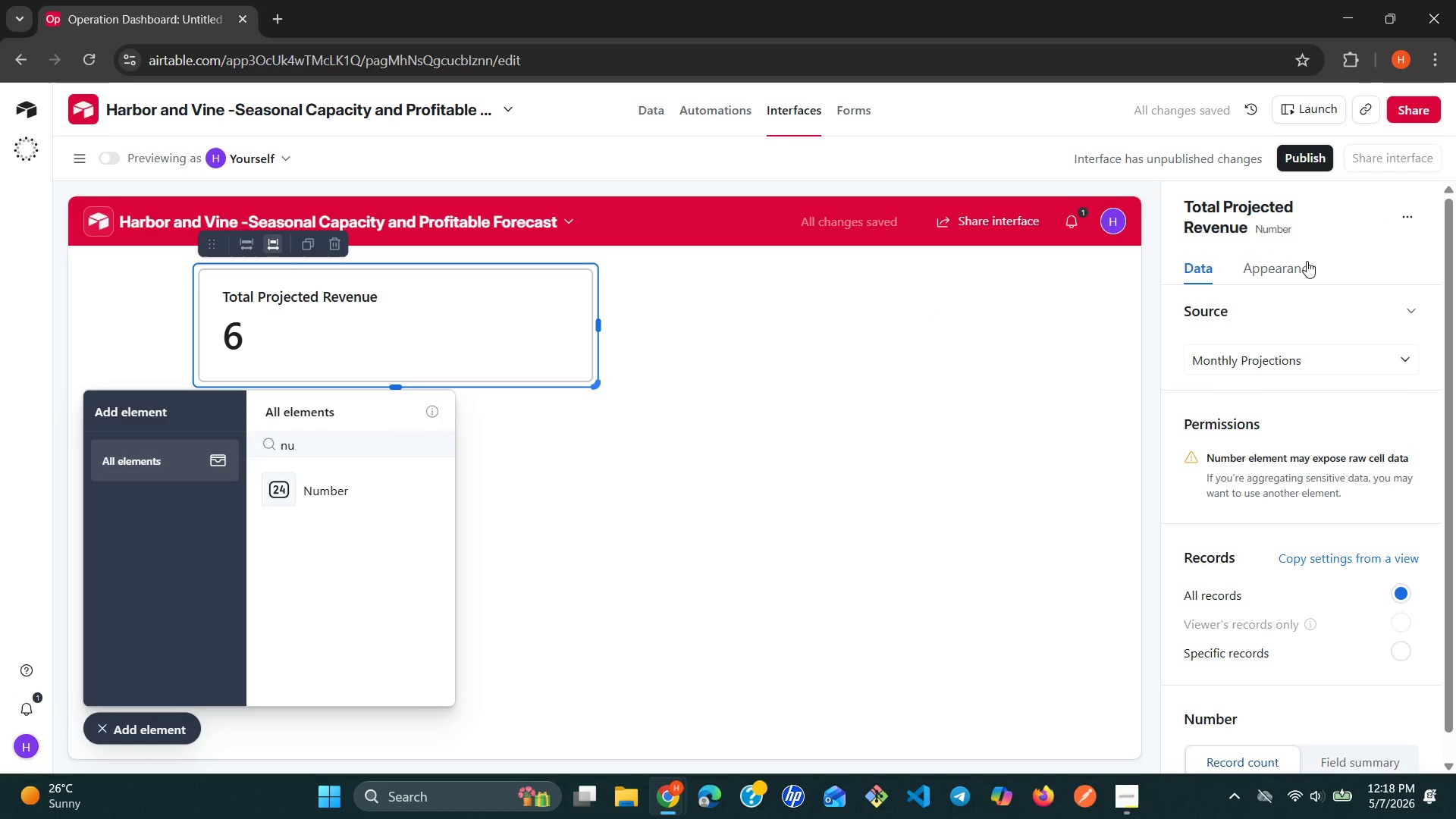 
left_click([1307, 261])
 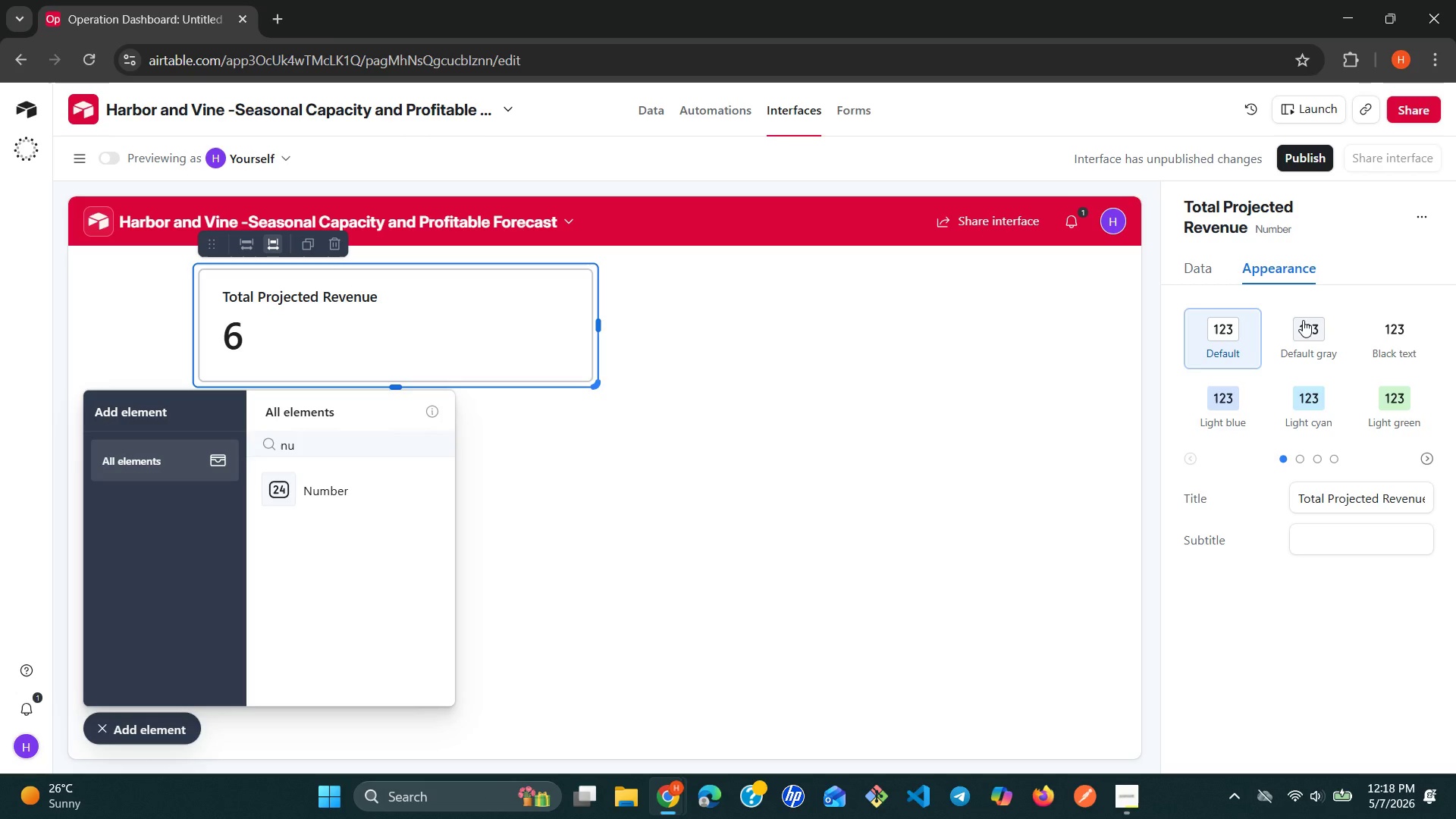 
left_click([1303, 322])
 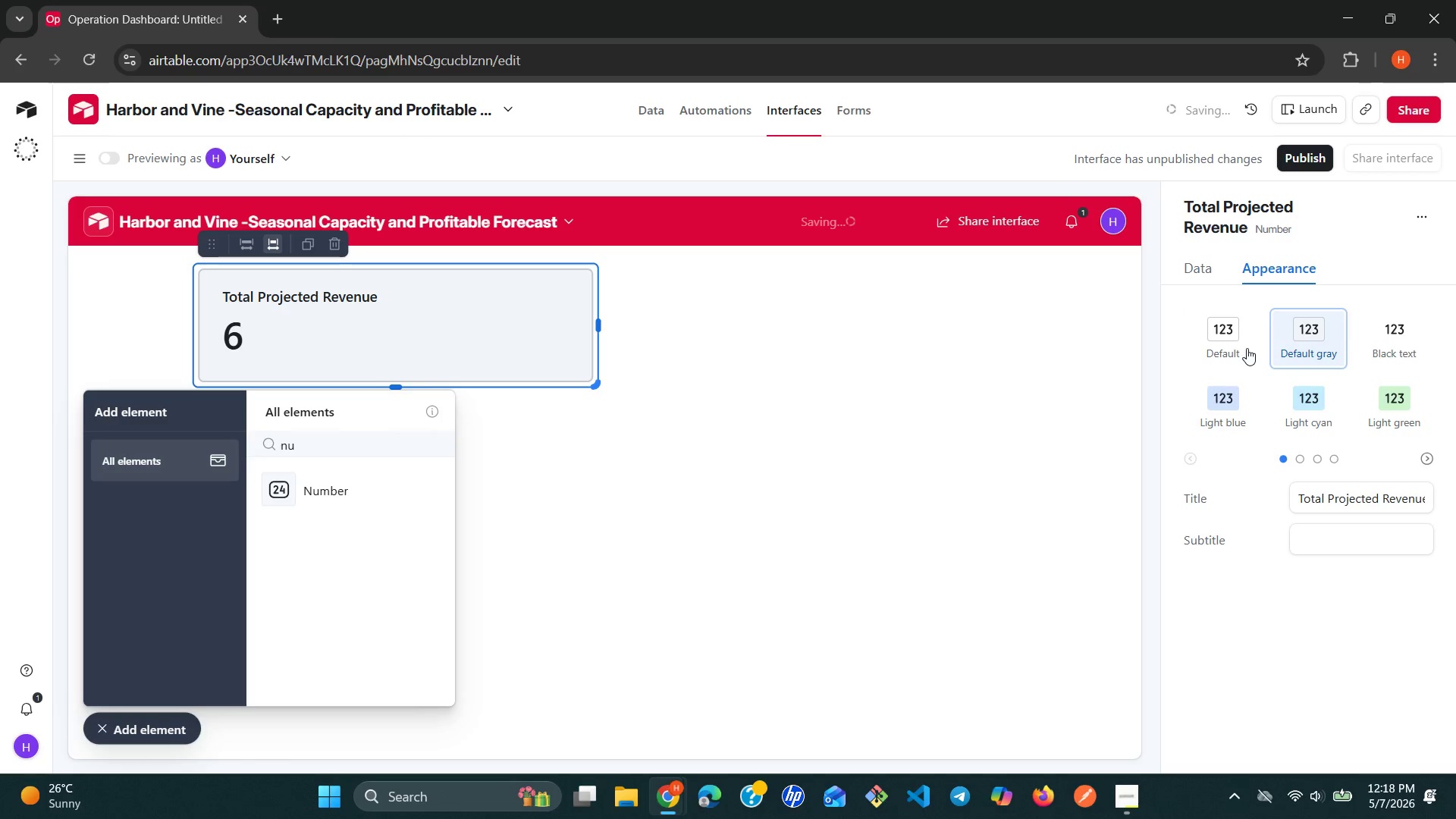 
left_click([1221, 385])
 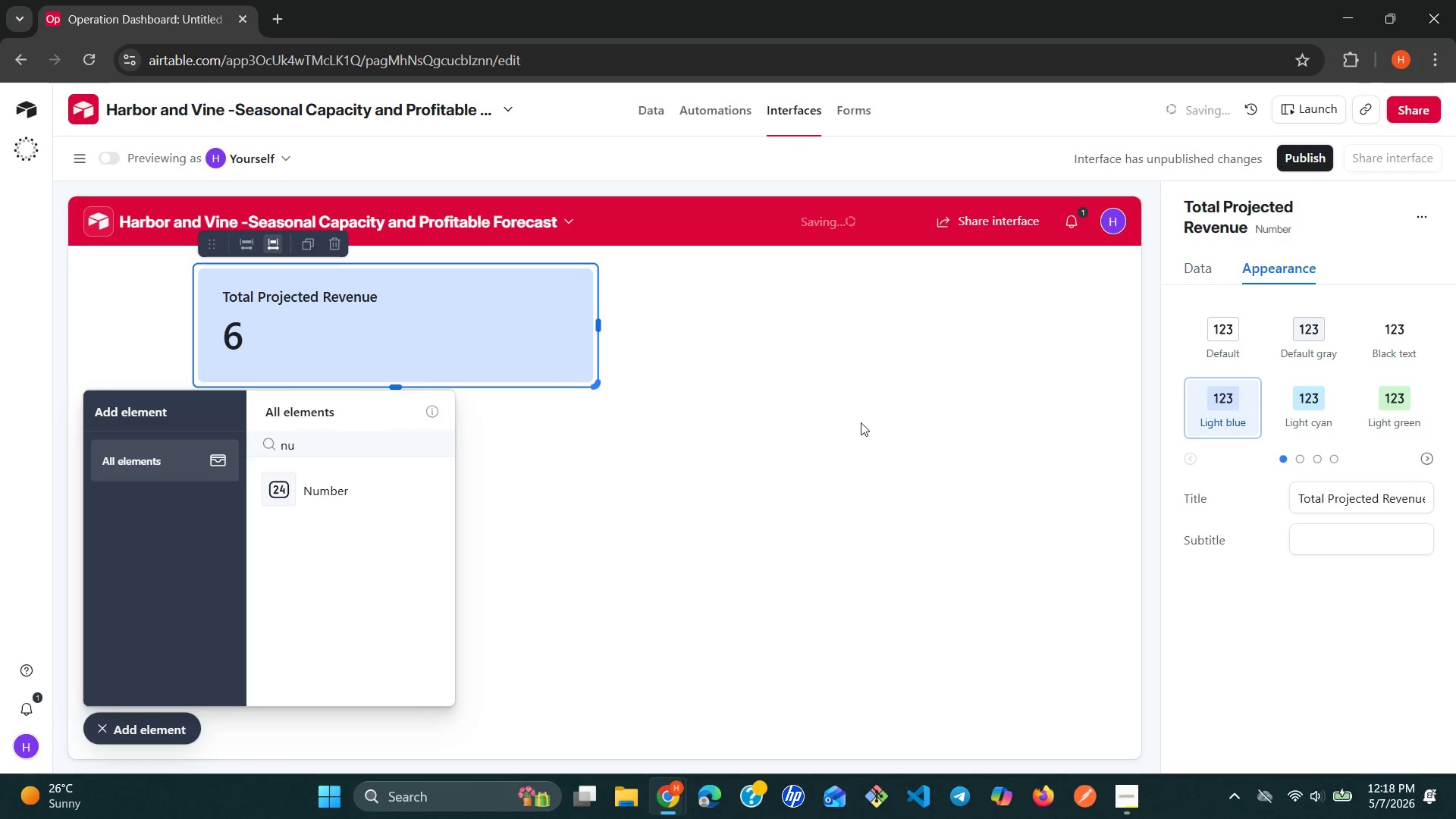 
left_click([861, 422])
 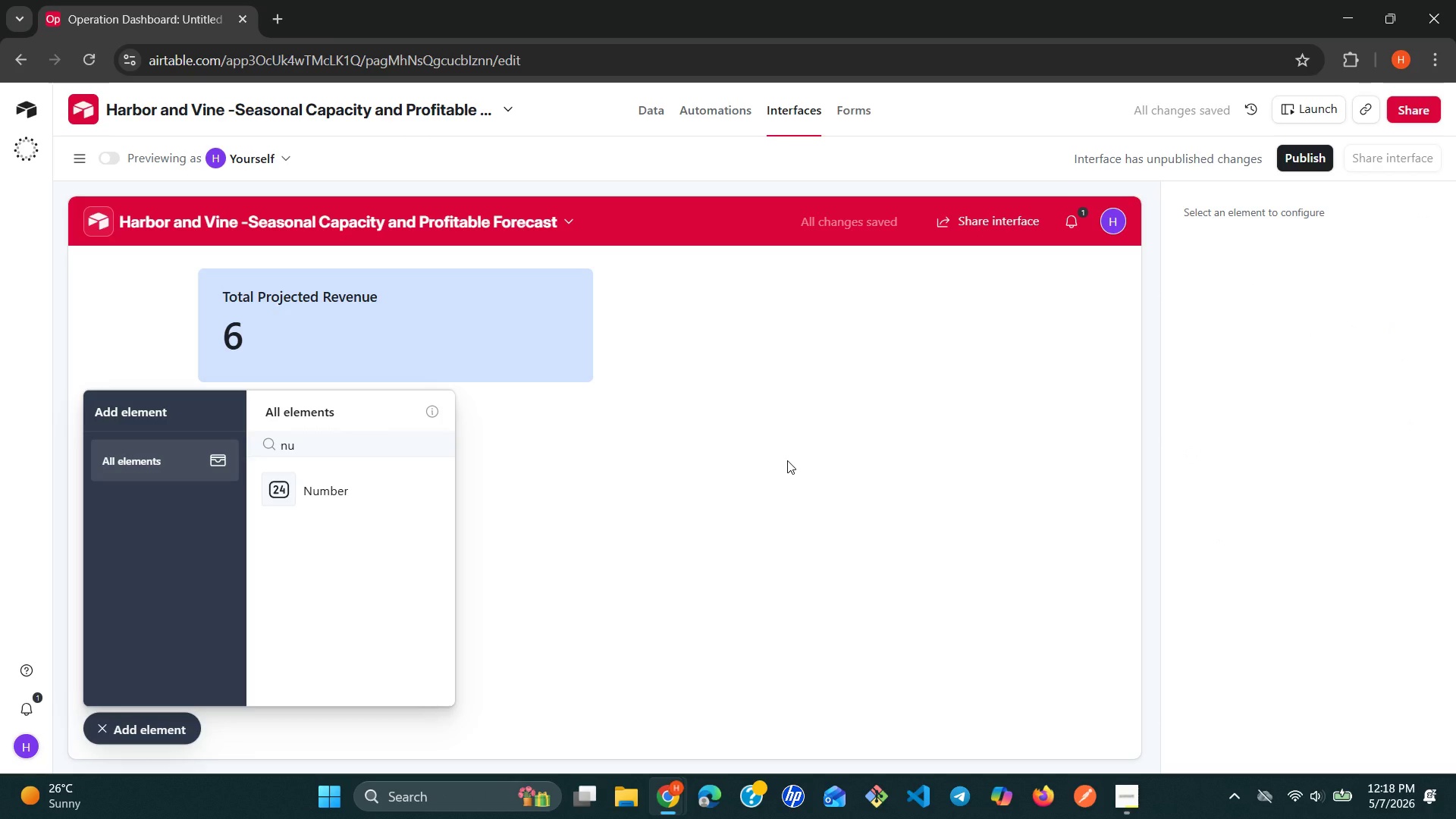 
wait(12.14)
 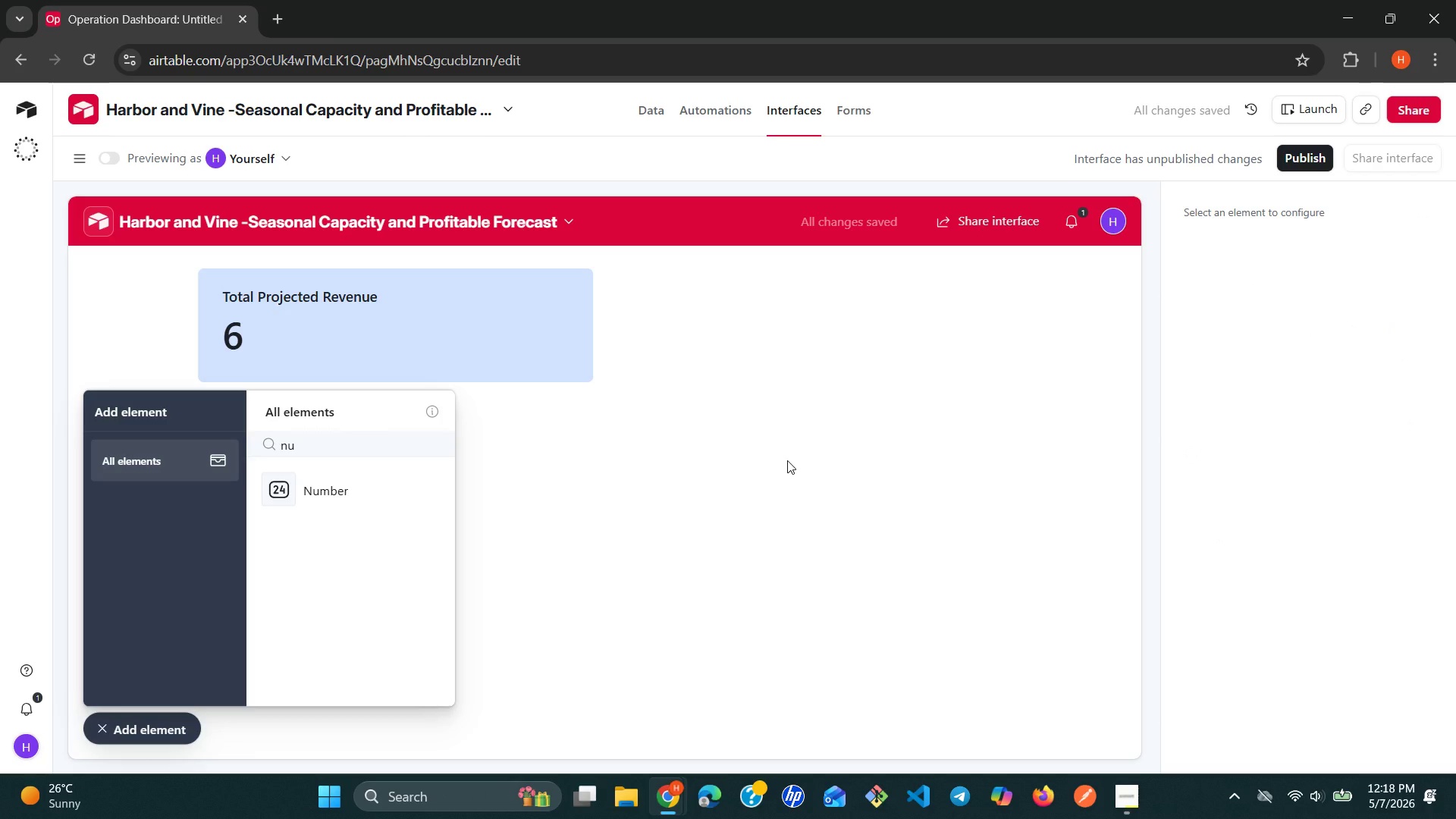 
left_click([309, 484])
 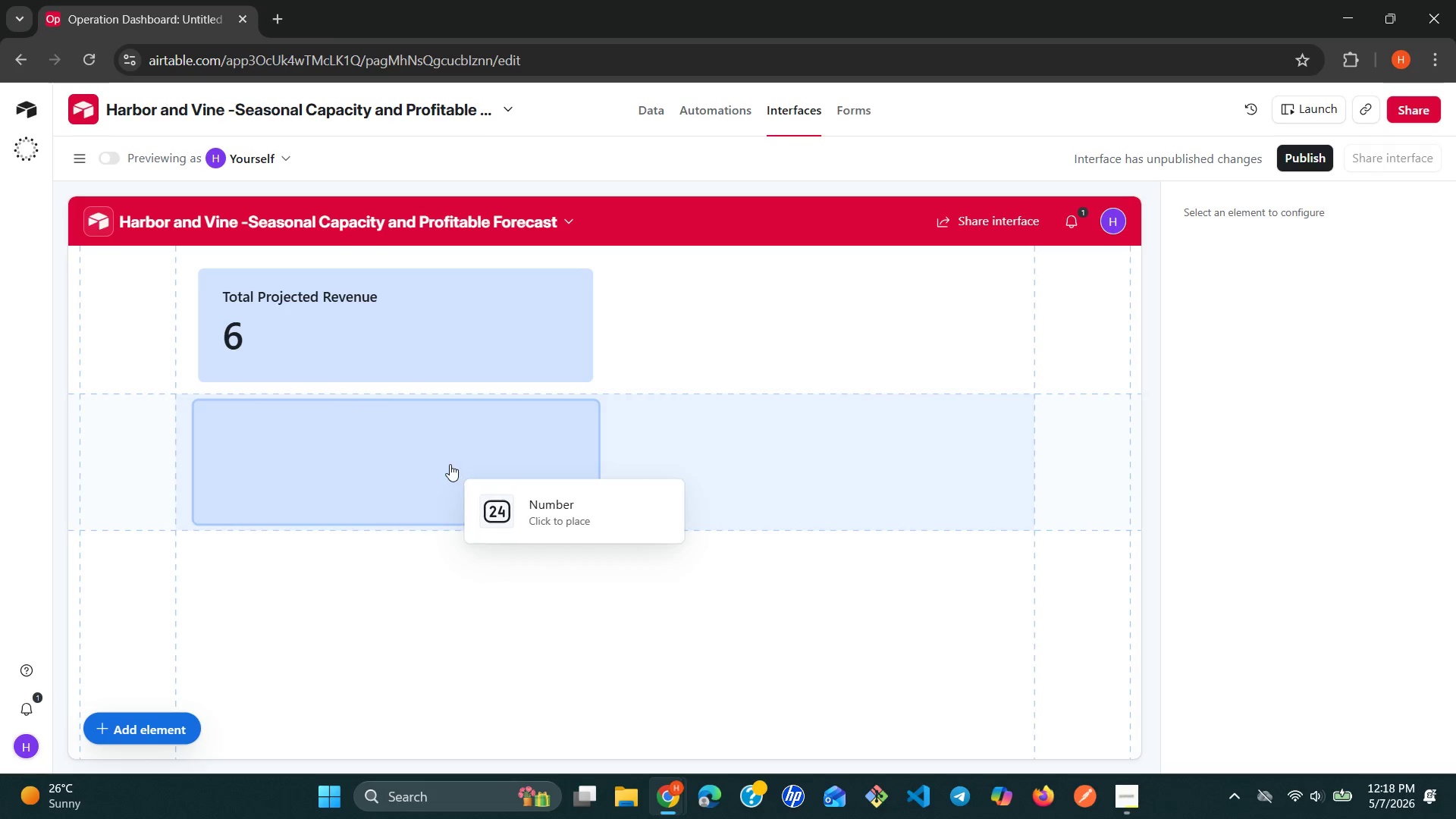 
left_click([369, 439])
 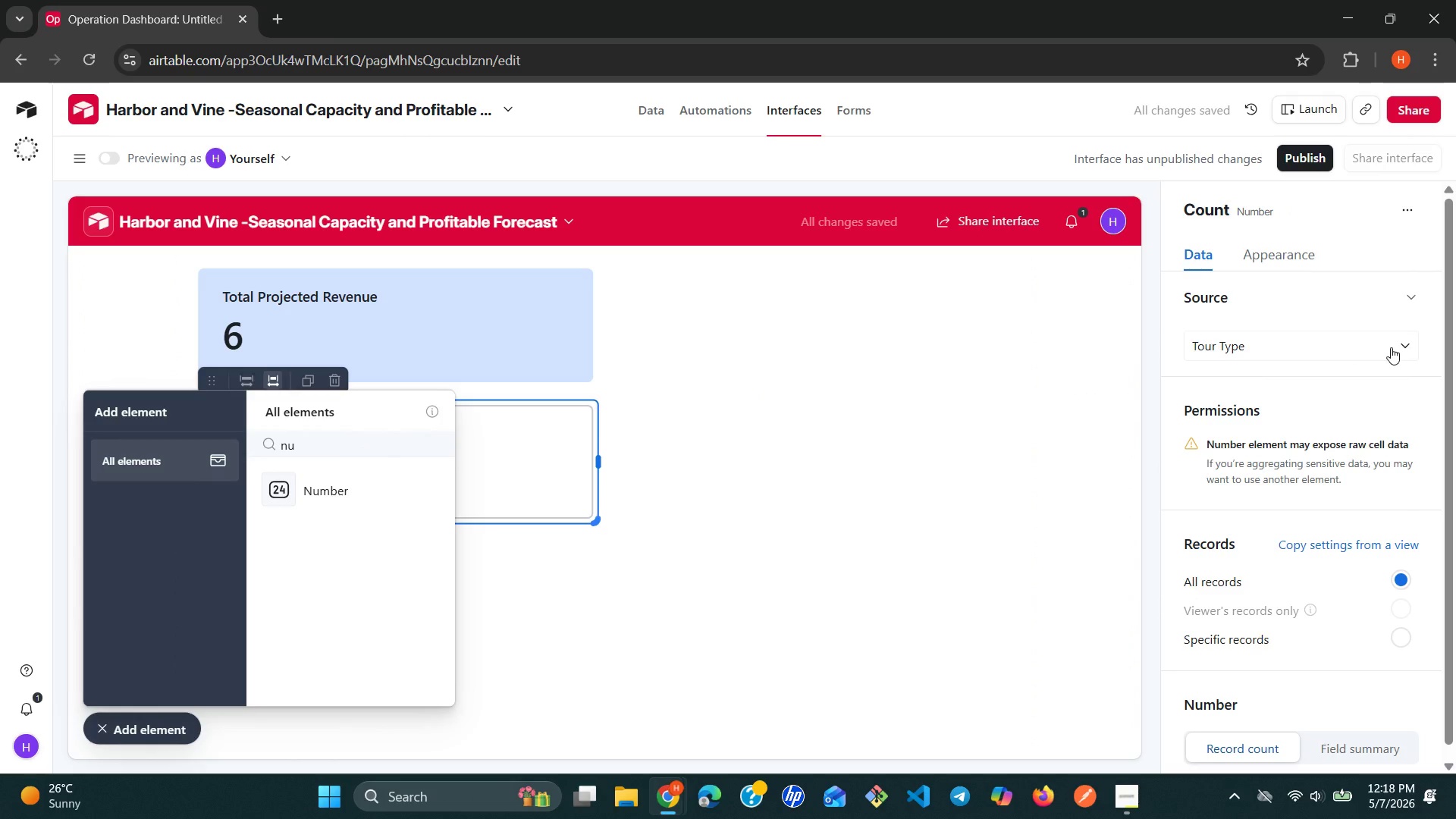 
left_click([1407, 347])
 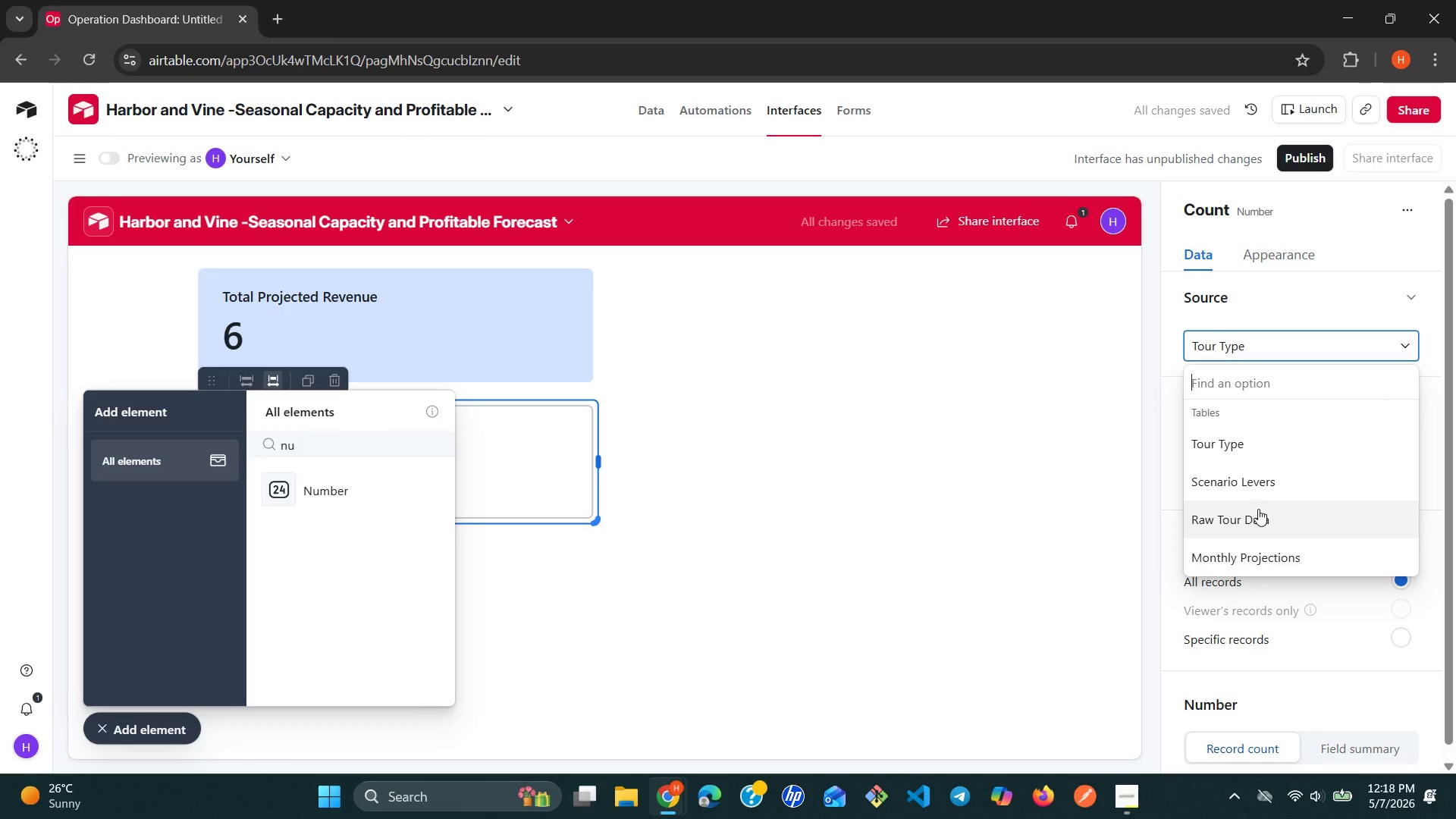 
left_click([1252, 557])
 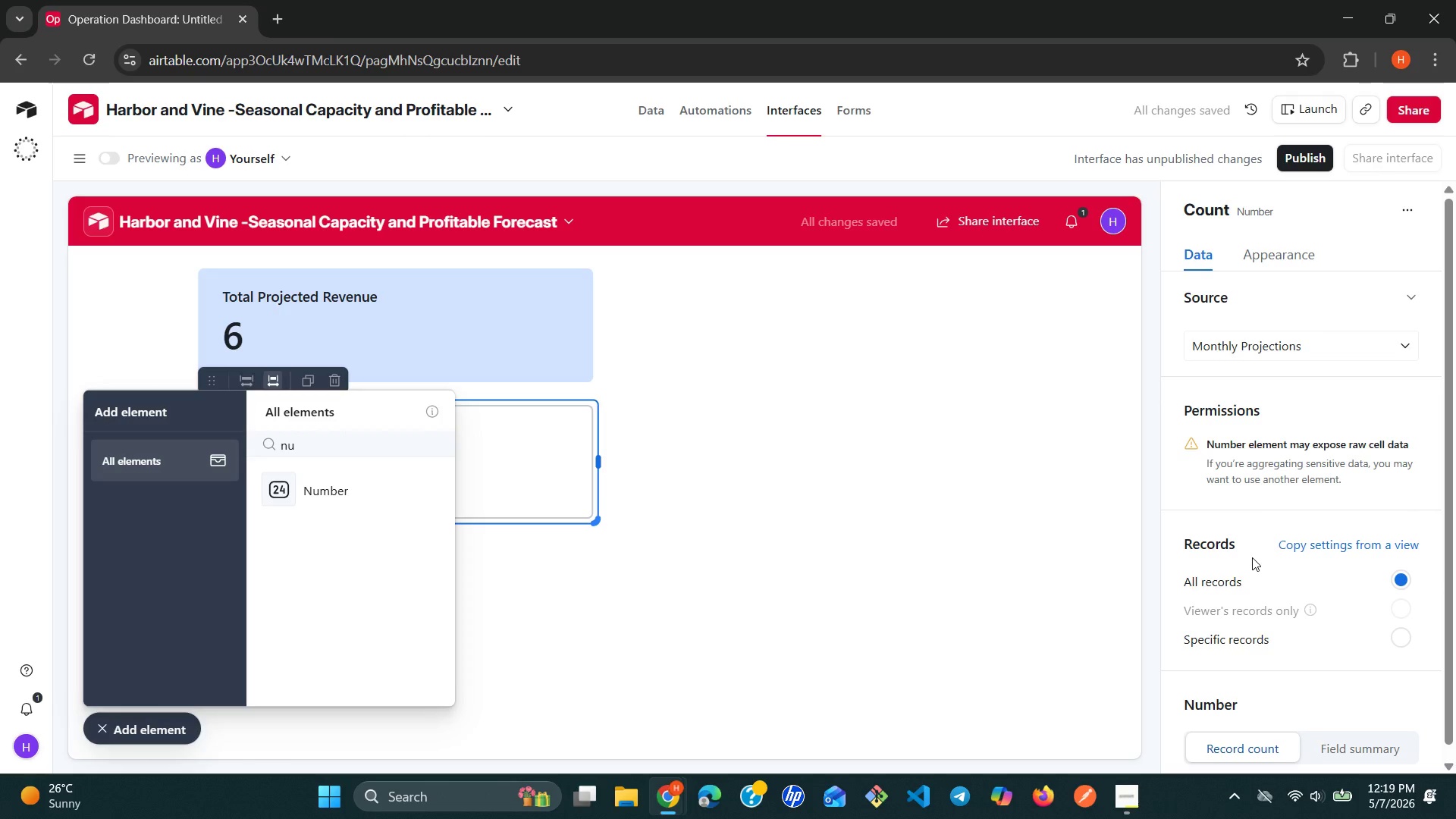 
wait(7.61)
 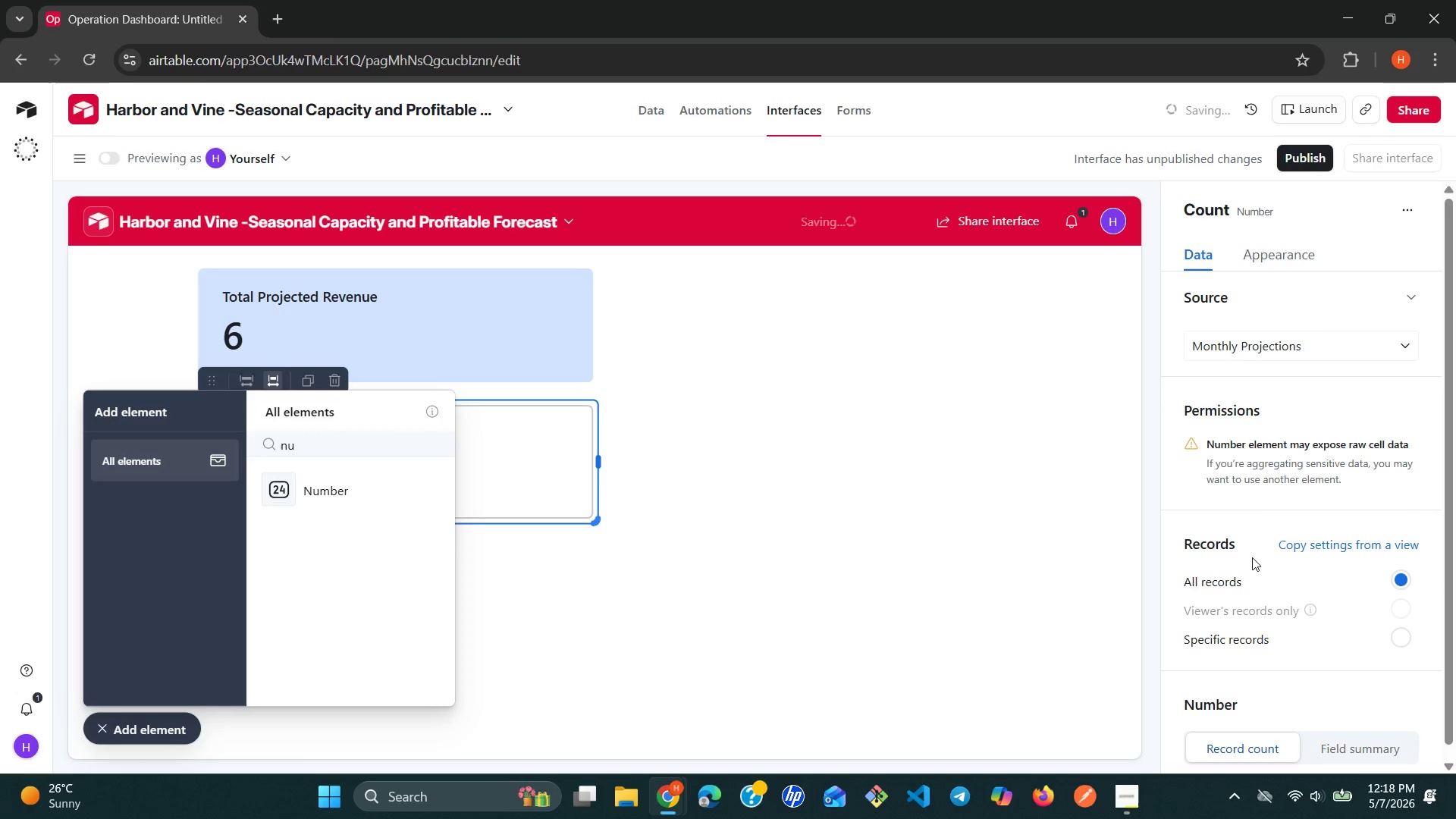 
scroll: coordinate [1275, 610], scroll_direction: down, amount: 1.0
 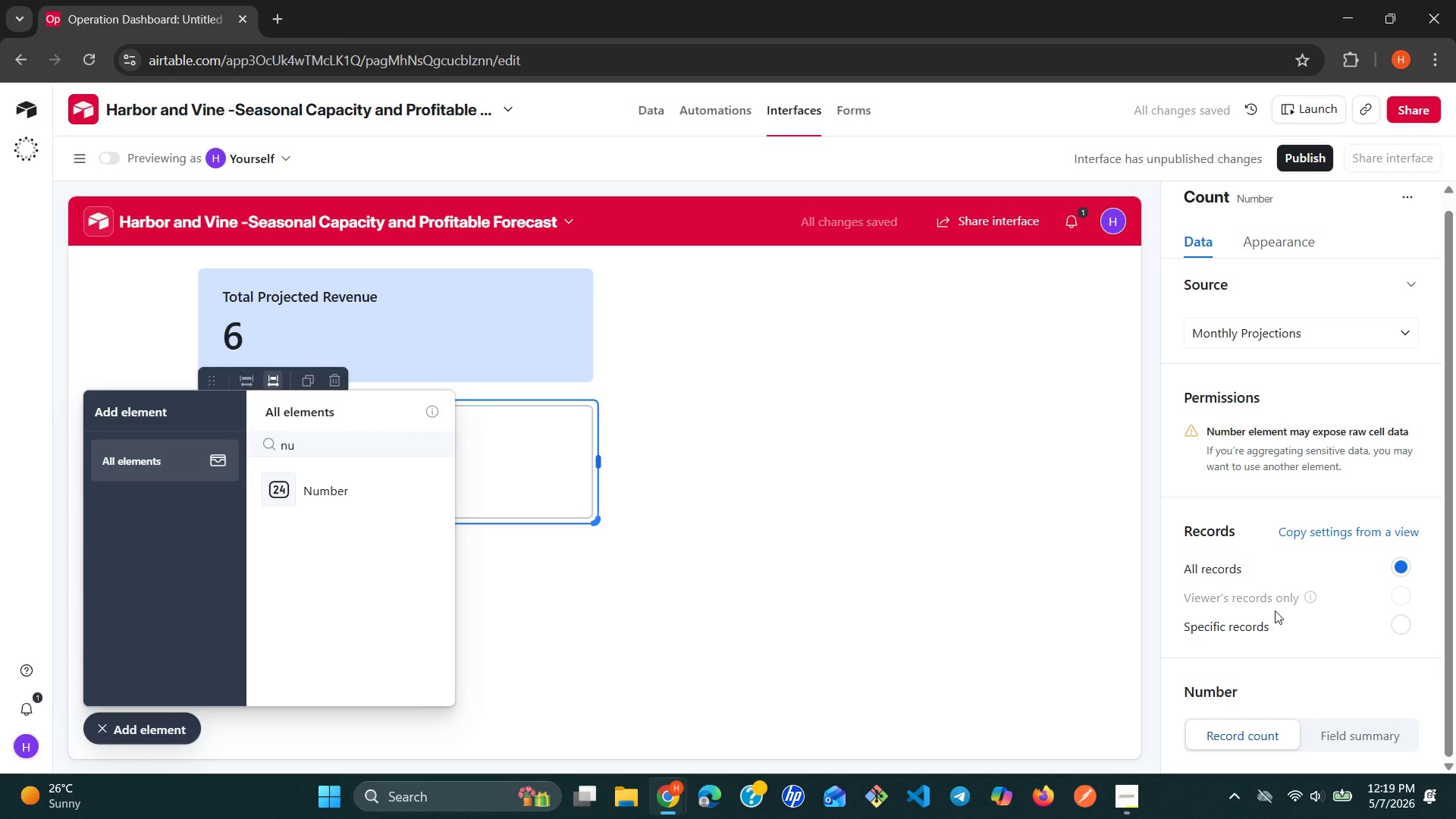 
scroll: coordinate [1275, 610], scroll_direction: up, amount: 2.0
 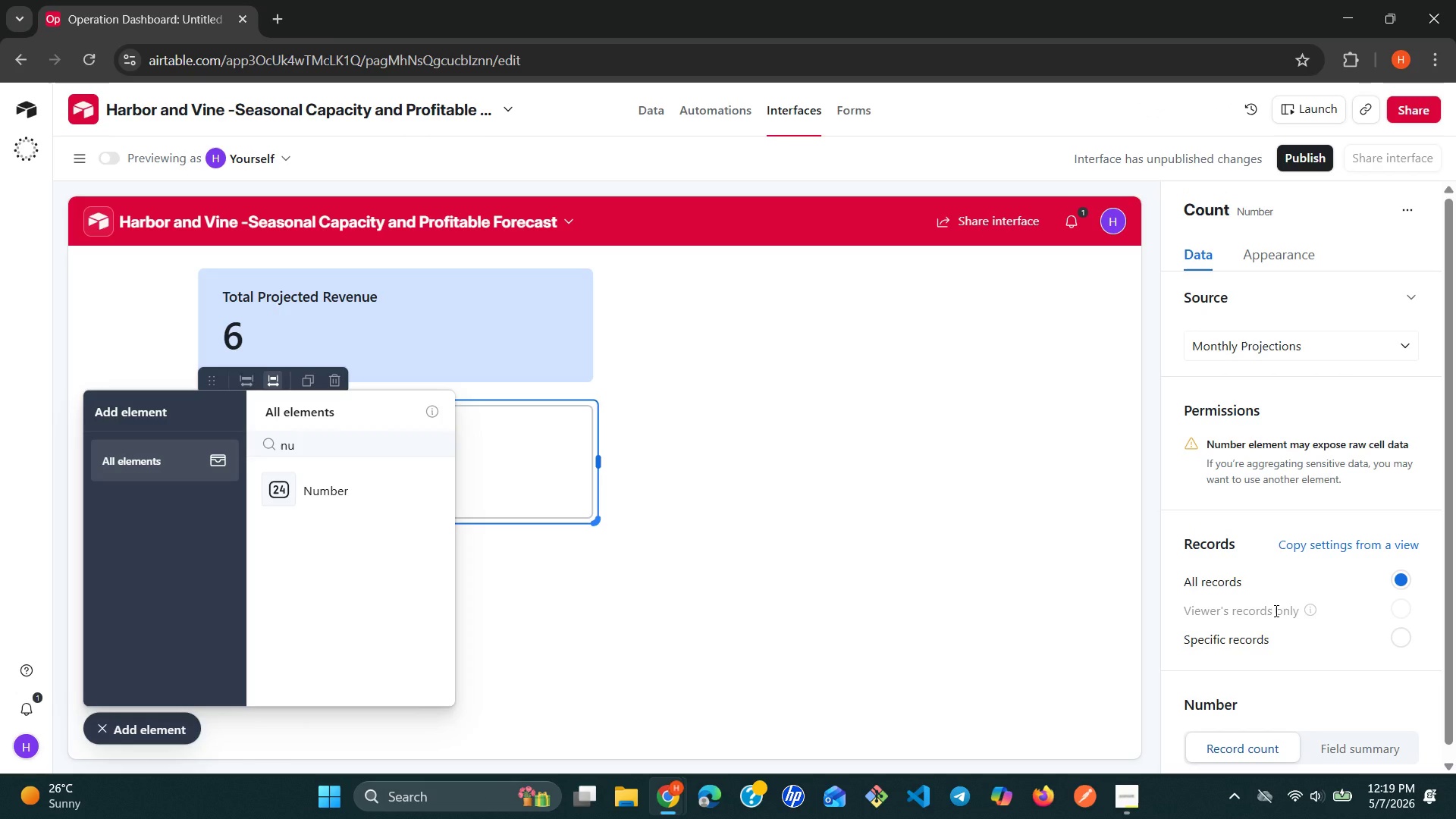 
wait(20.37)
 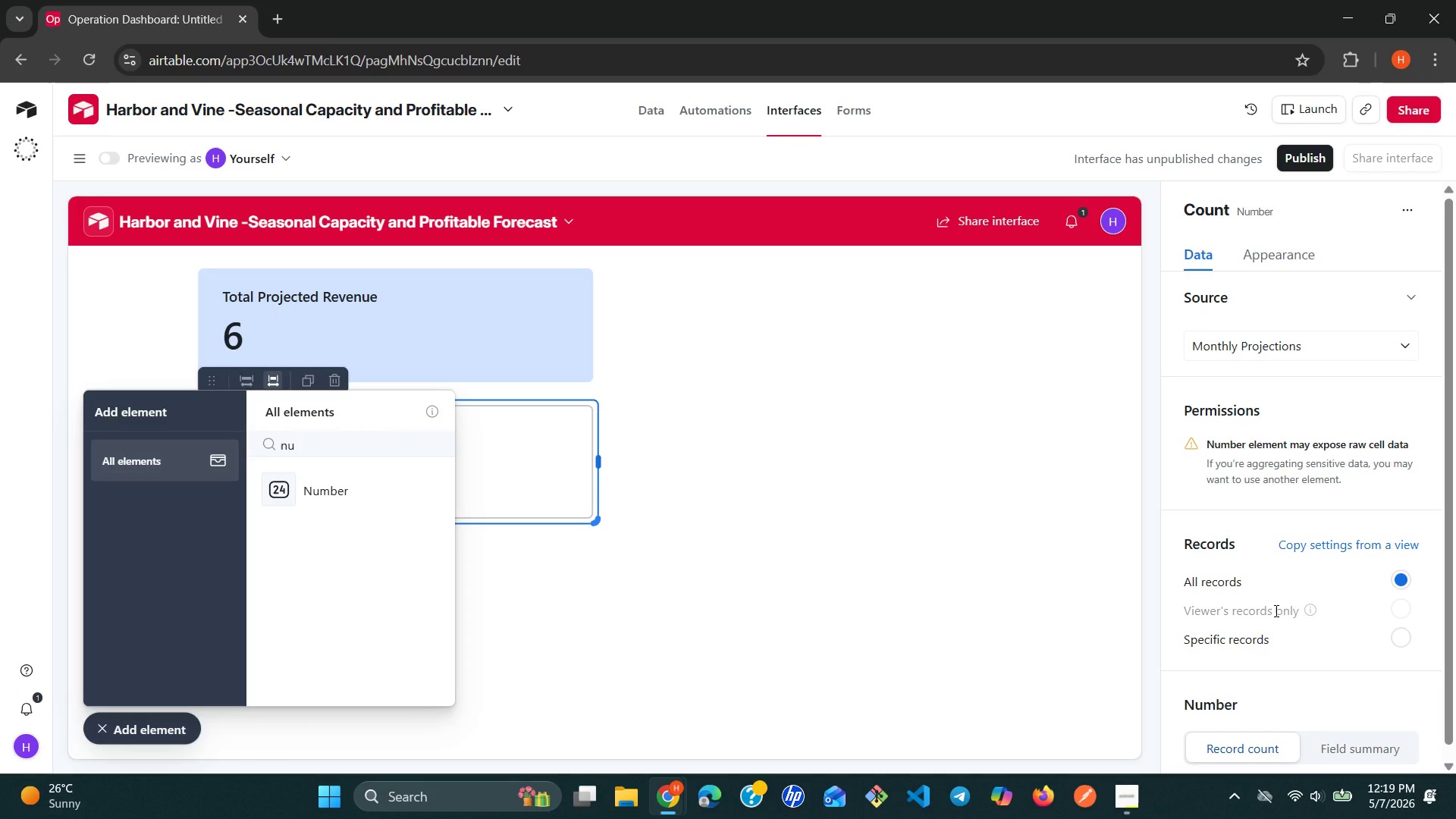 
left_click([500, 312])
 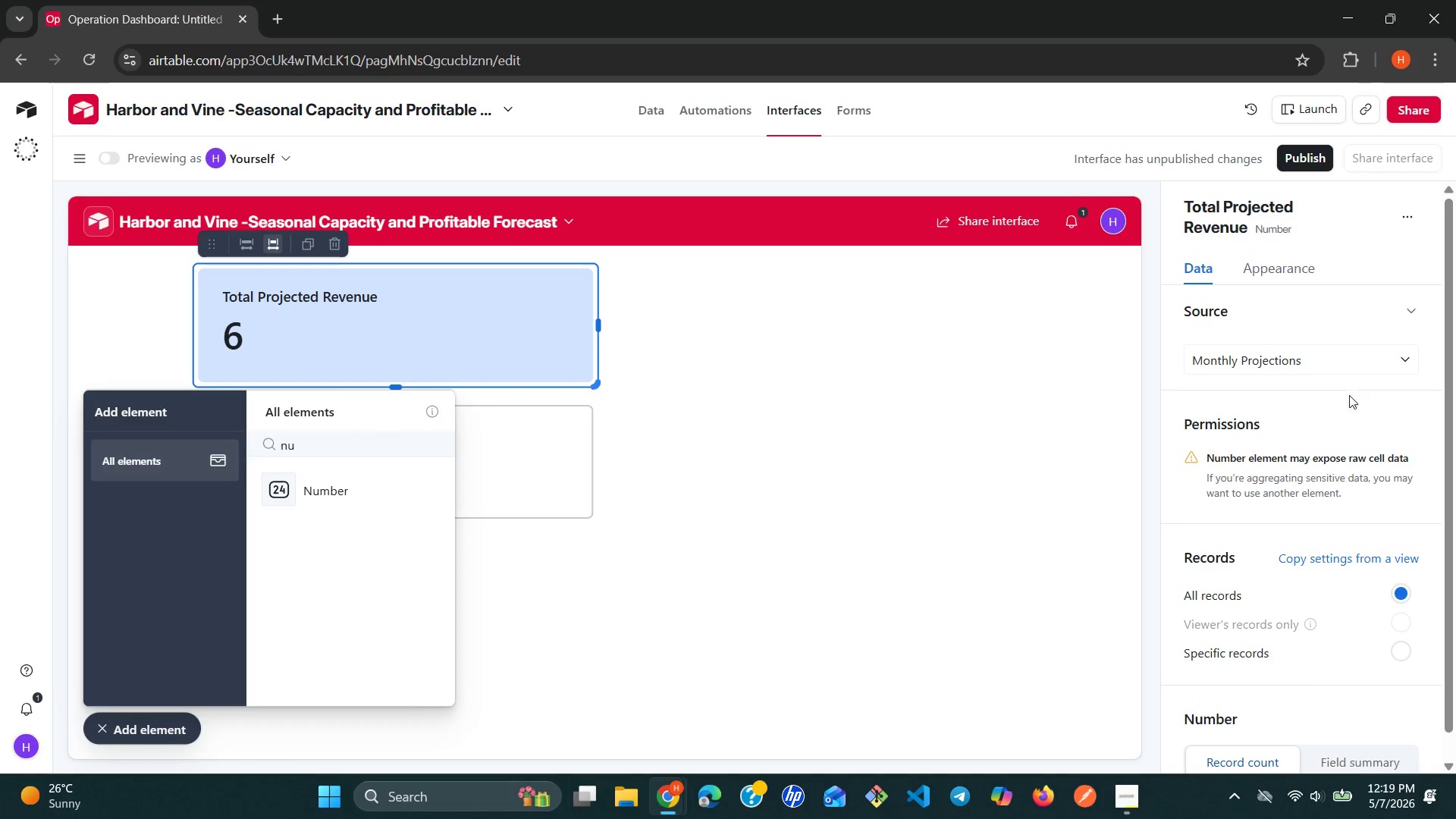 
scroll: coordinate [1312, 551], scroll_direction: down, amount: 3.0
 